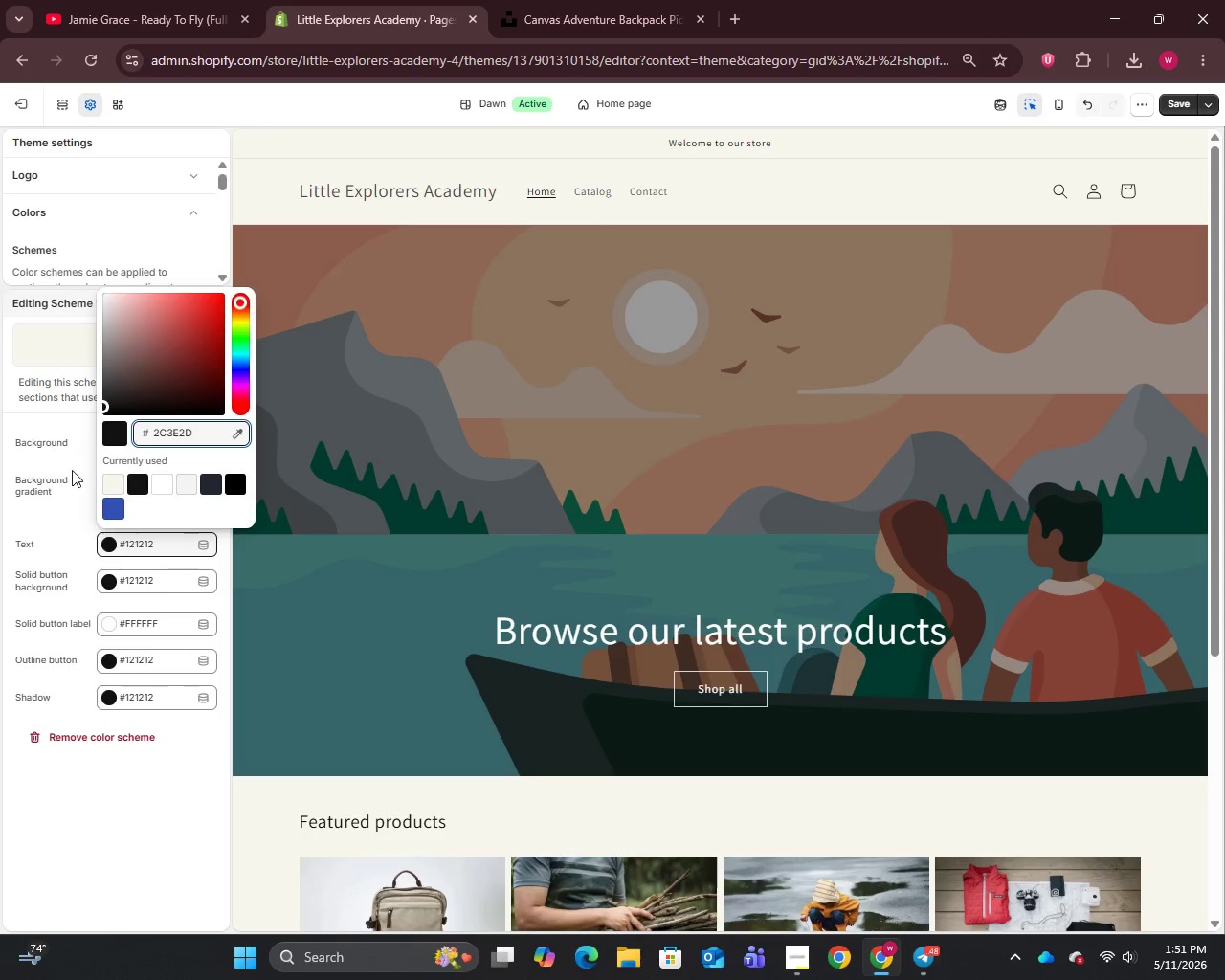 
left_click([74, 498])
 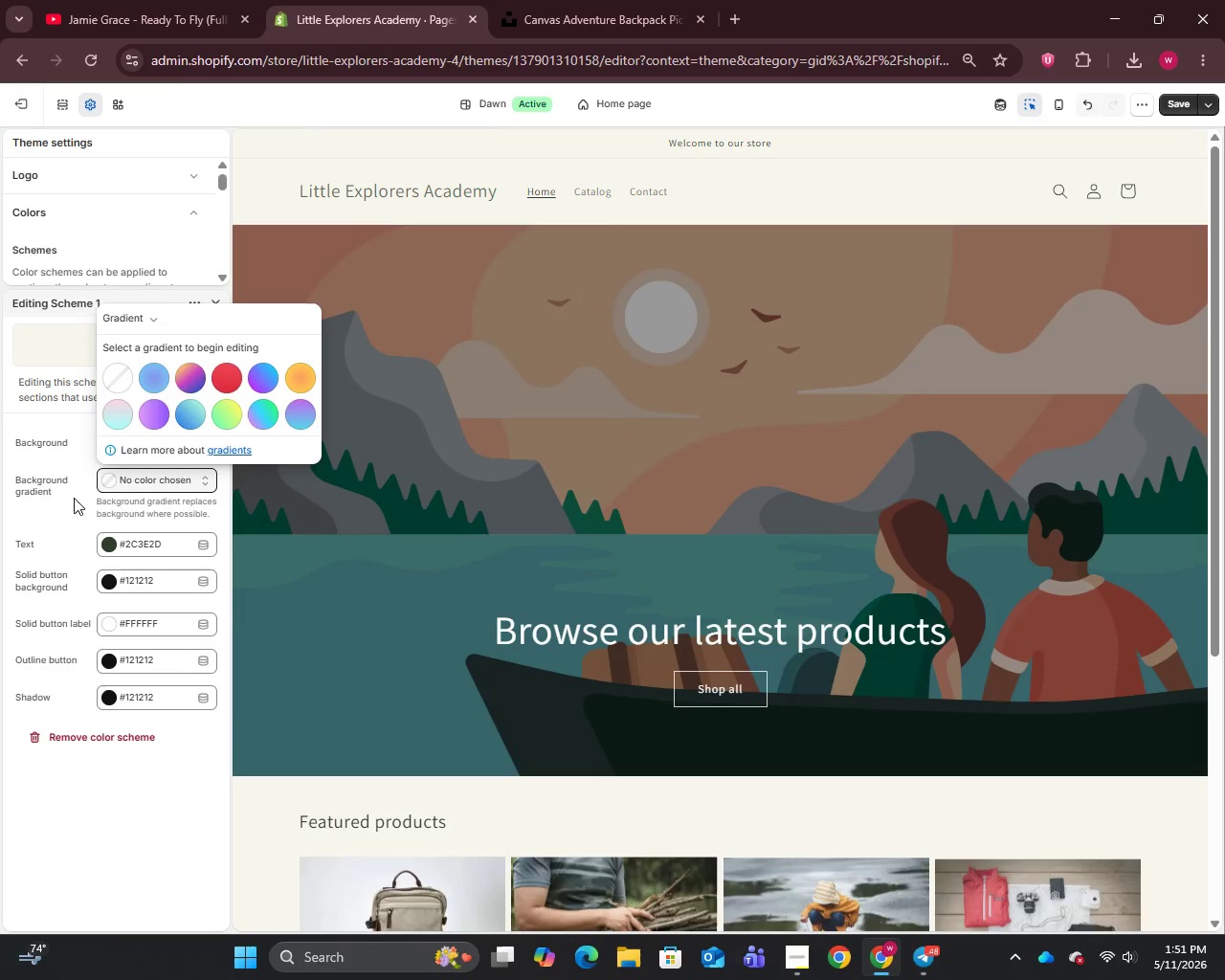 
left_click([74, 498])
 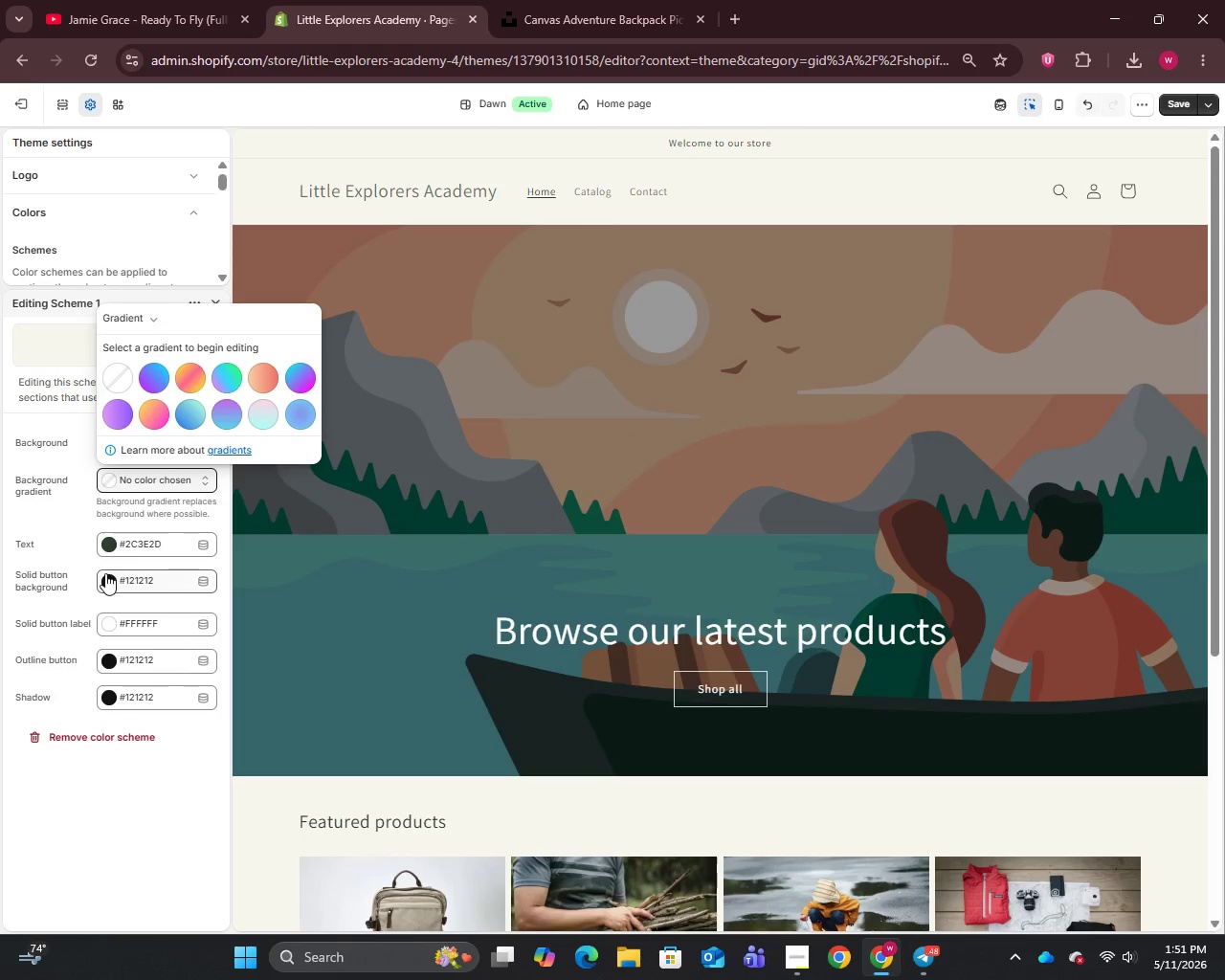 
left_click([103, 573])
 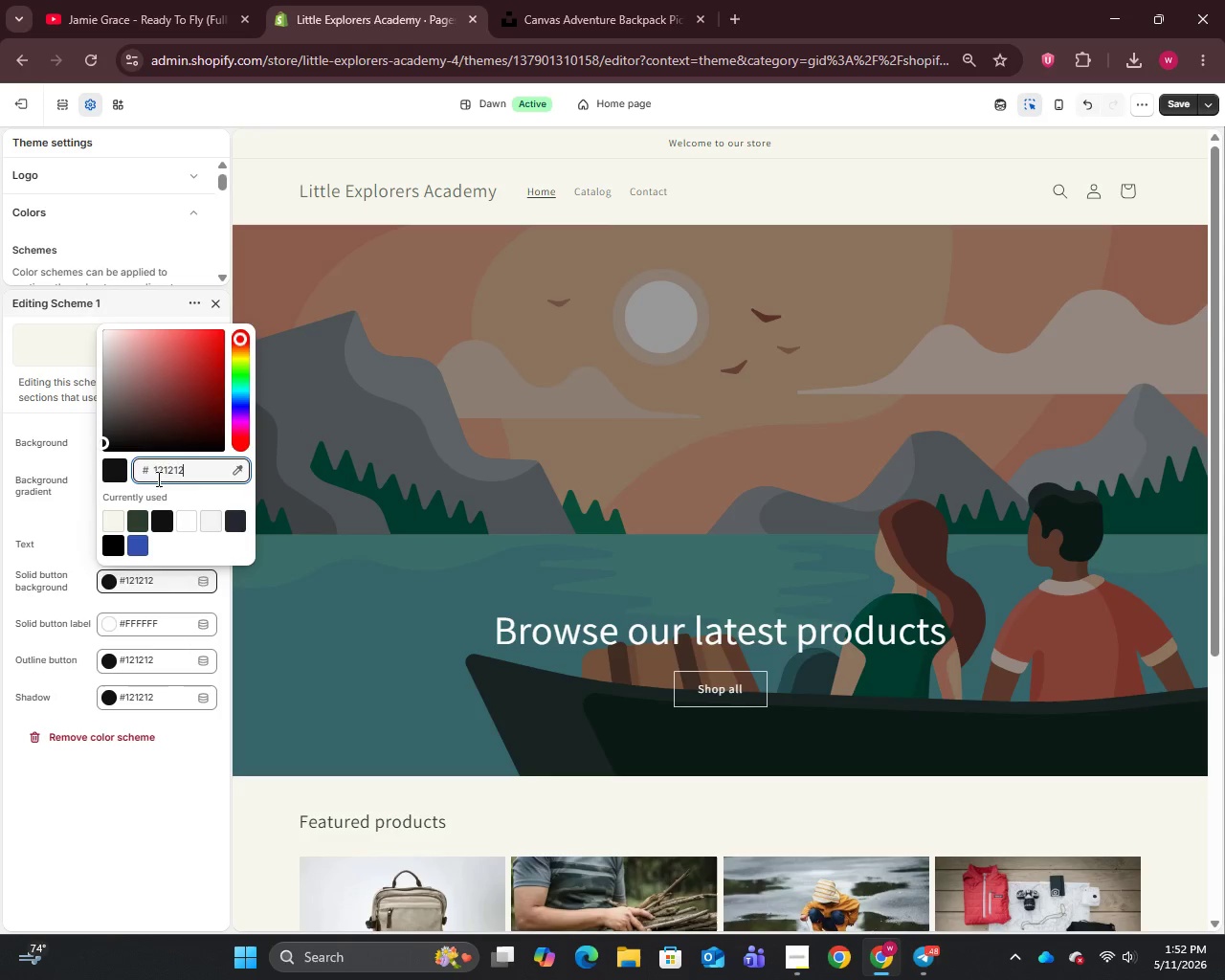 
left_click_drag(start_coordinate=[199, 461], to_coordinate=[112, 467])
 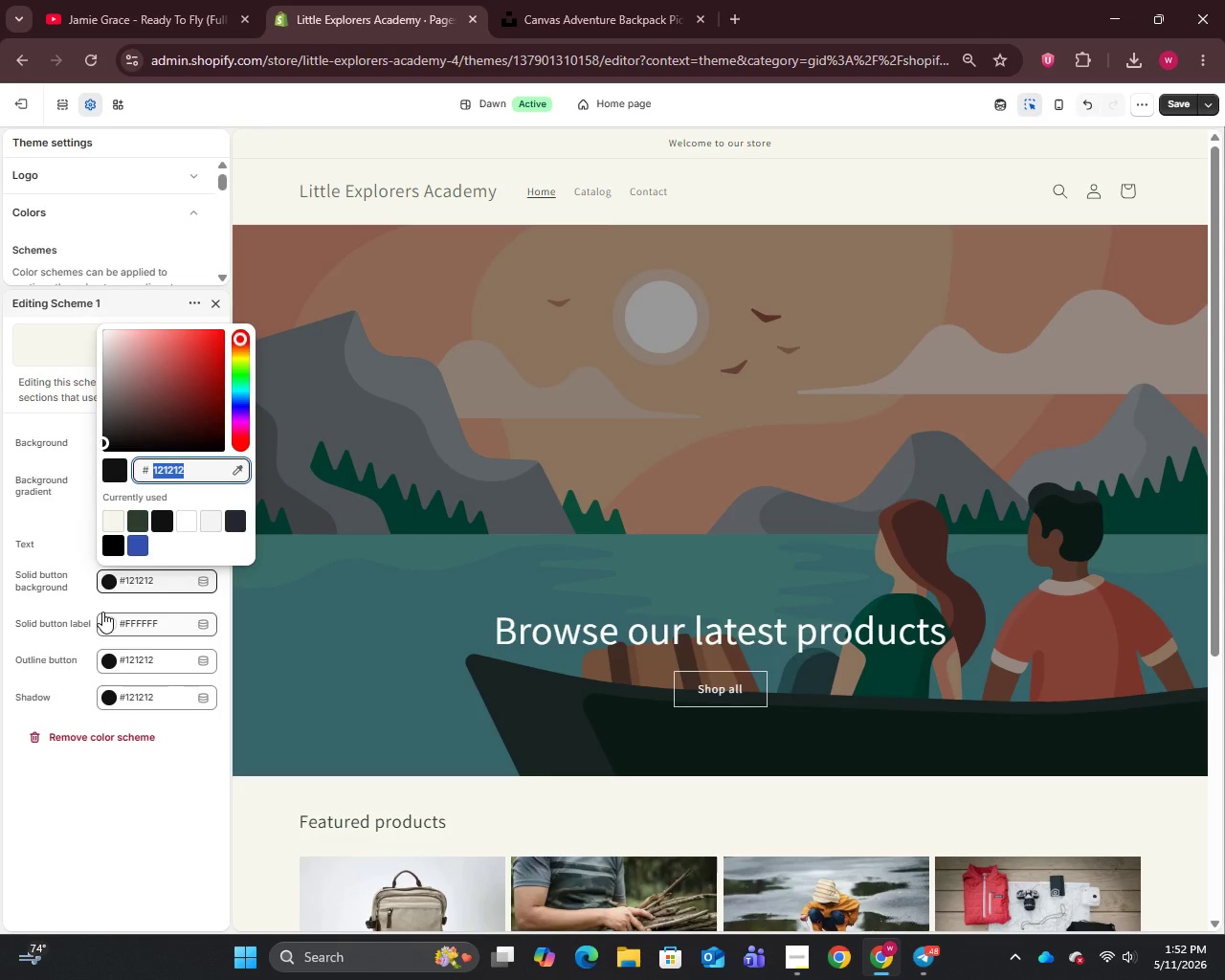 
wait(7.25)
 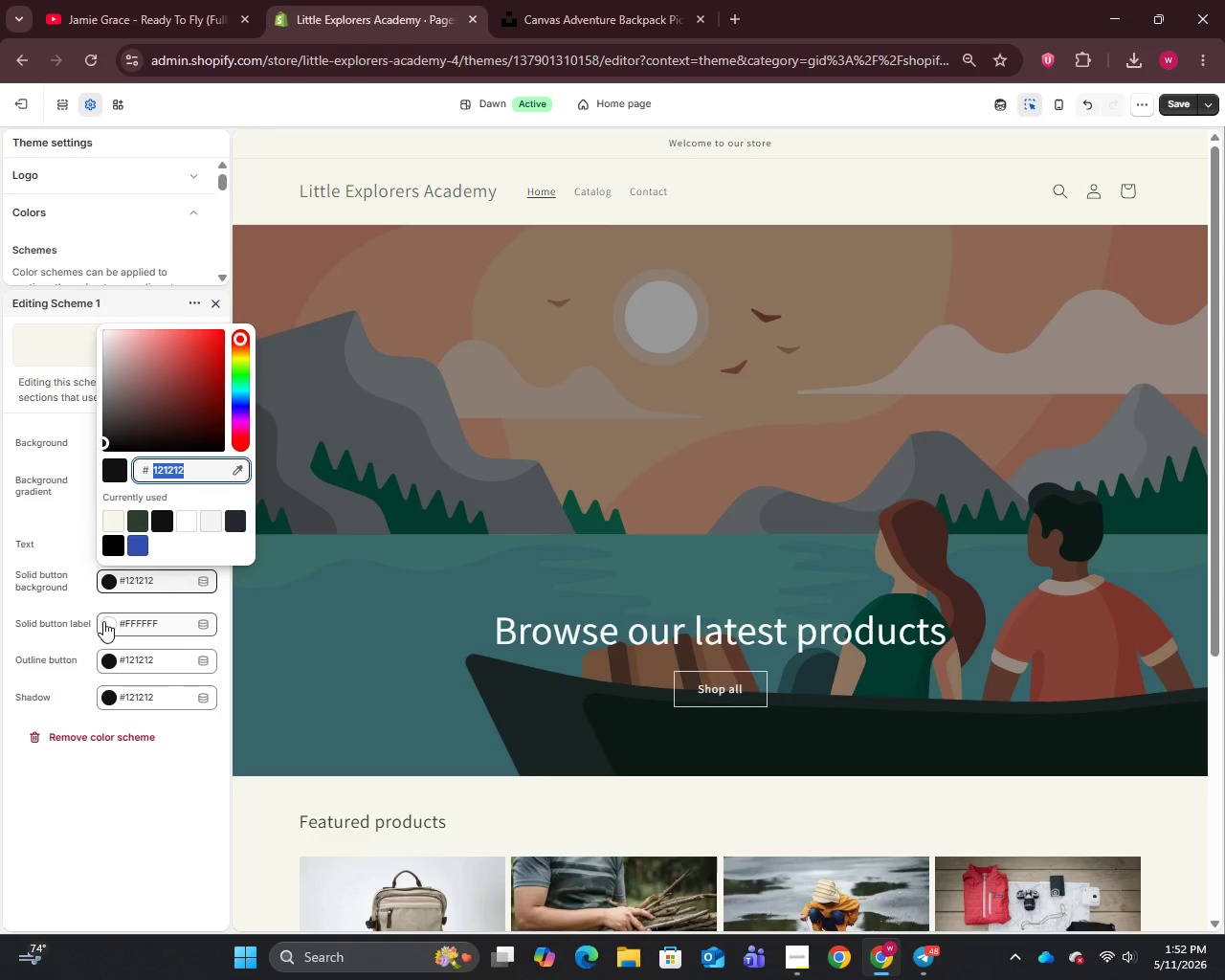 
type(2d5a27)
 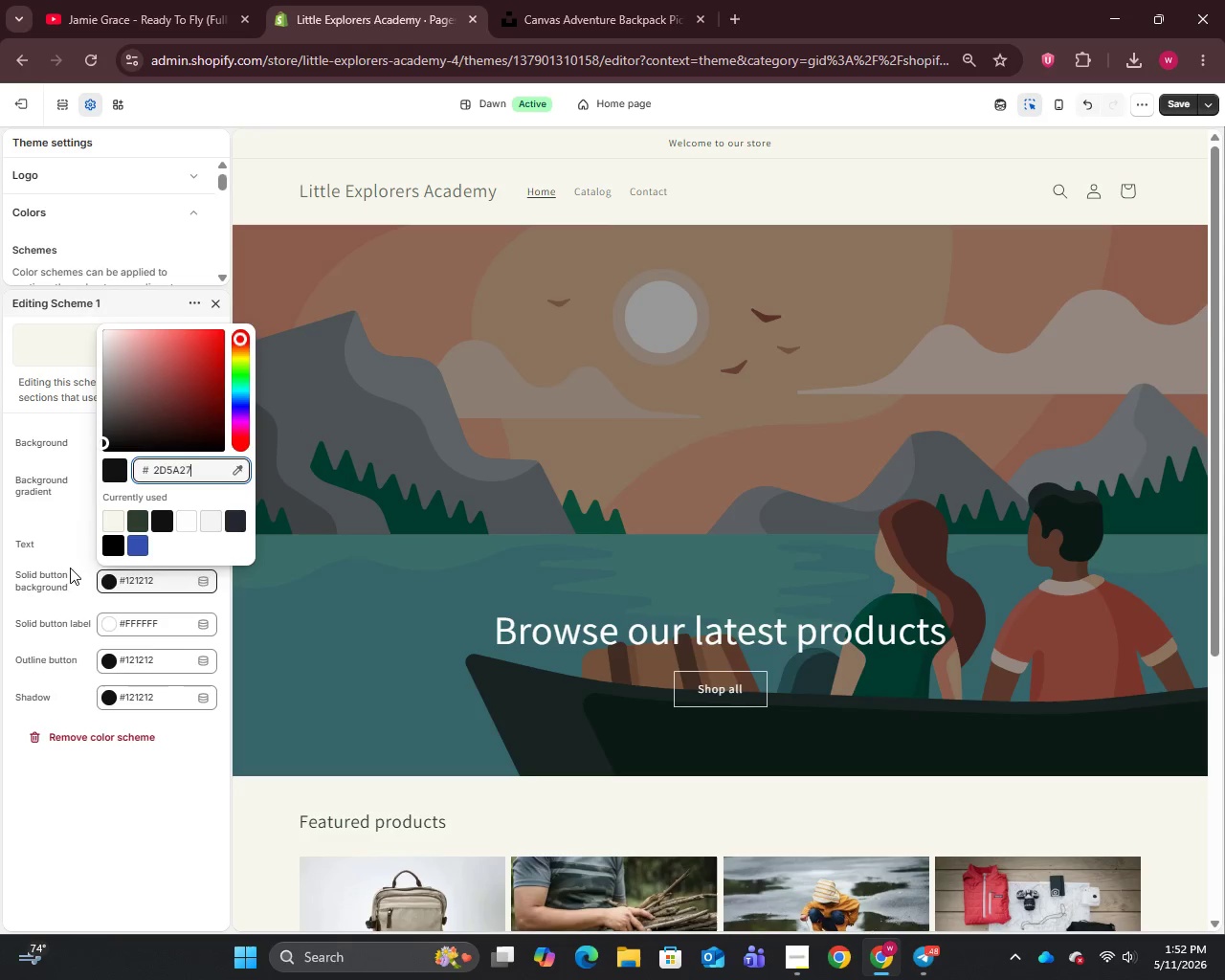 
left_click([71, 547])
 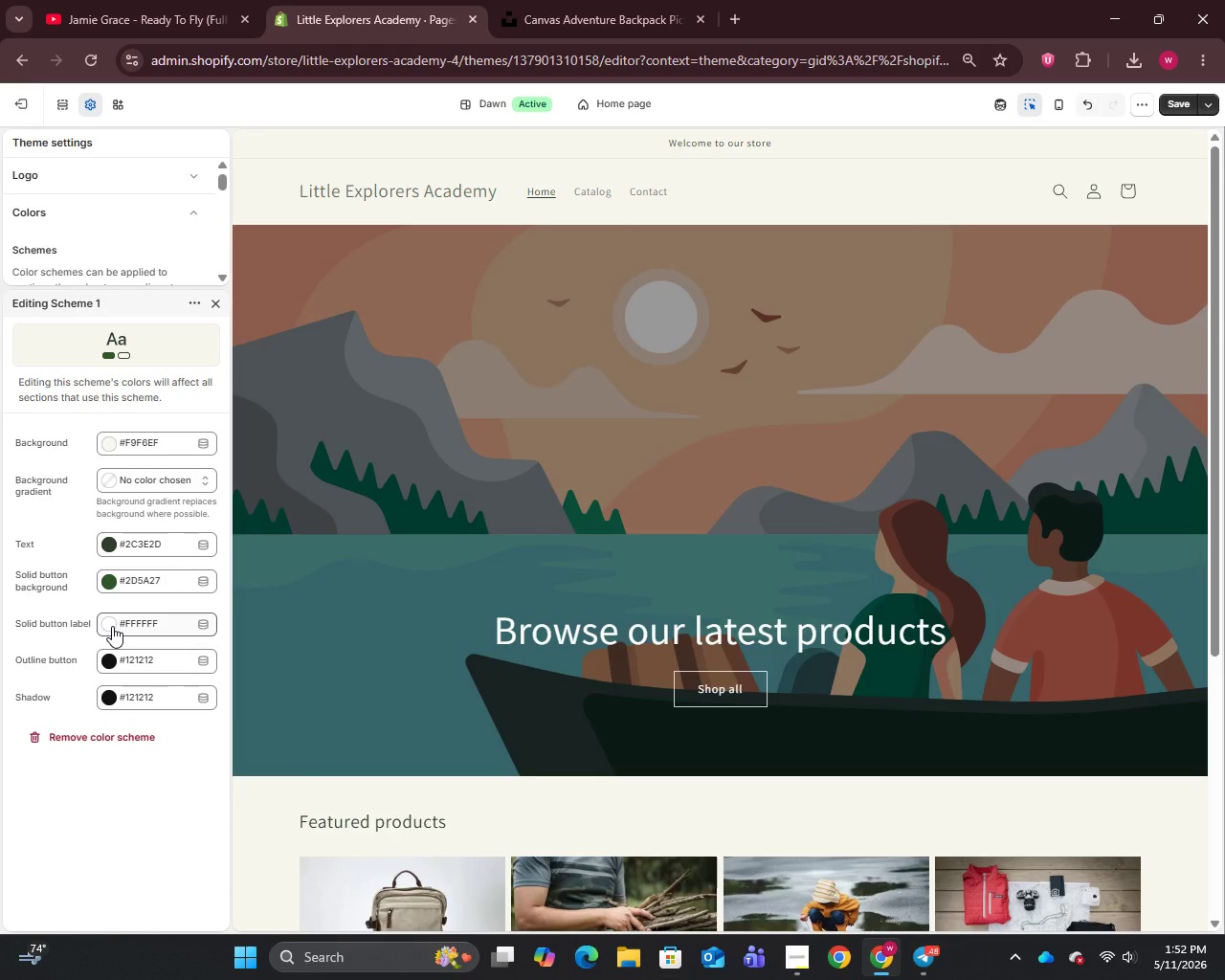 
wait(13.19)
 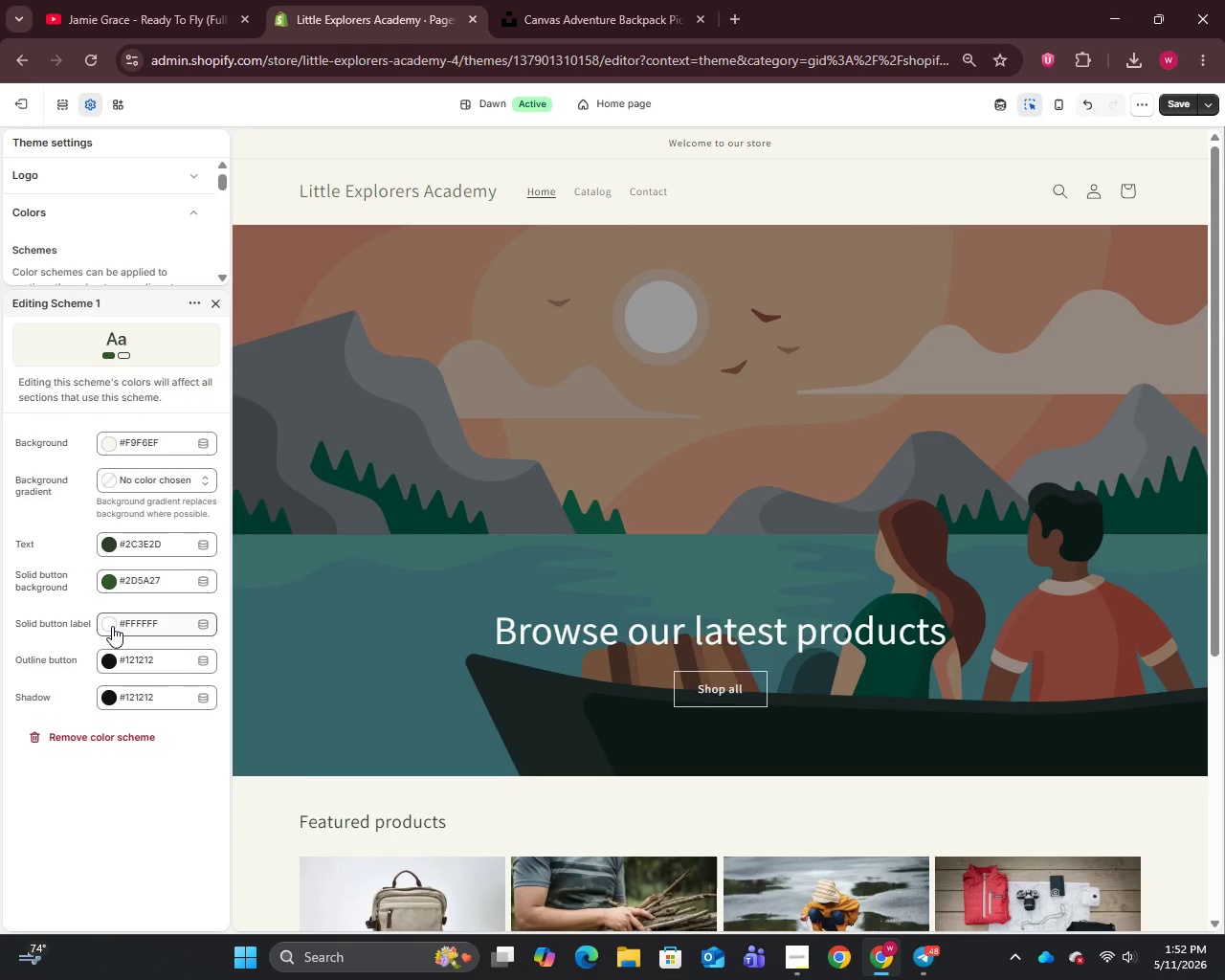 
left_click([112, 627])
 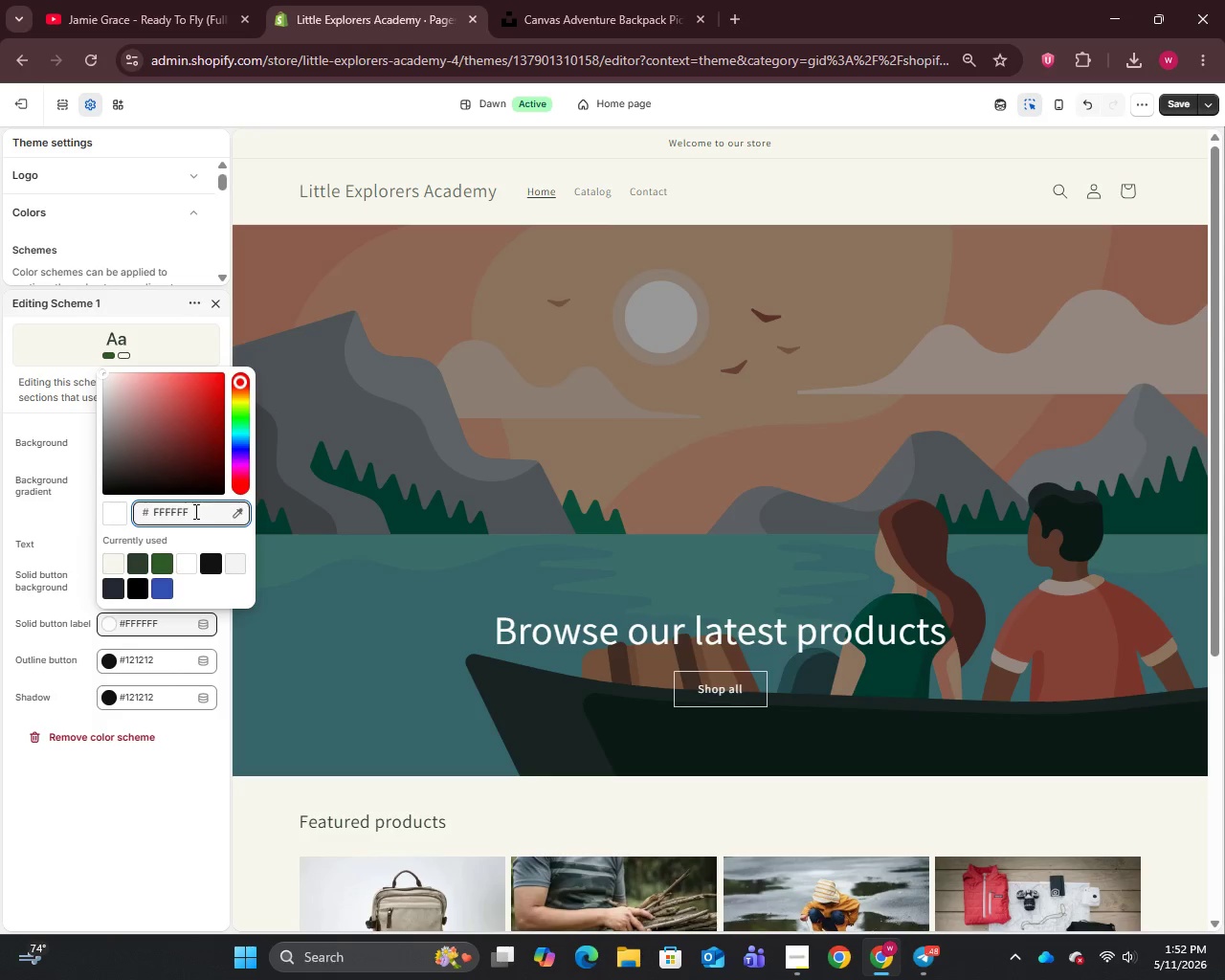 
left_click_drag(start_coordinate=[194, 509], to_coordinate=[119, 511])
 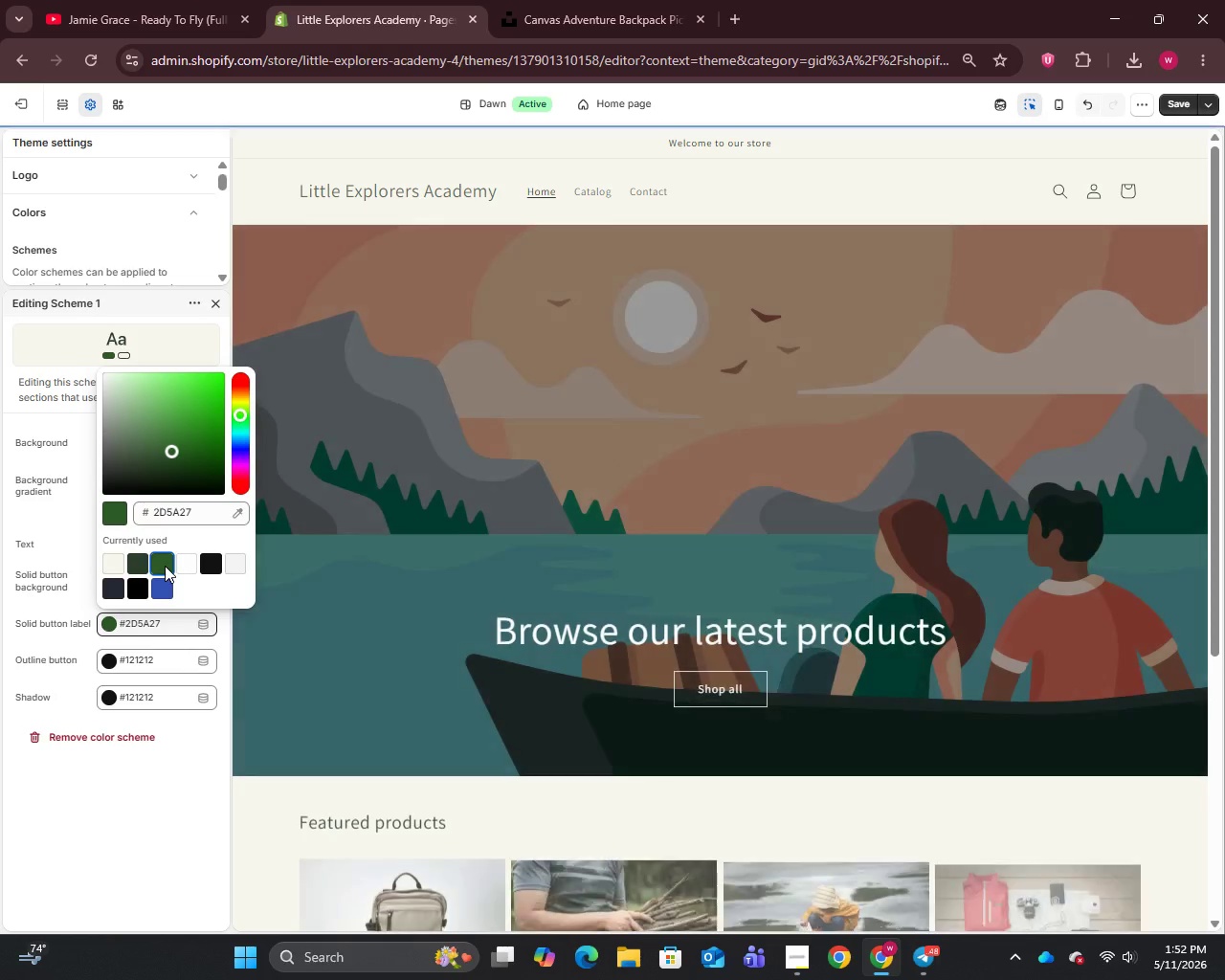 
scroll: coordinate [770, 710], scroll_direction: down, amount: 5.0
 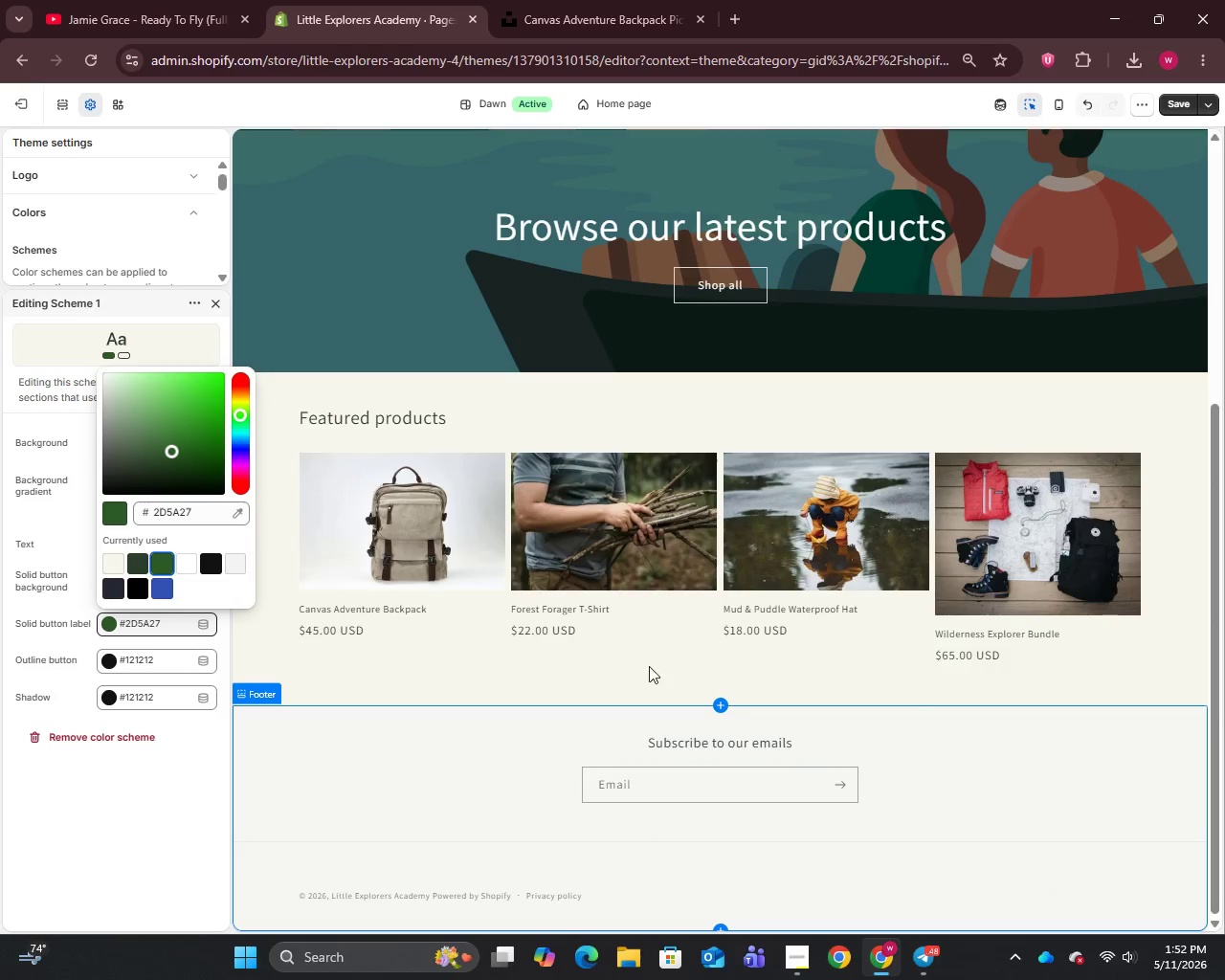 
scroll: coordinate [467, 692], scroll_direction: up, amount: 2.0
 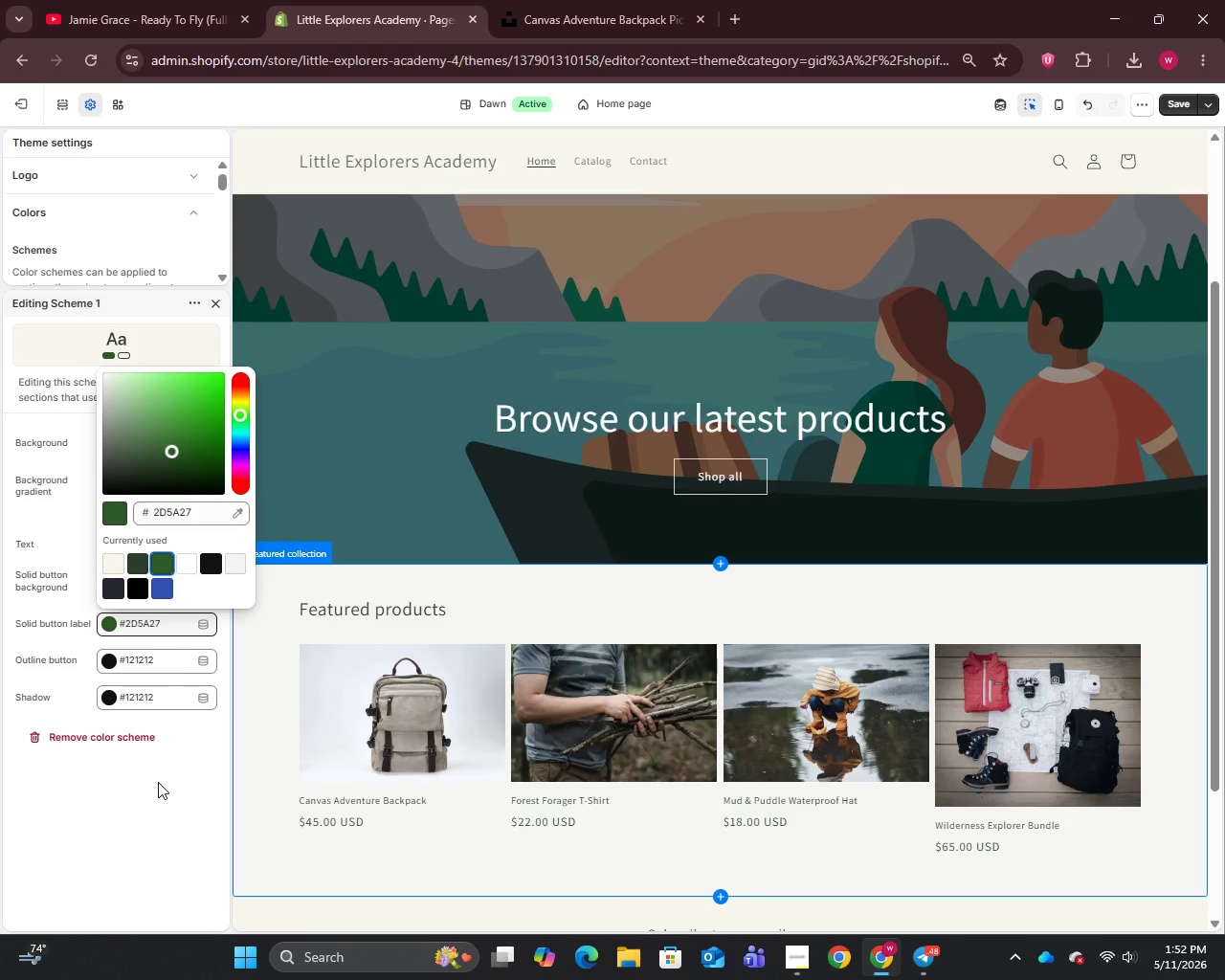 
left_click([158, 782])
 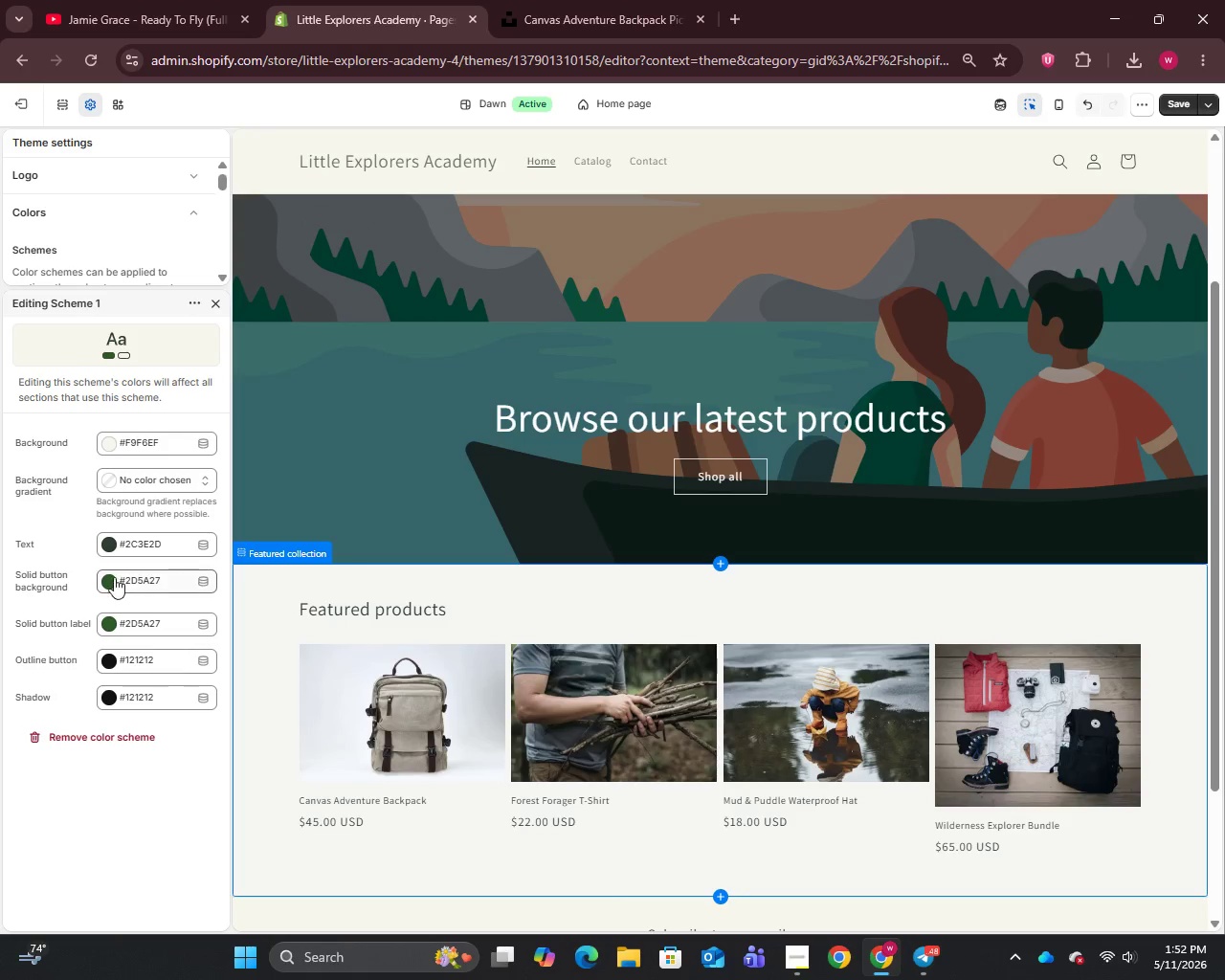 
left_click([109, 576])
 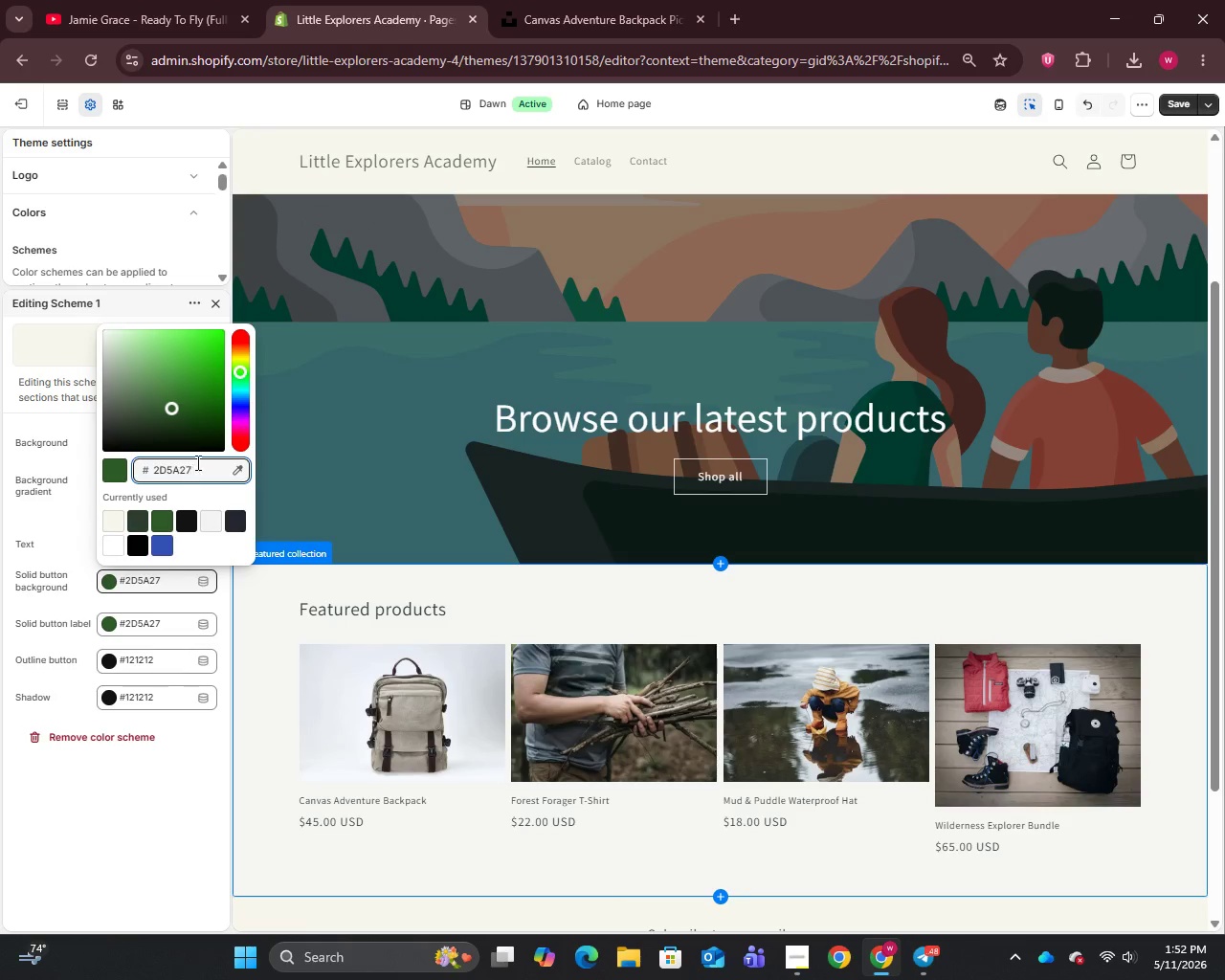 
left_click_drag(start_coordinate=[198, 460], to_coordinate=[107, 465])
 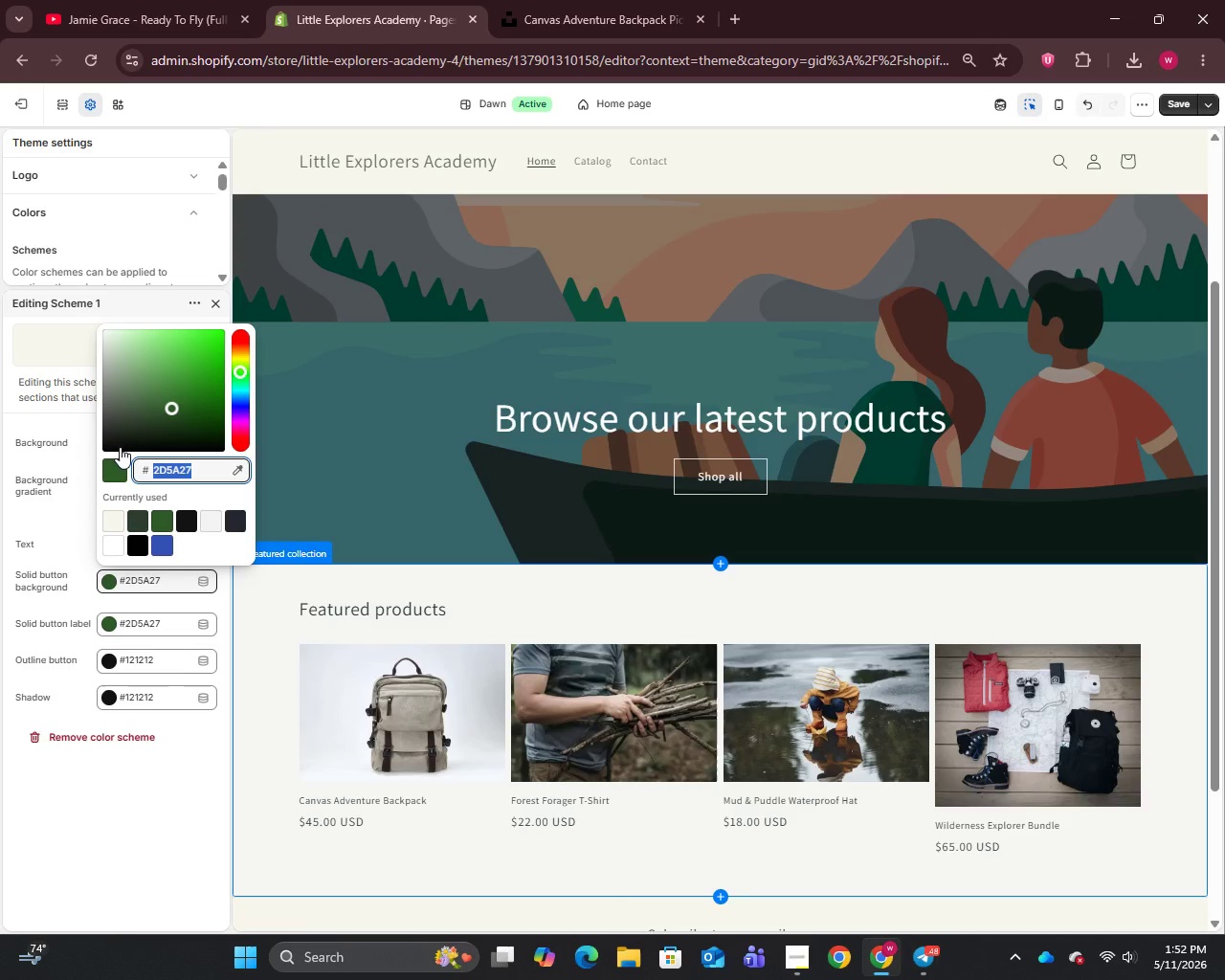 
type(e8f4e8)
 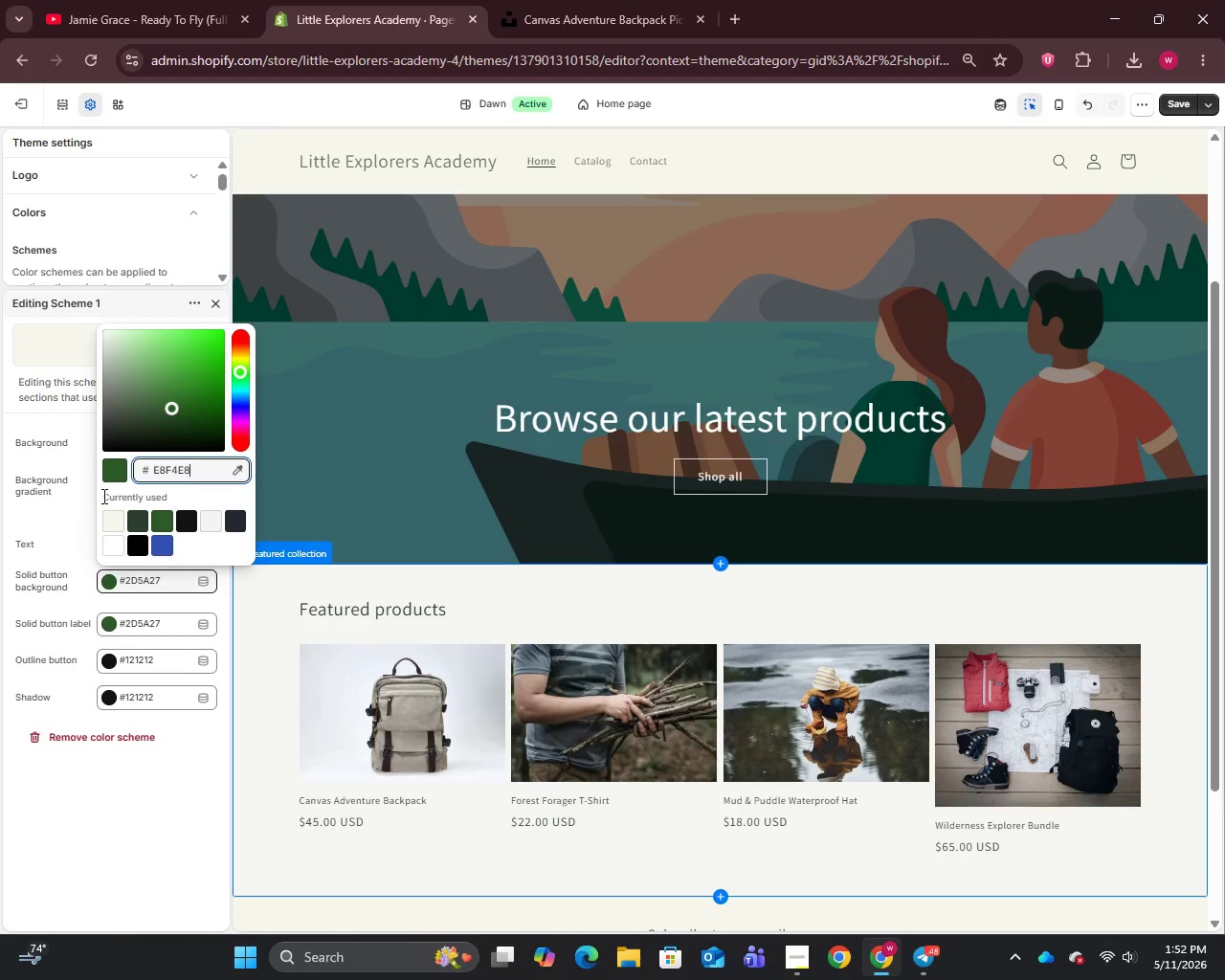 
left_click([58, 531])
 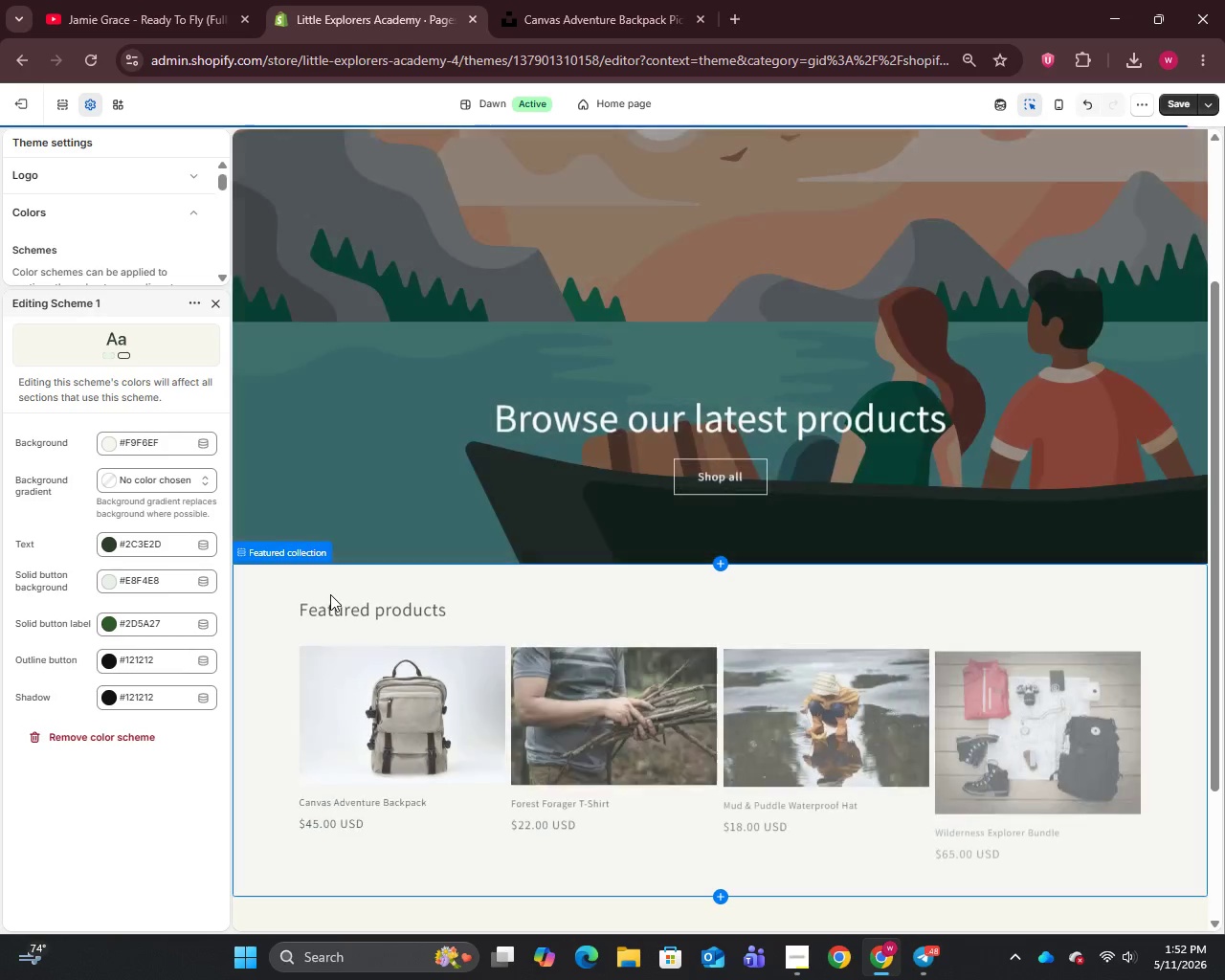 
scroll: coordinate [330, 594], scroll_direction: up, amount: 7.0
 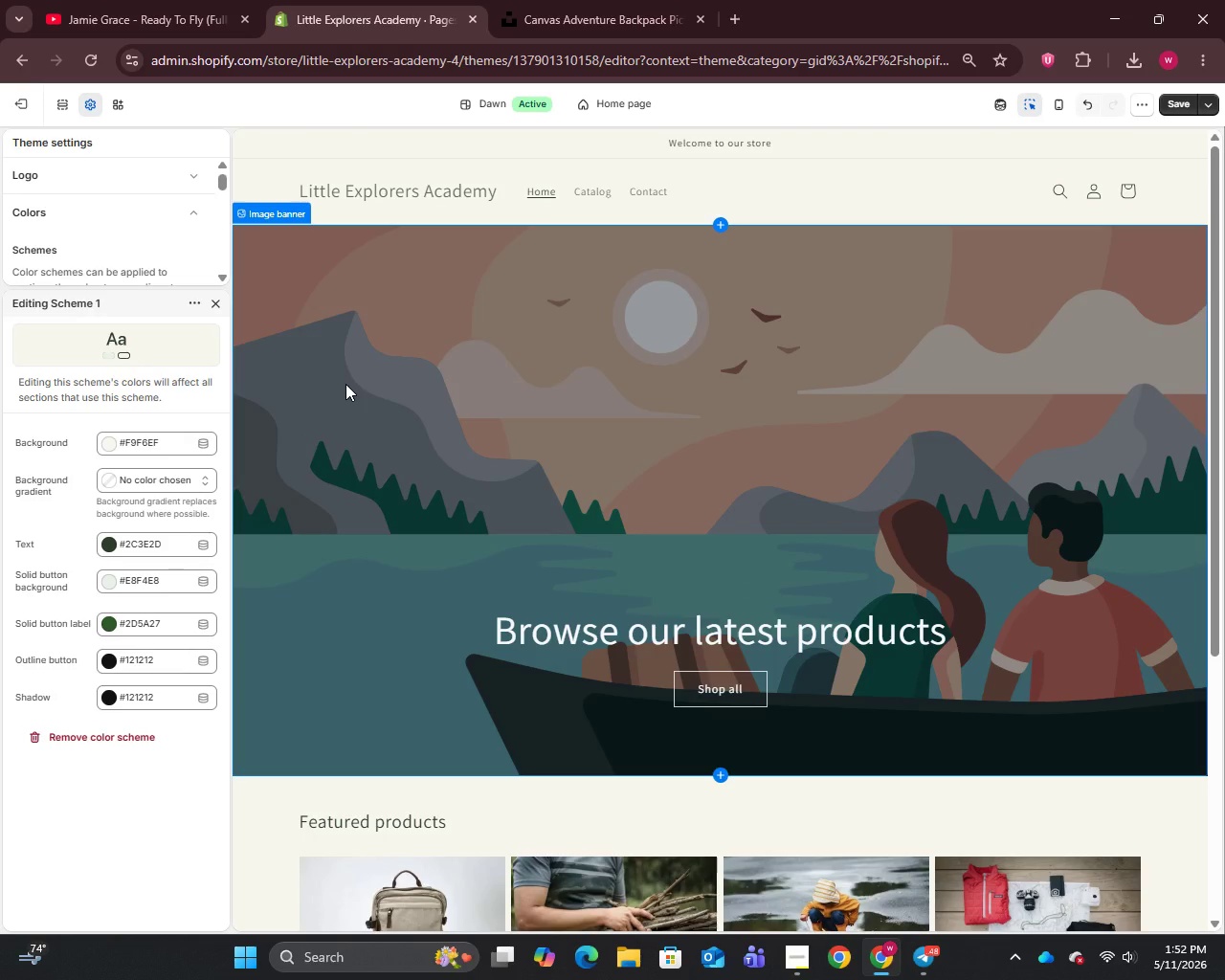 
scroll: coordinate [605, 486], scroll_direction: down, amount: 8.0
 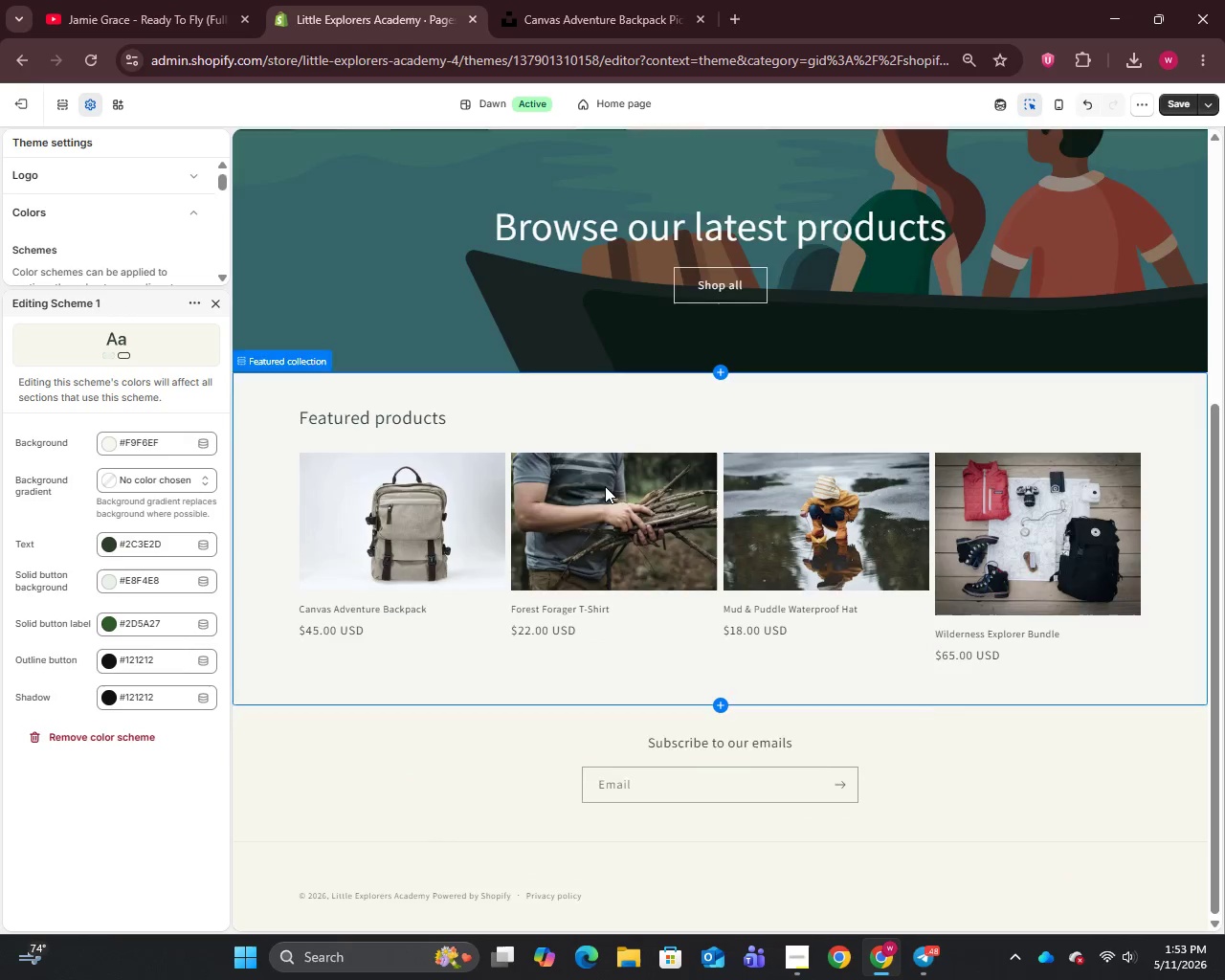 
scroll: coordinate [605, 486], scroll_direction: up, amount: 6.0
 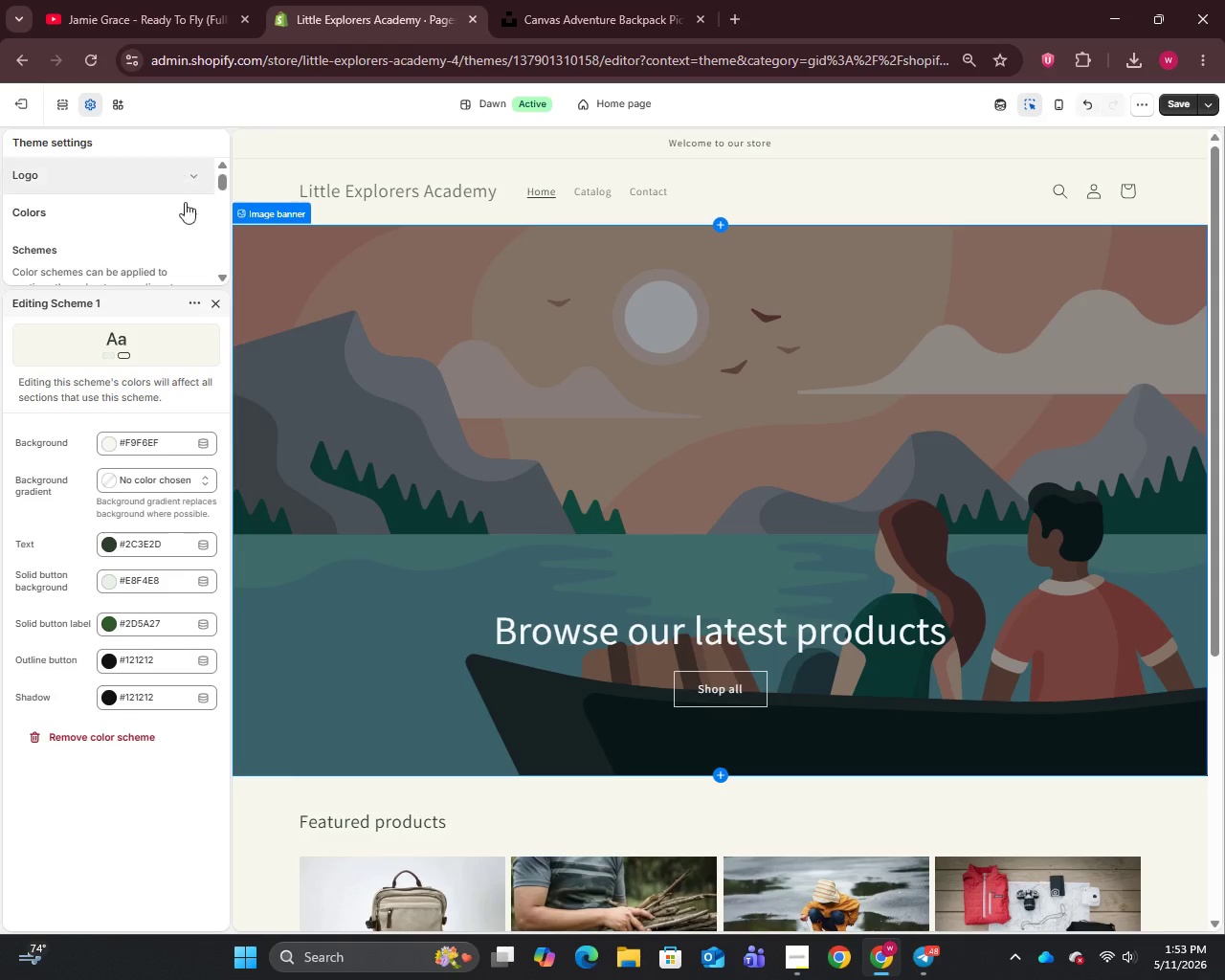 
left_click([212, 295])
 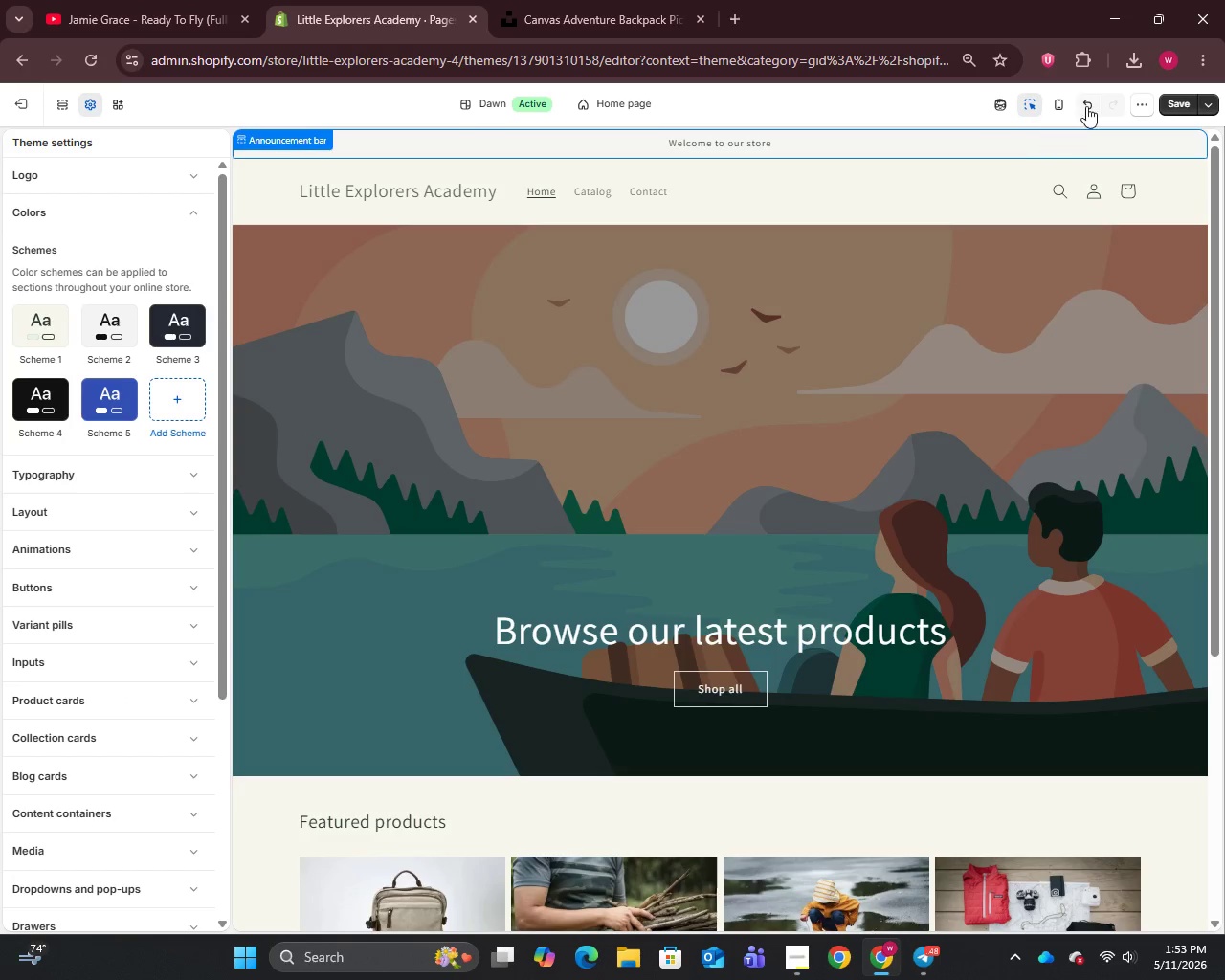 
left_click([1173, 103])
 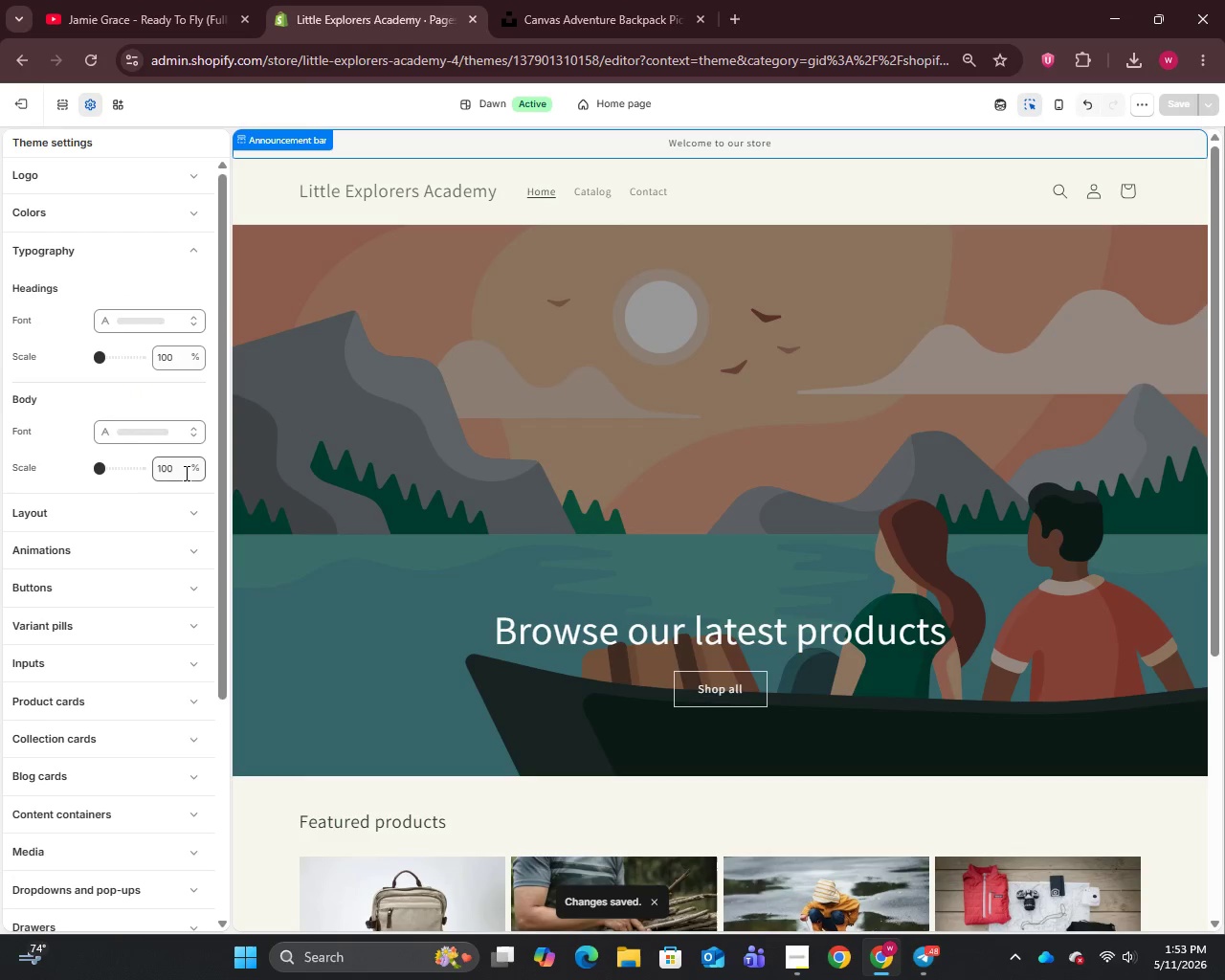 
left_click([153, 316])
 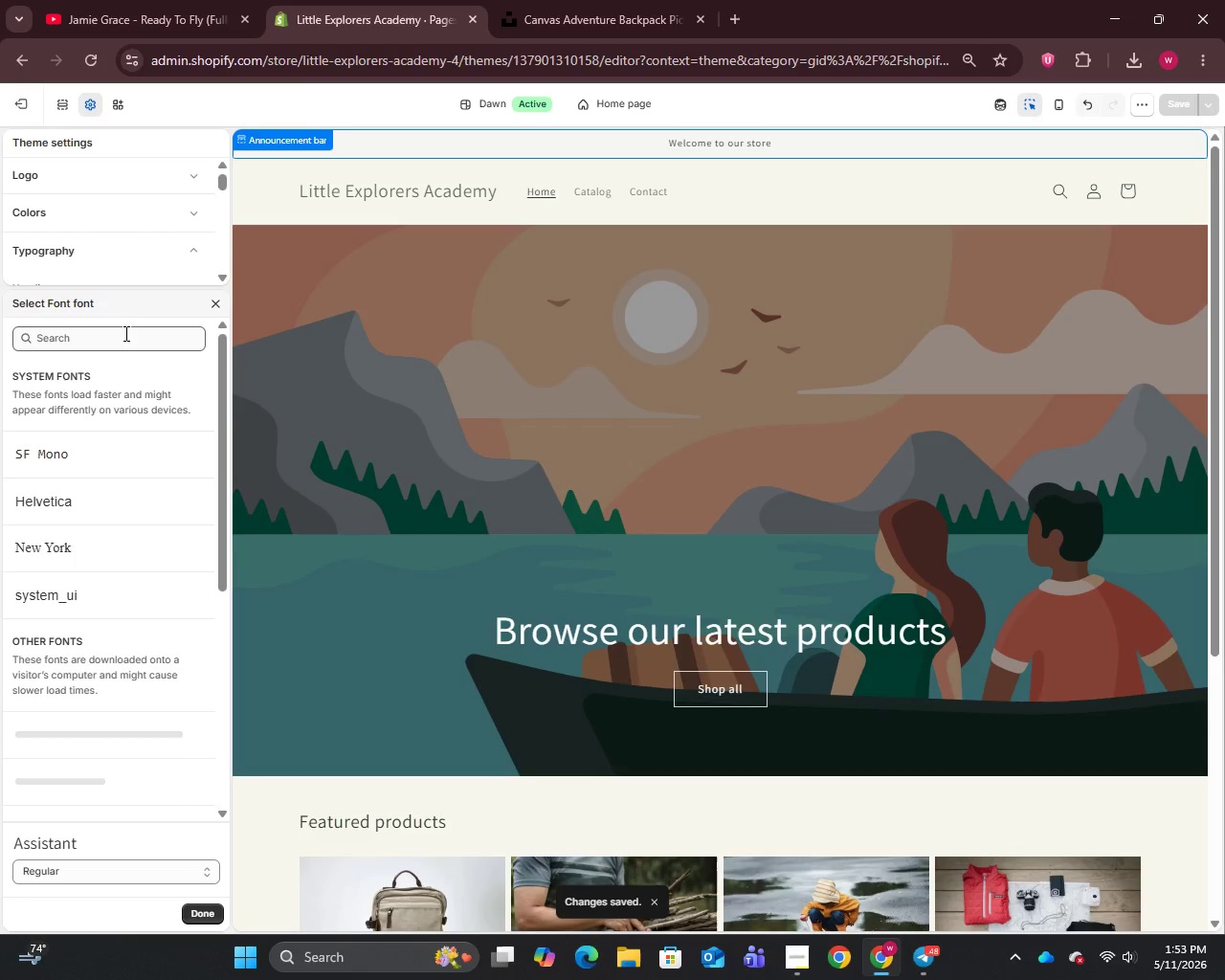 
left_click([119, 338])
 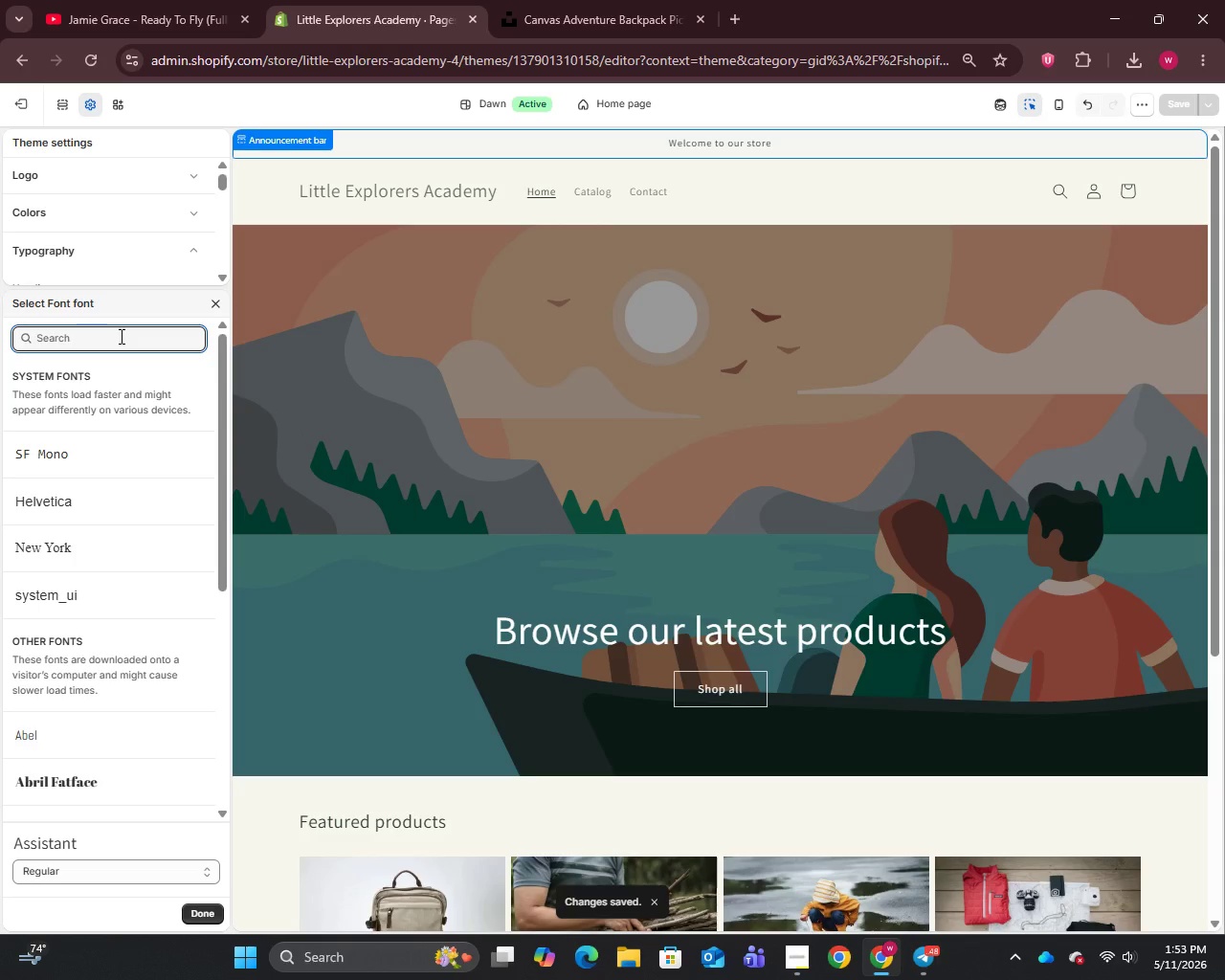 
type(nunito)
 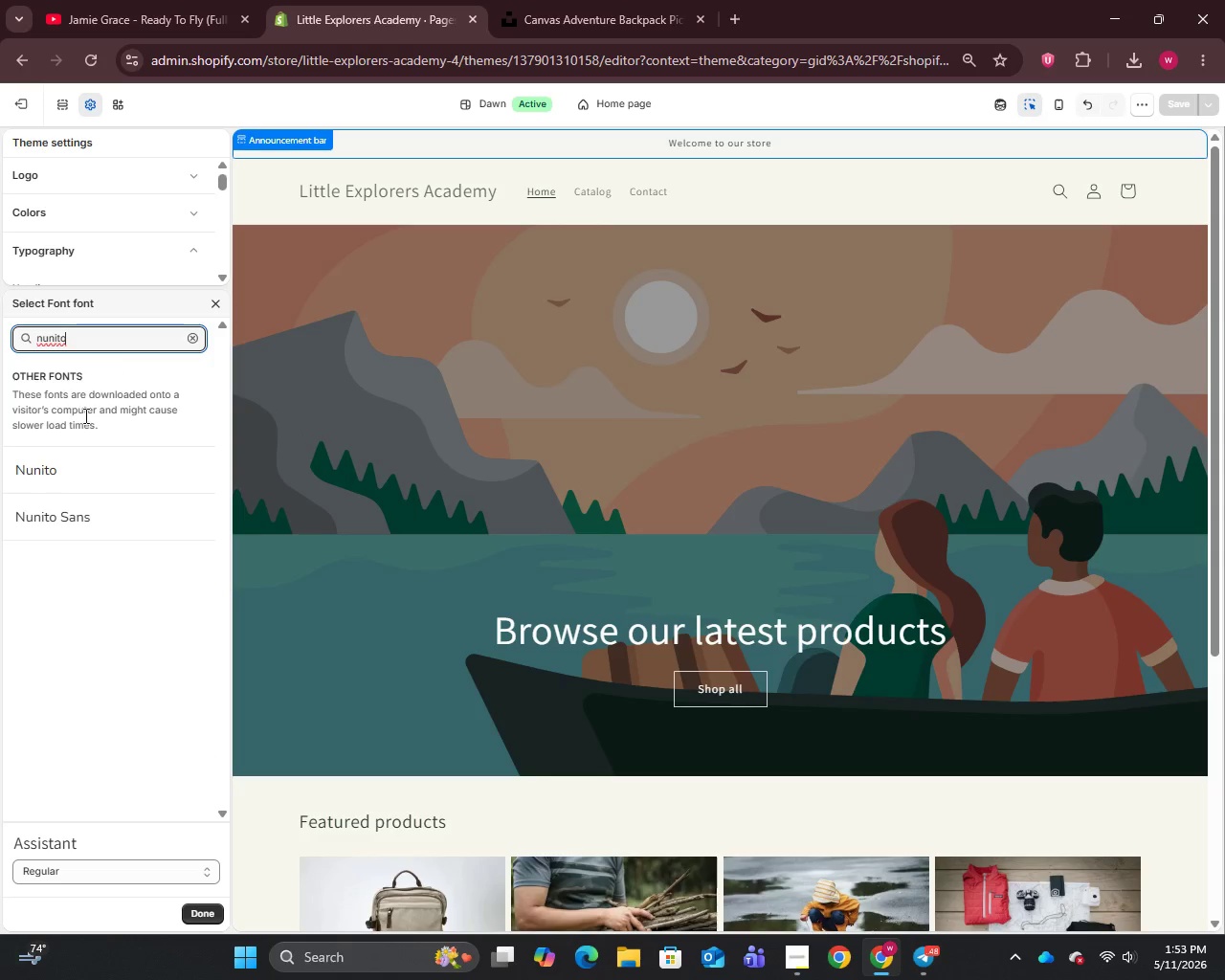 
left_click([78, 473])
 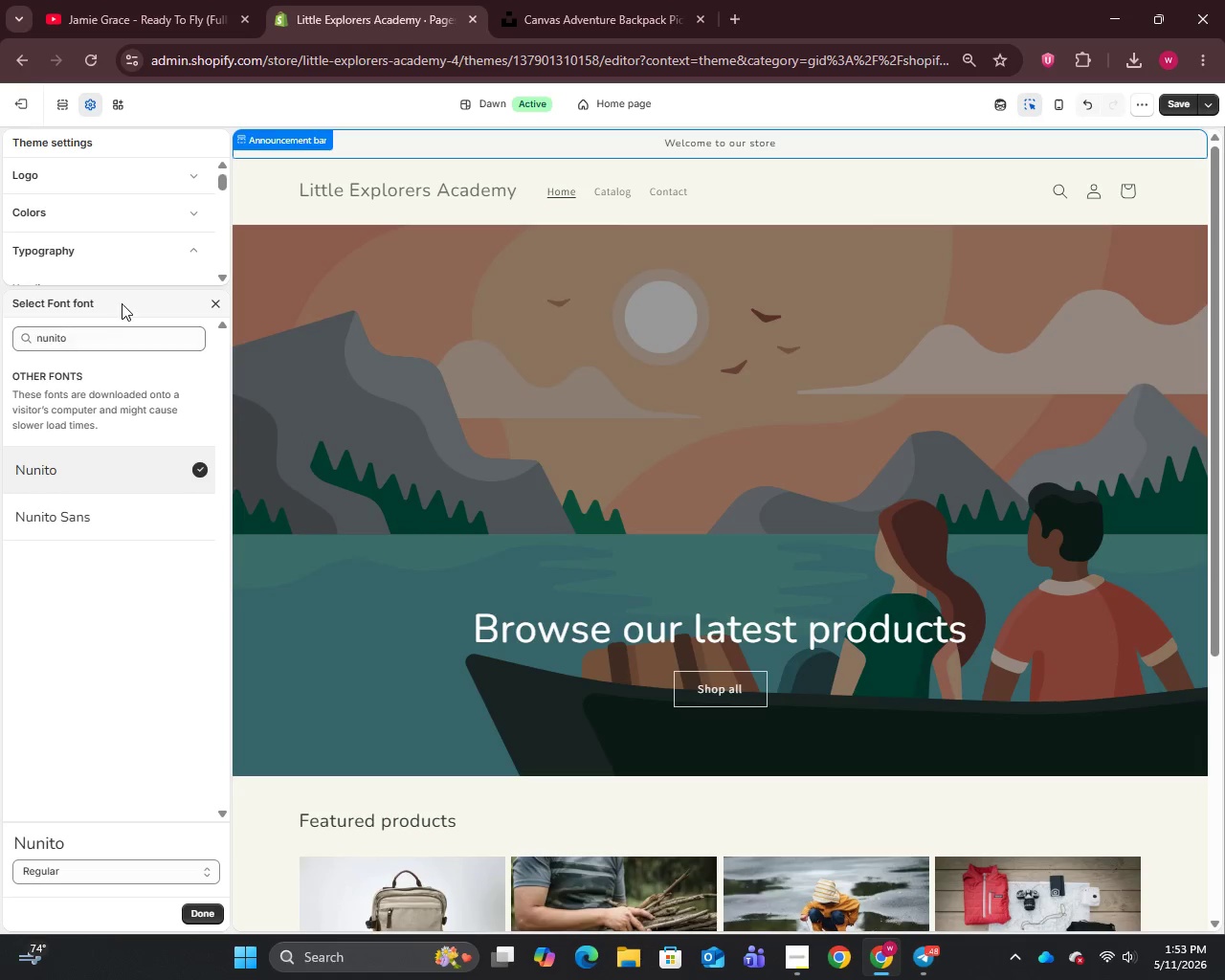 
left_click([210, 301])
 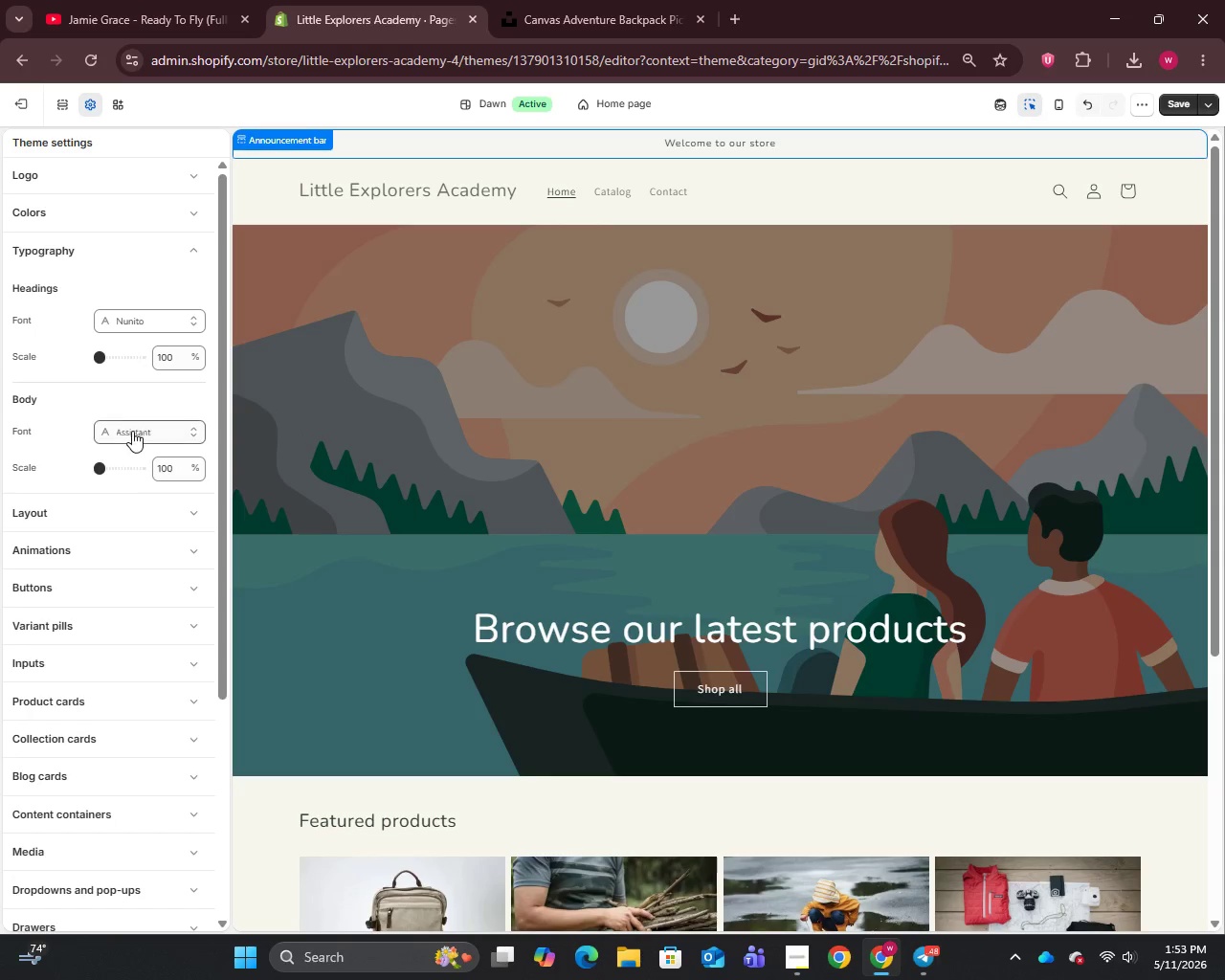 
left_click([132, 432])
 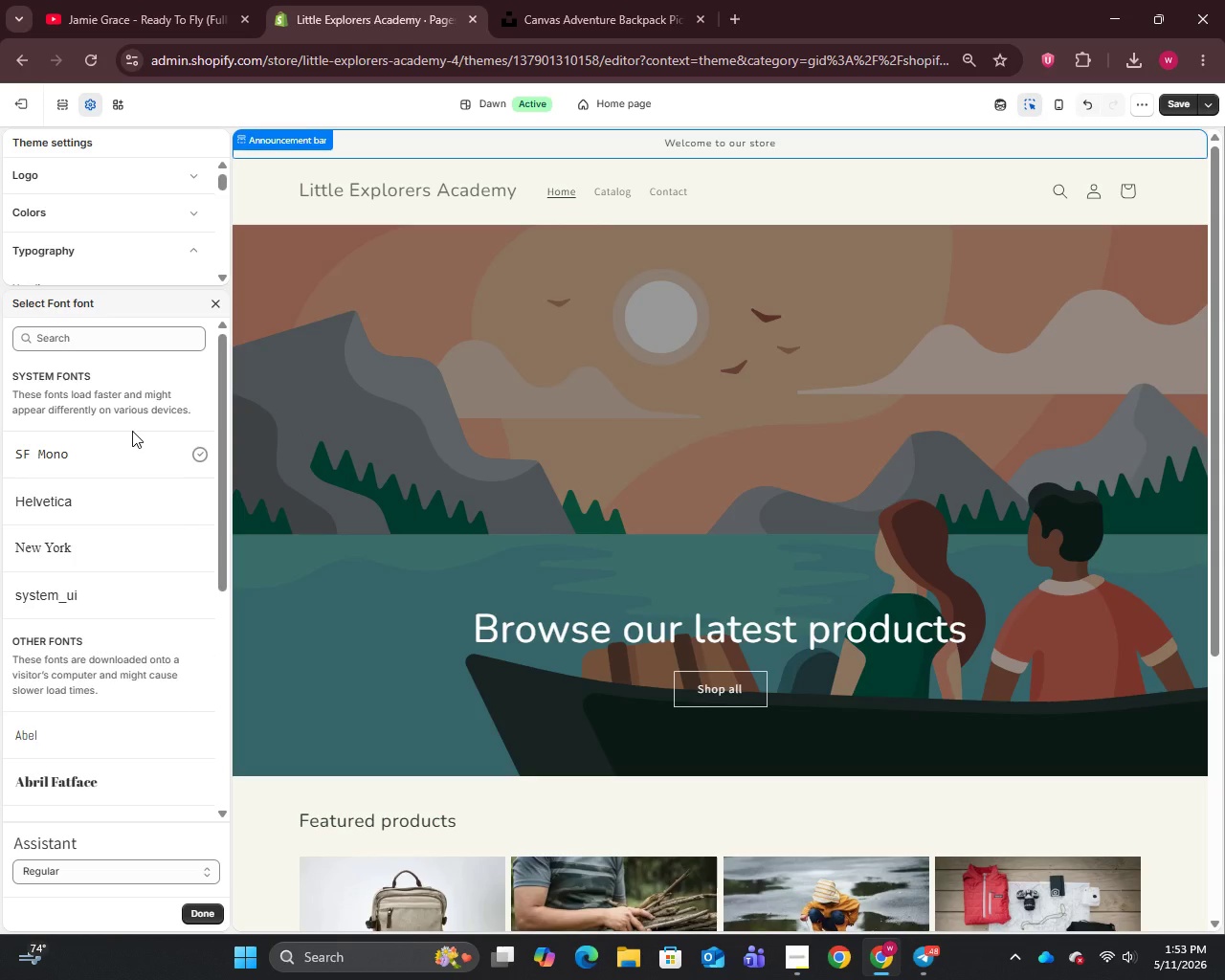 
left_click_drag(start_coordinate=[72, 302], to_coordinate=[70, 326])
 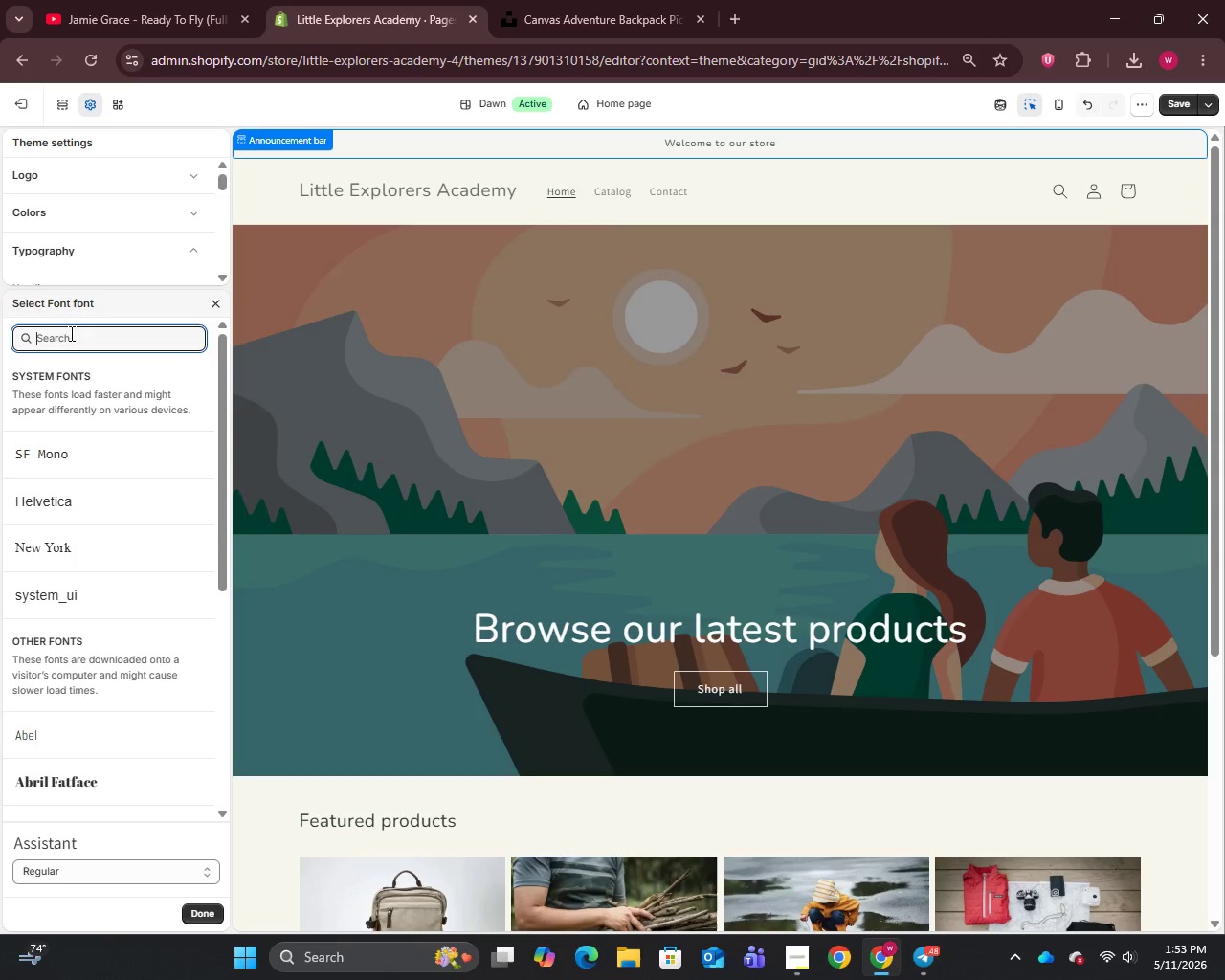 
double_click([70, 333])
 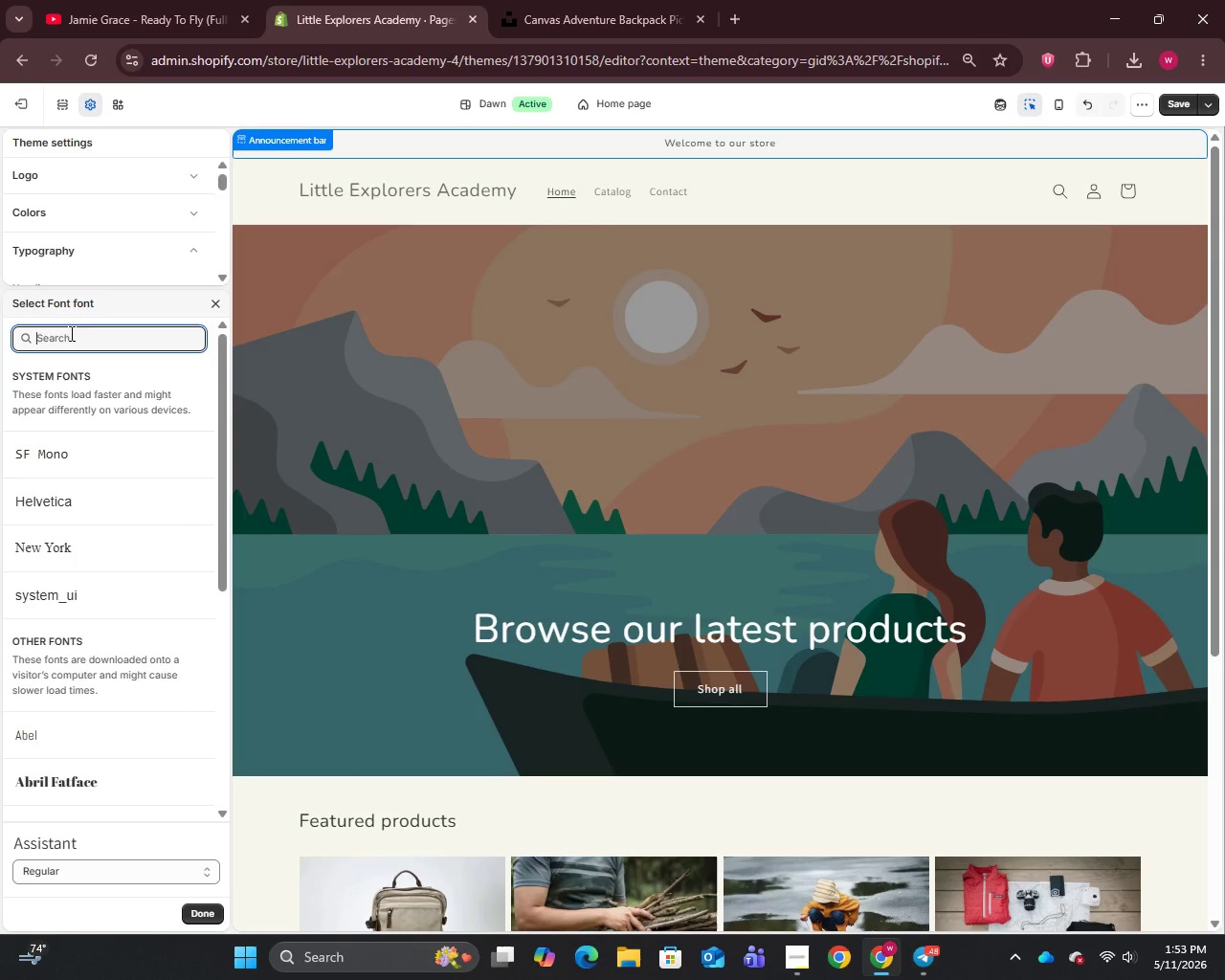 
type(lato)
 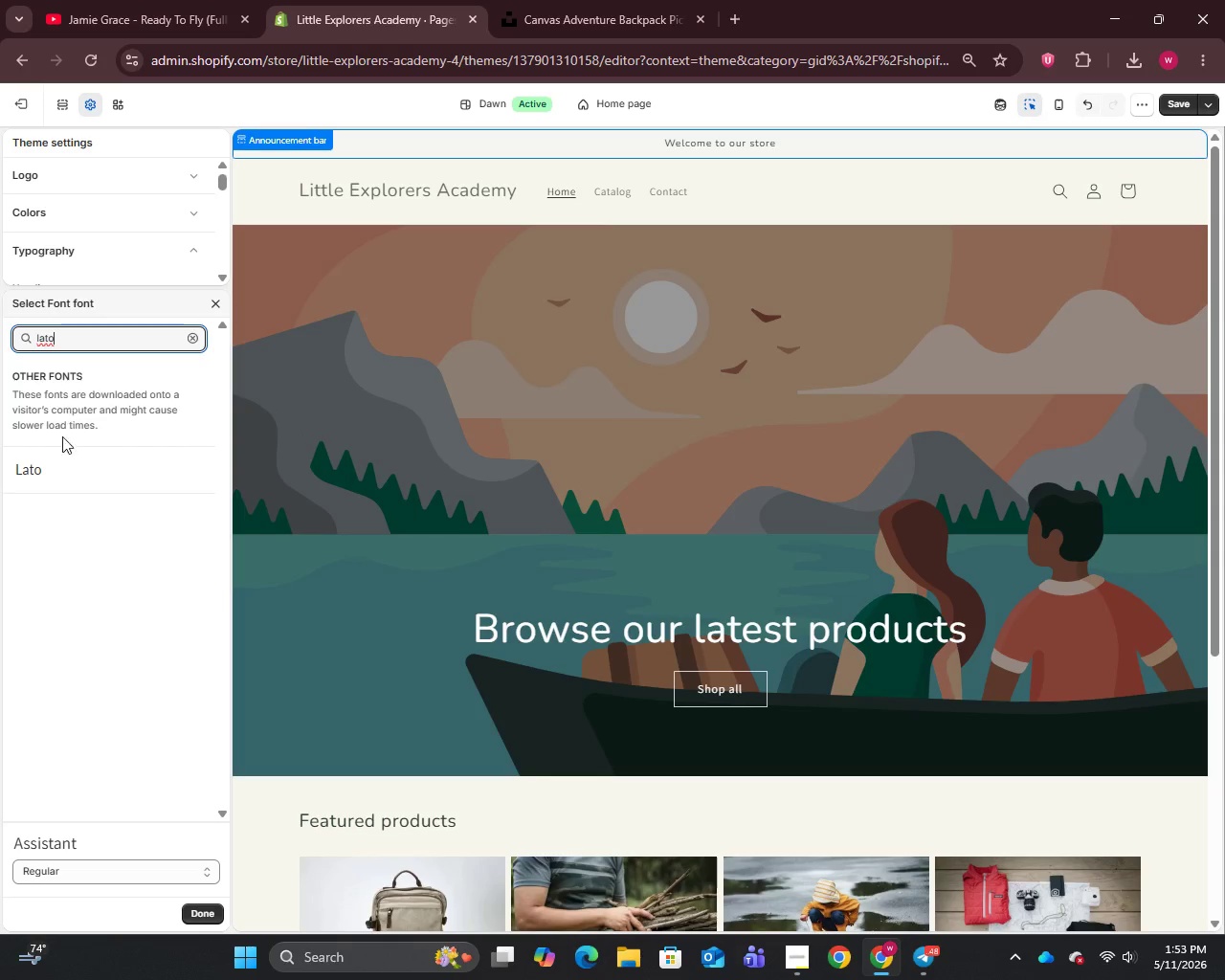 
left_click([52, 457])
 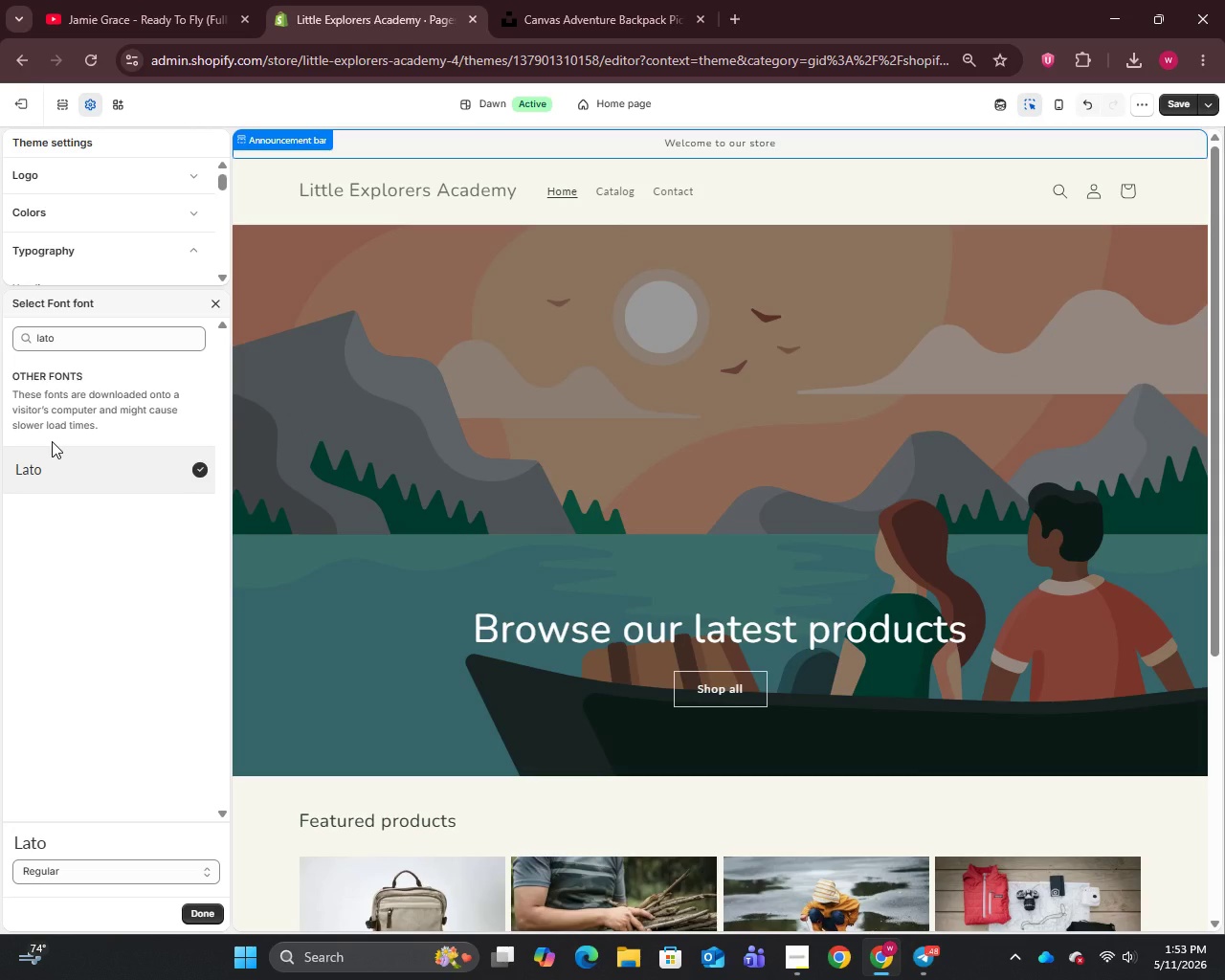 
wait(12.22)
 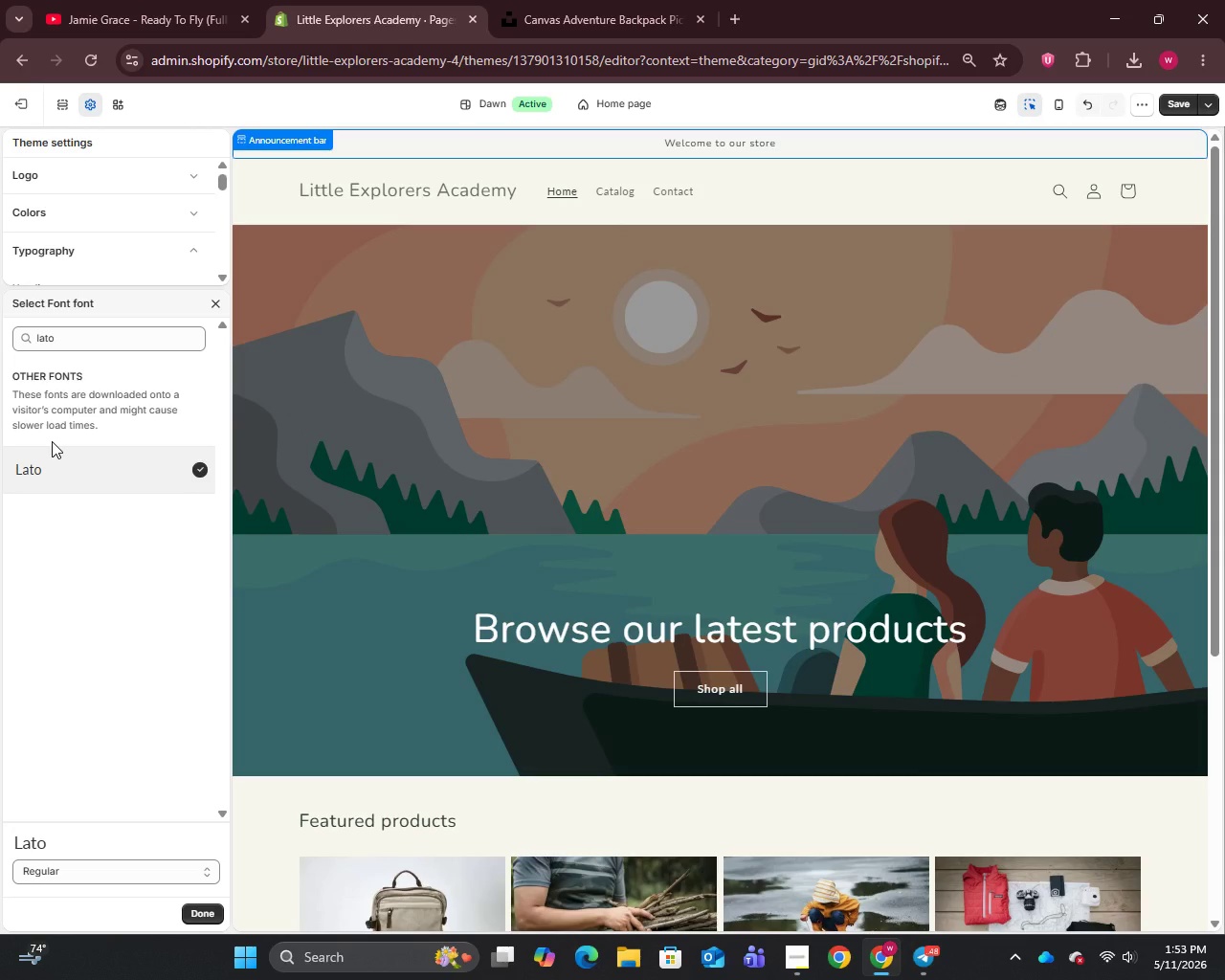 
left_click([553, 0])
 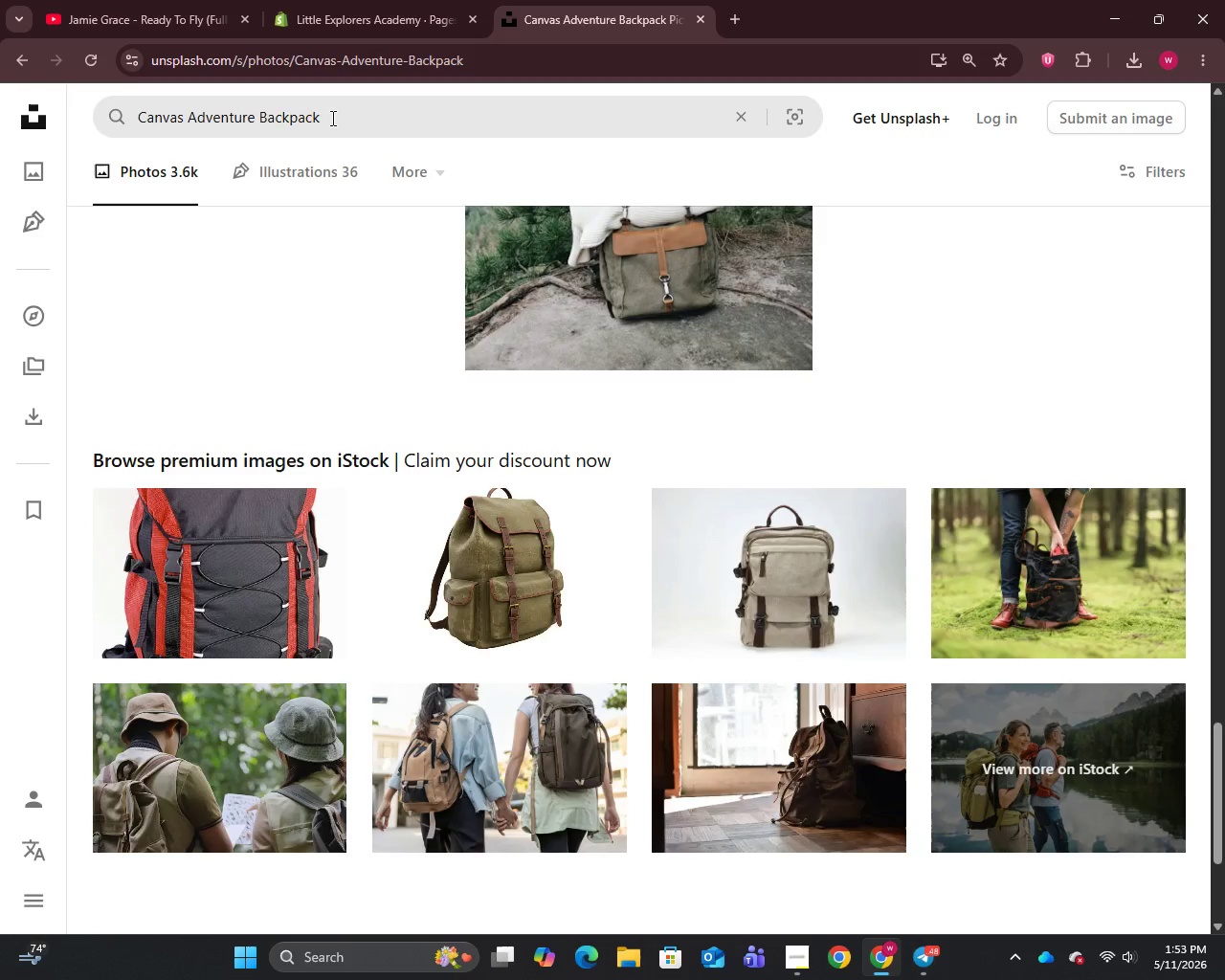 
left_click([331, 118])
 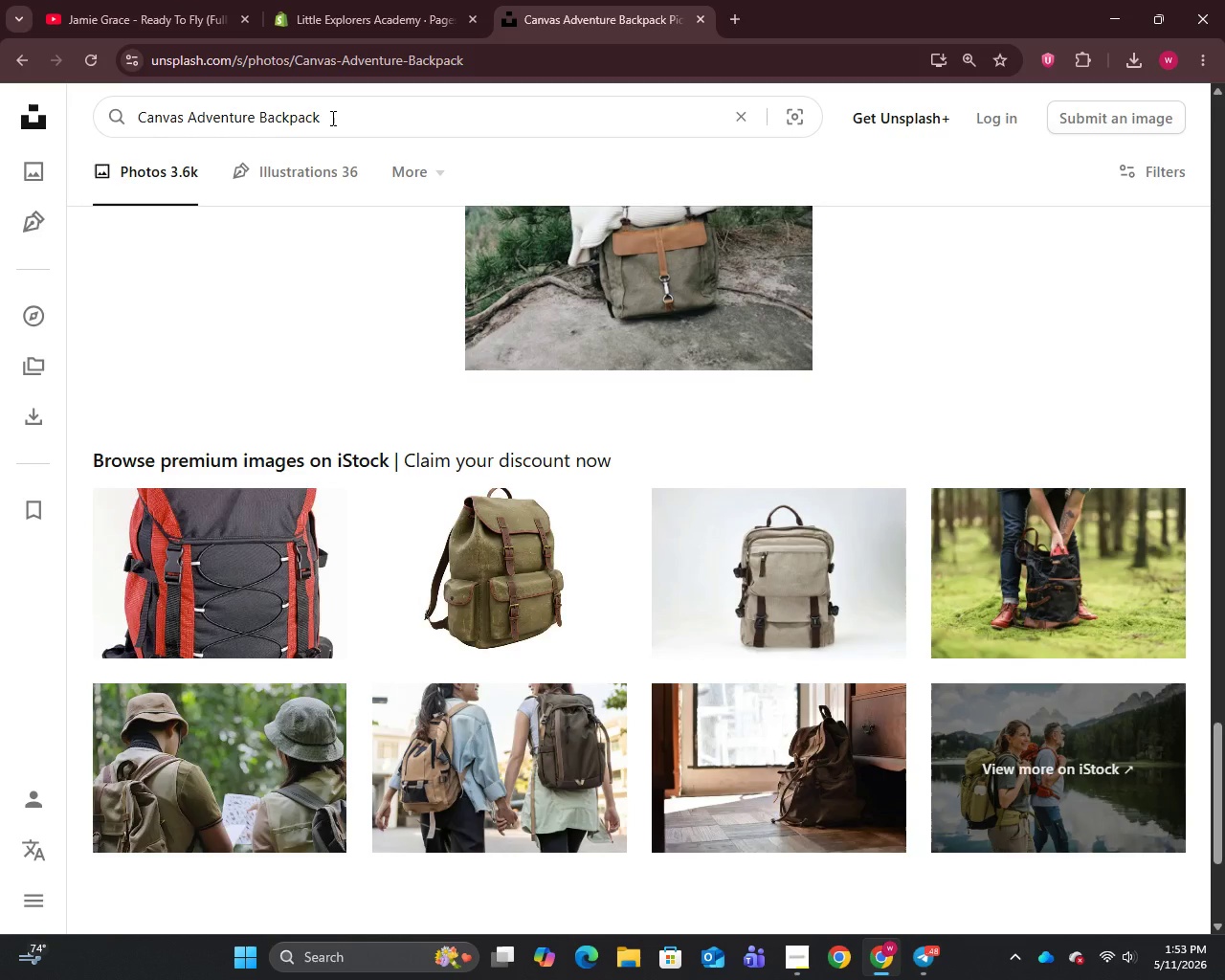 
key(Control+A)
 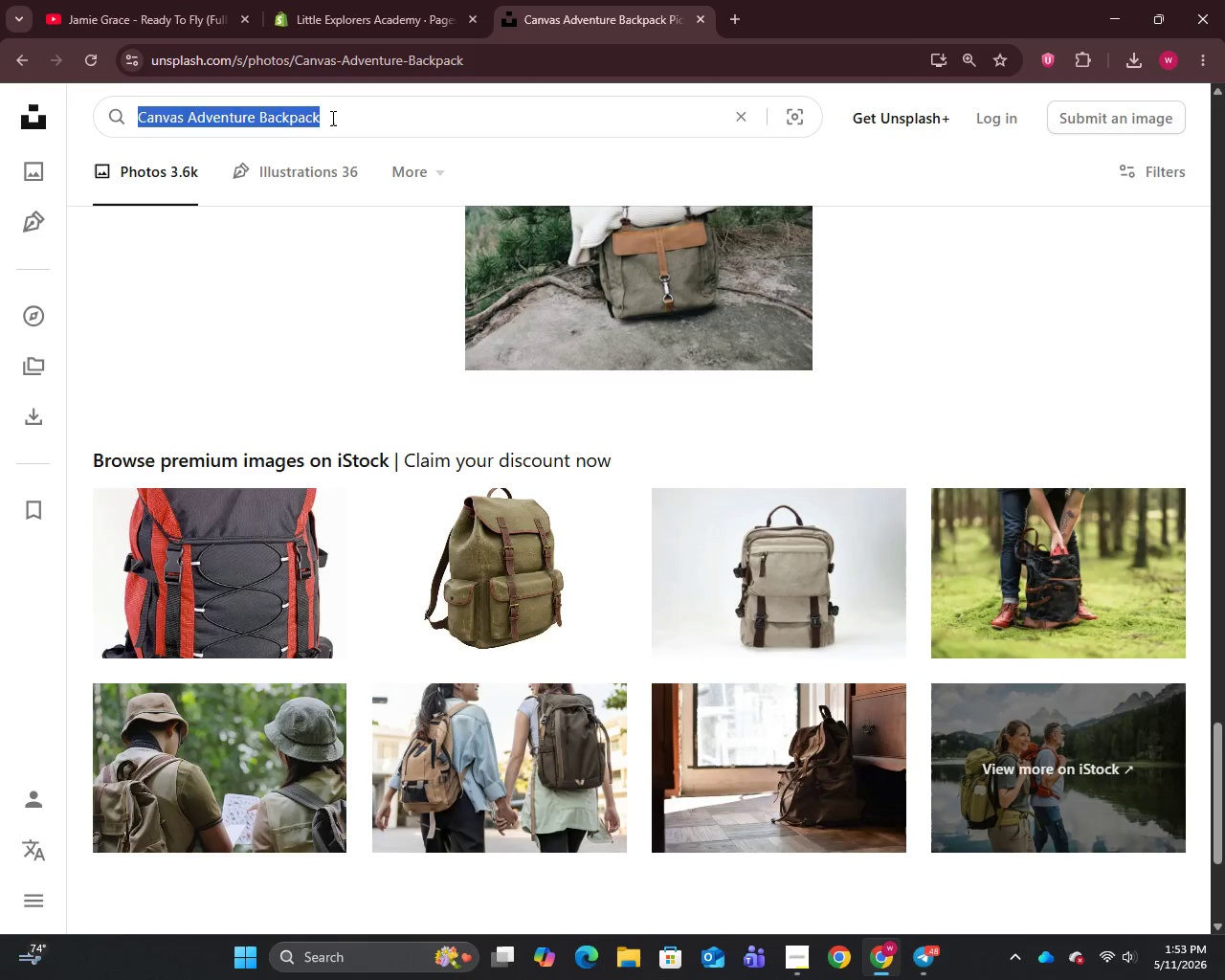 
type(wilderness & Wonder summer camp)
 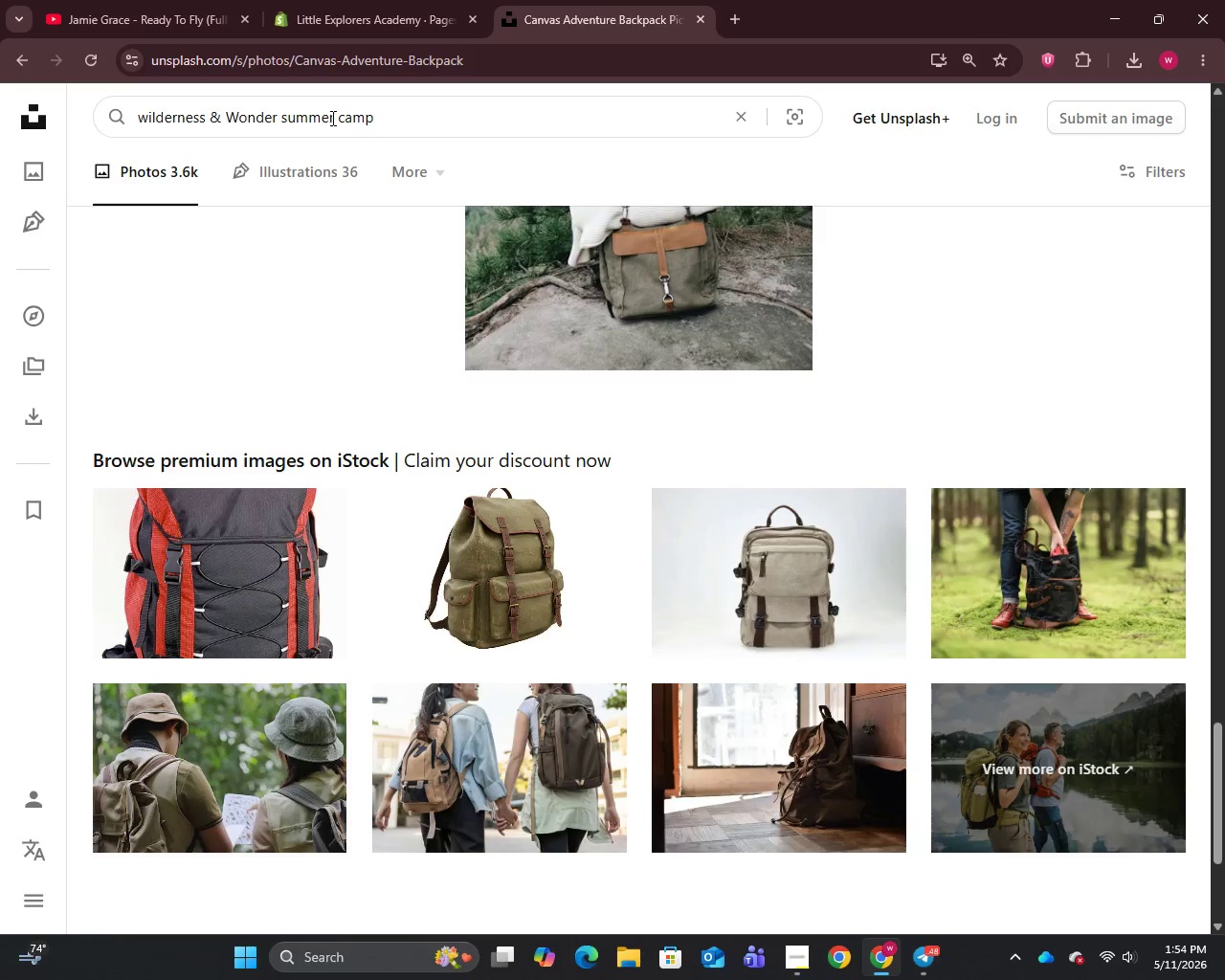 
key(Enter)
 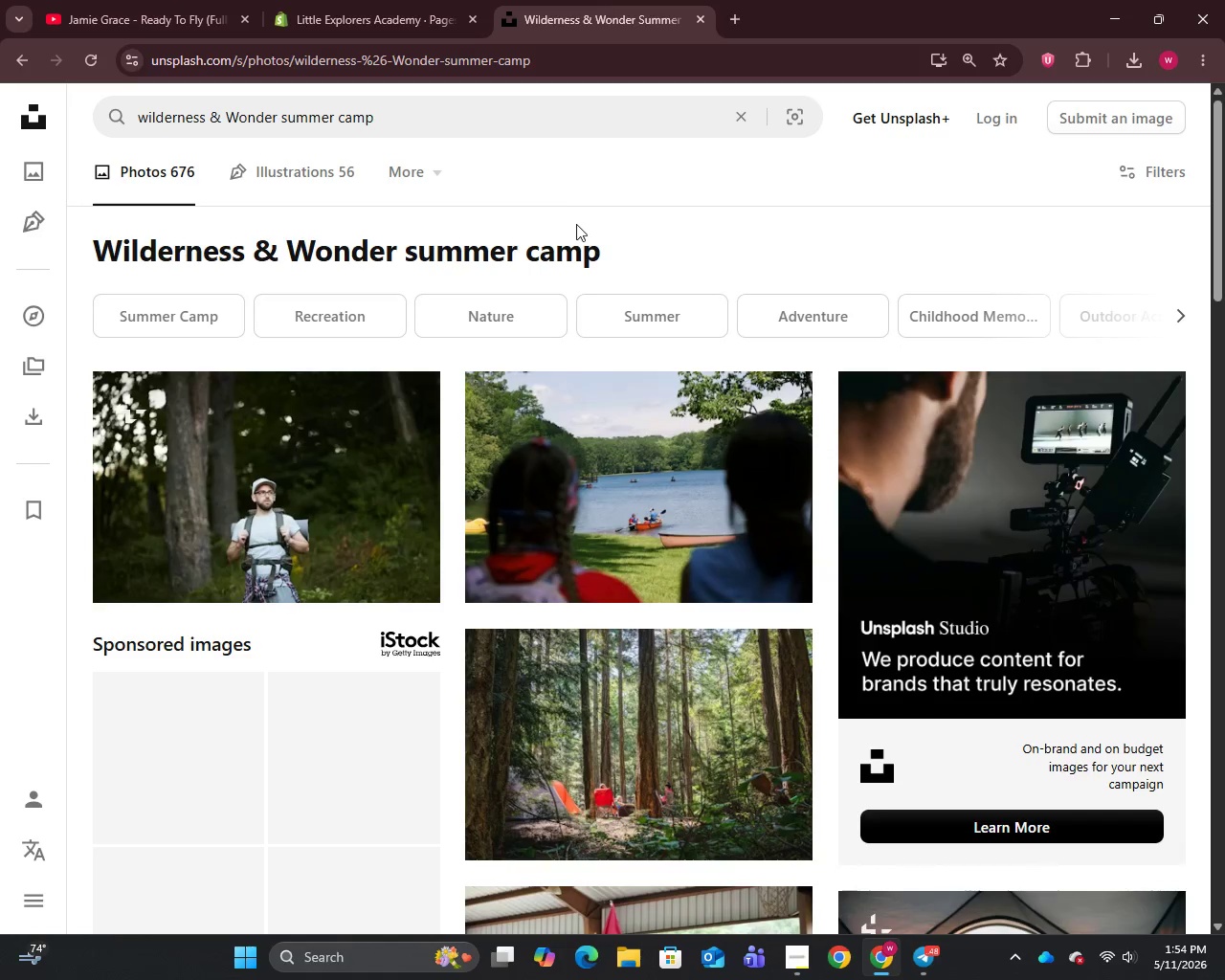 
scroll: coordinate [567, 230], scroll_direction: down, amount: 11.0
 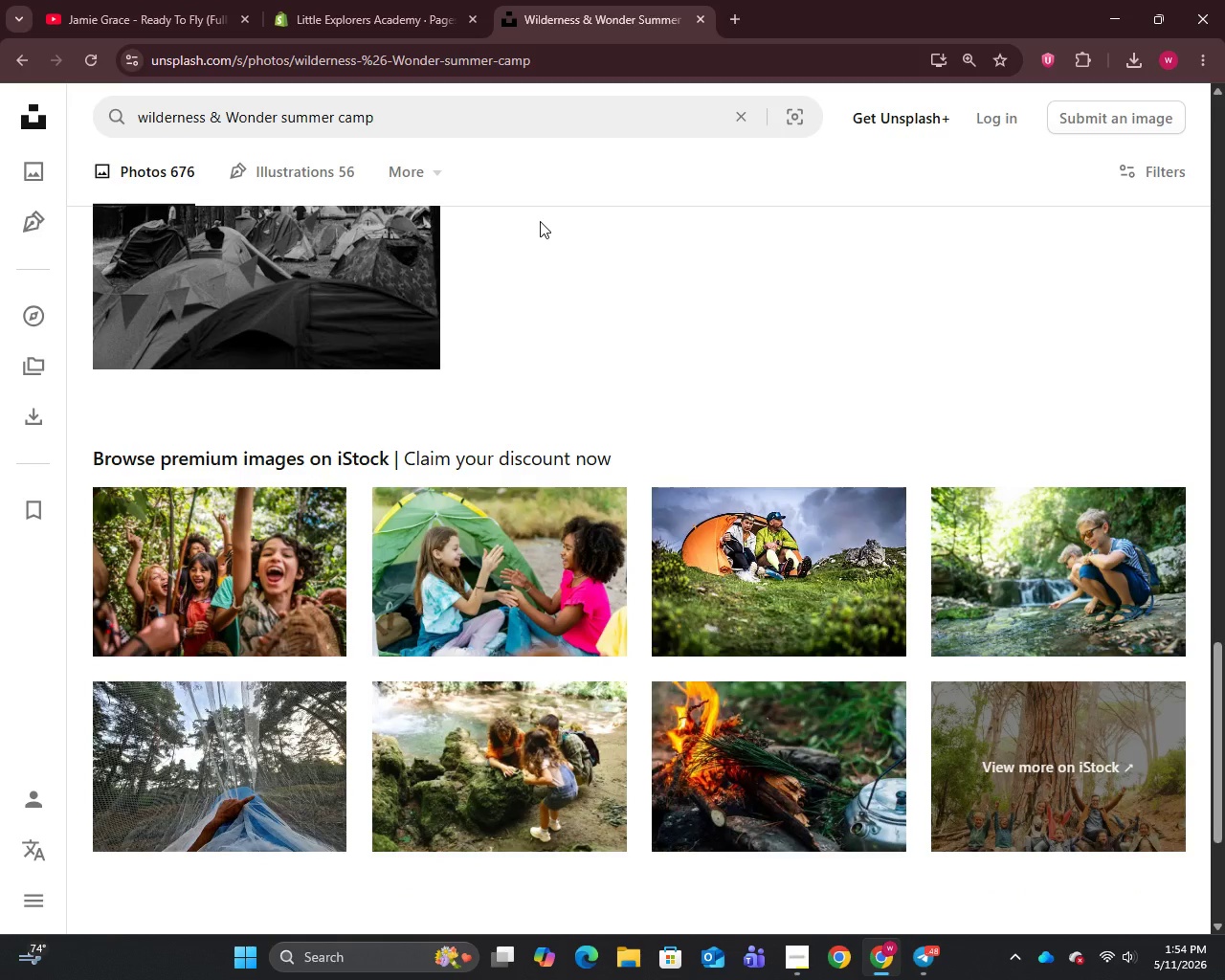 
scroll: coordinate [540, 221], scroll_direction: up, amount: 3.0
 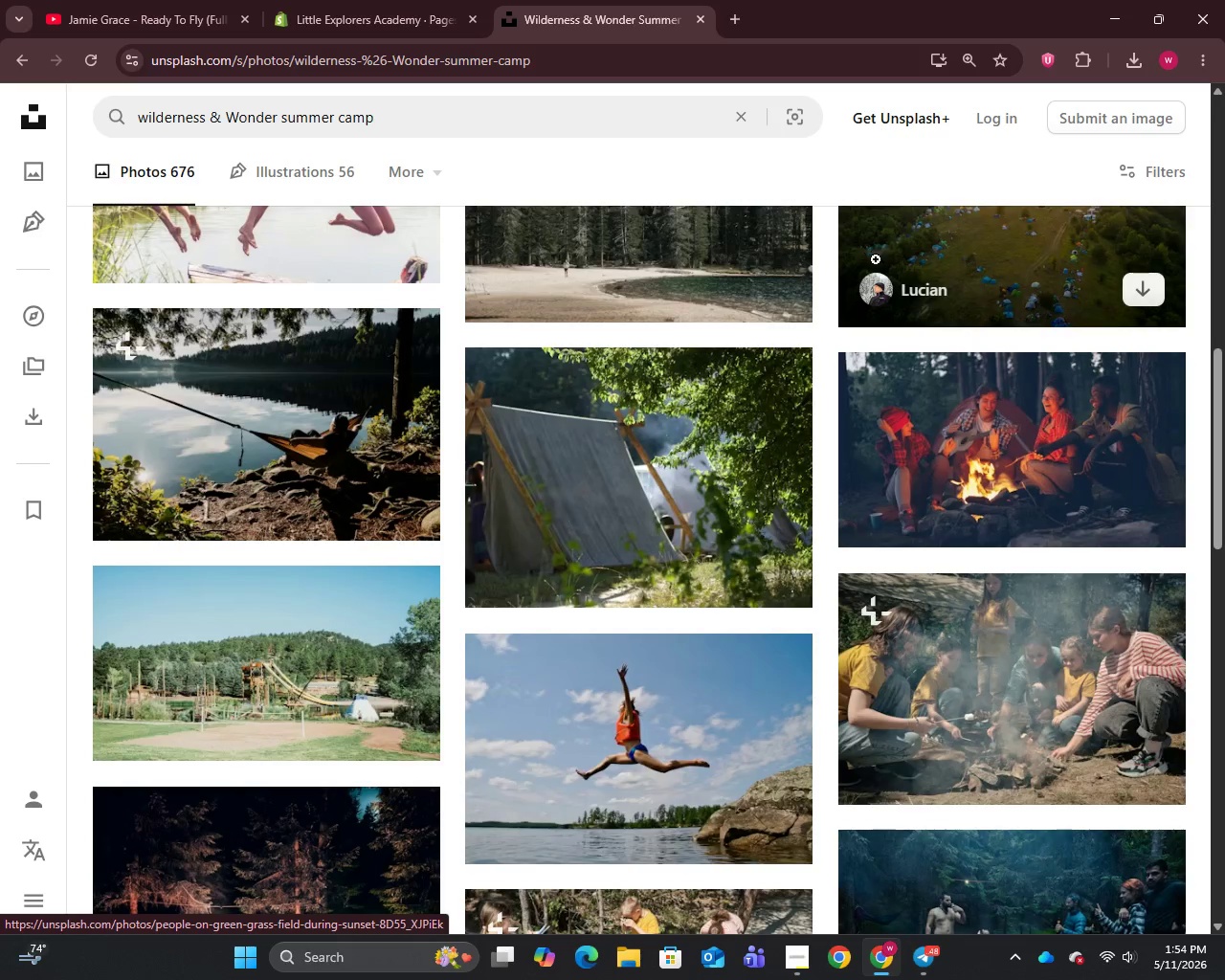 
right_click([993, 417])
 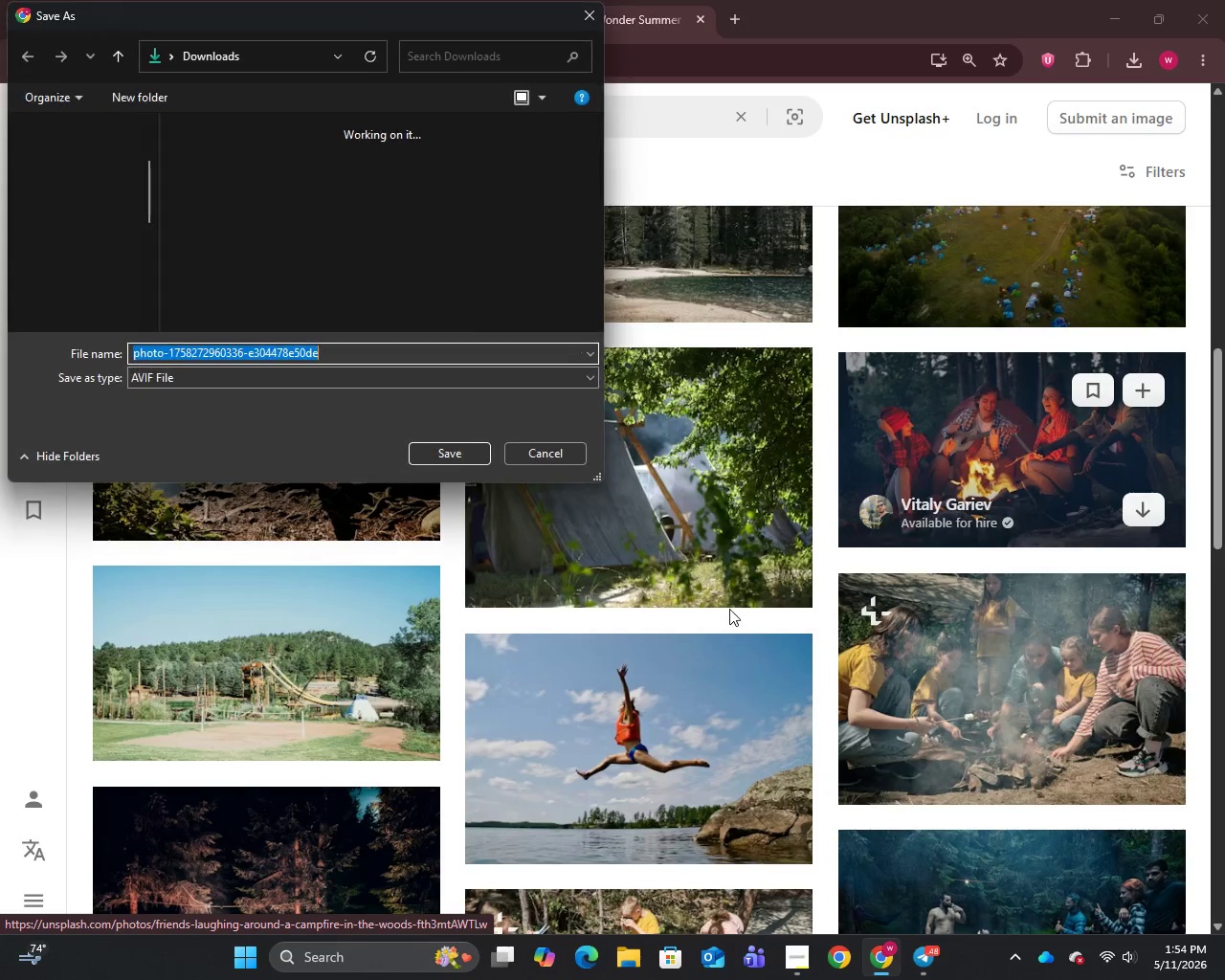 
left_click([456, 457])
 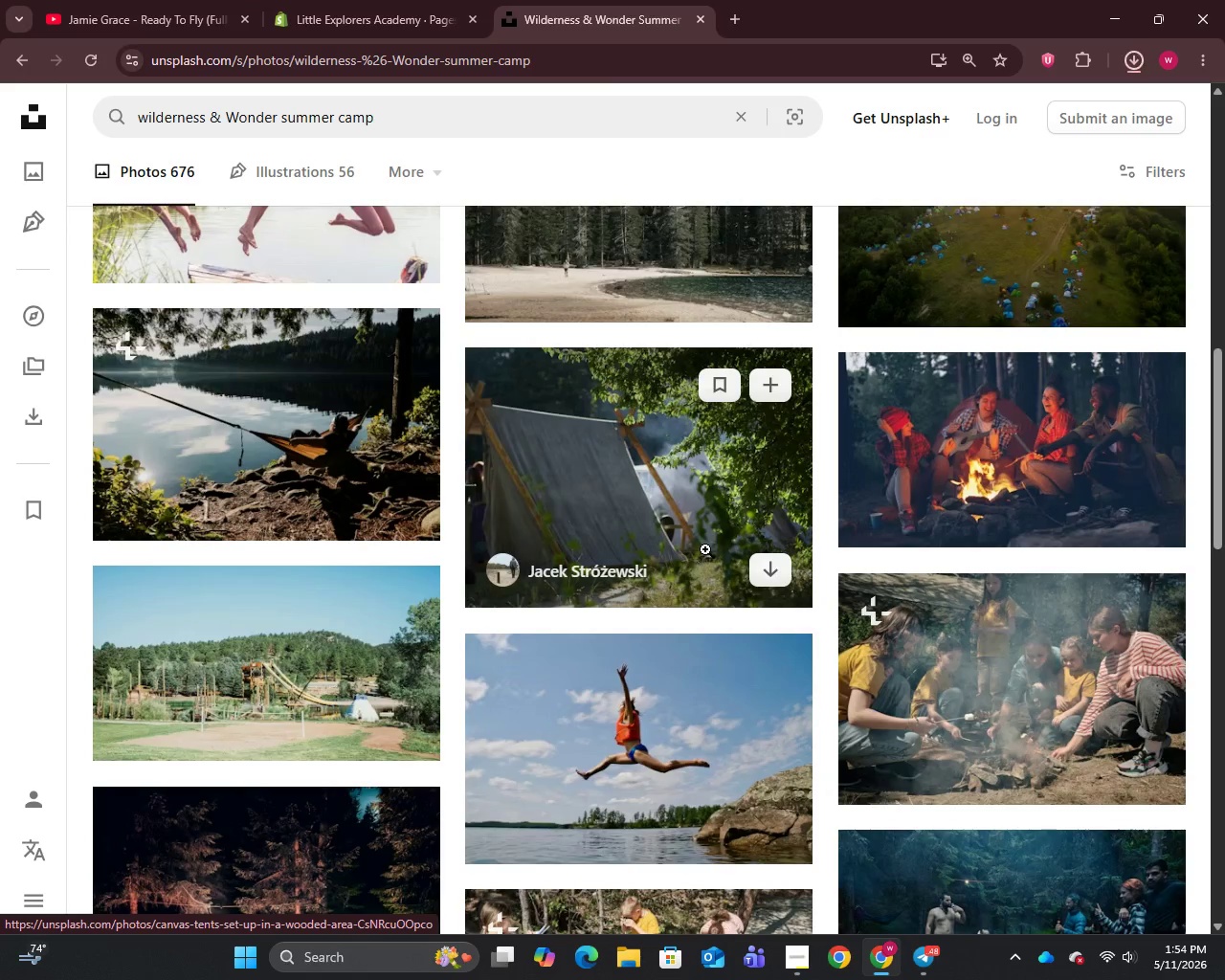 
scroll: coordinate [914, 679], scroll_direction: up, amount: 7.0
 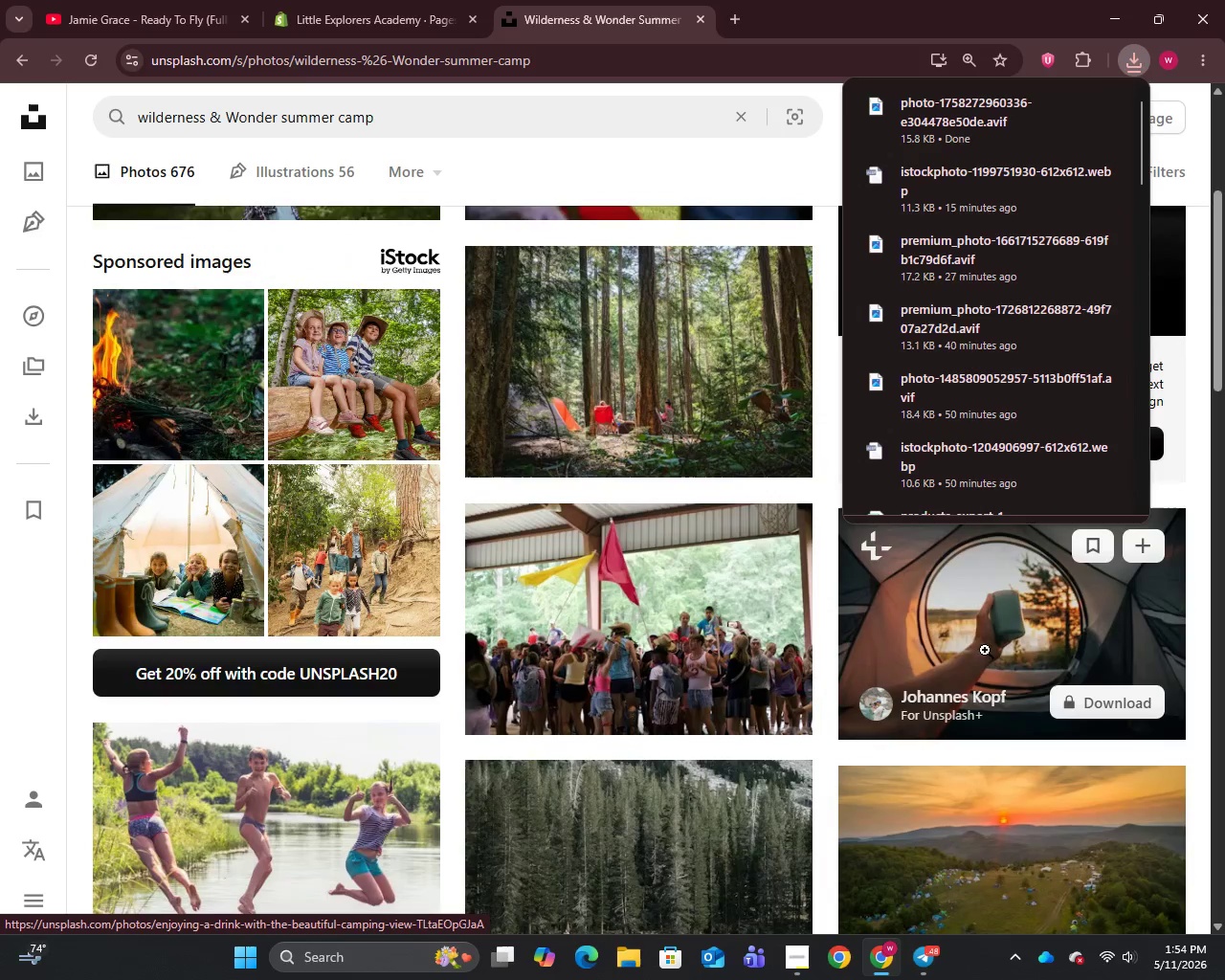 
right_click([968, 634])
 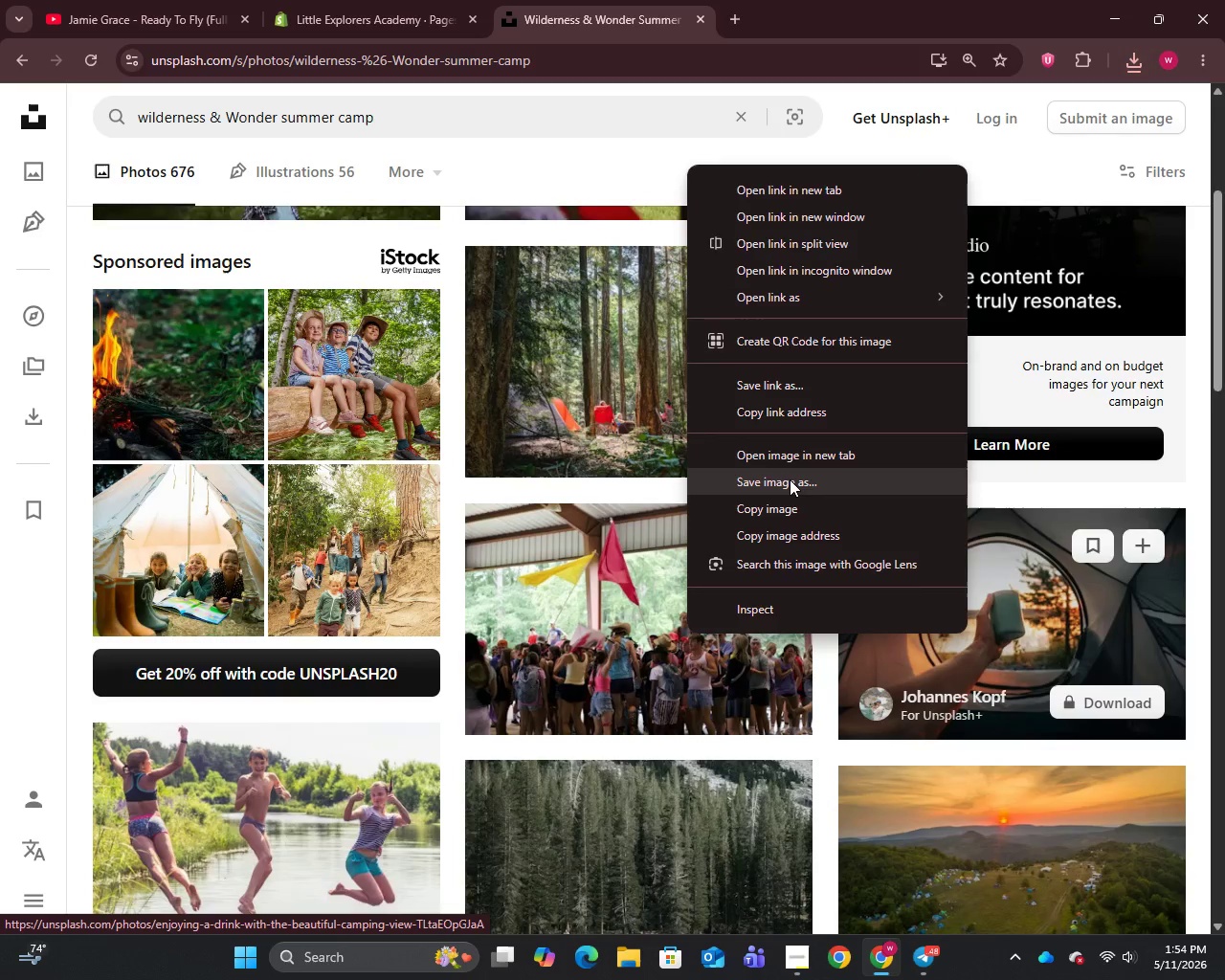 
left_click([790, 479])
 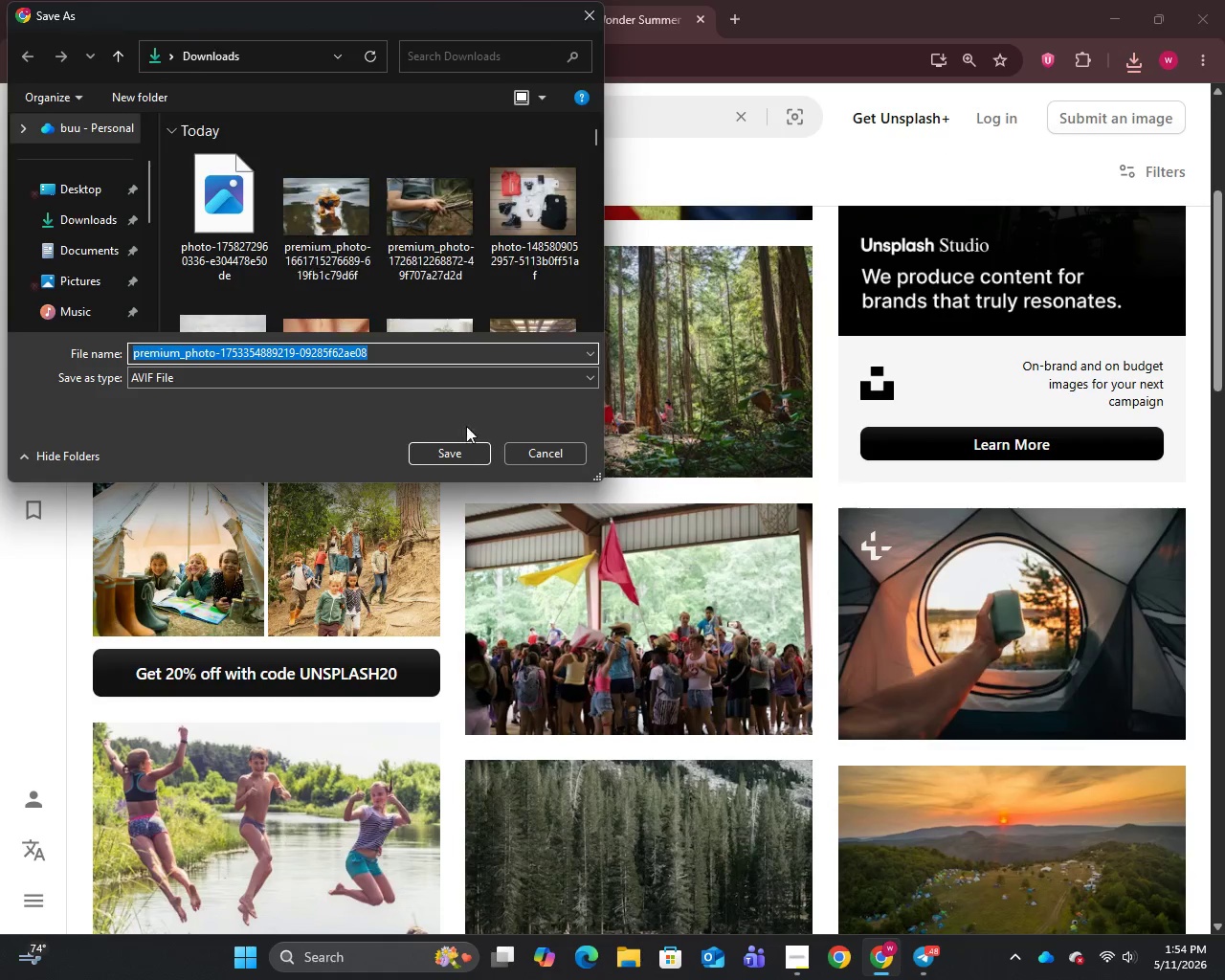 
left_click([460, 457])
 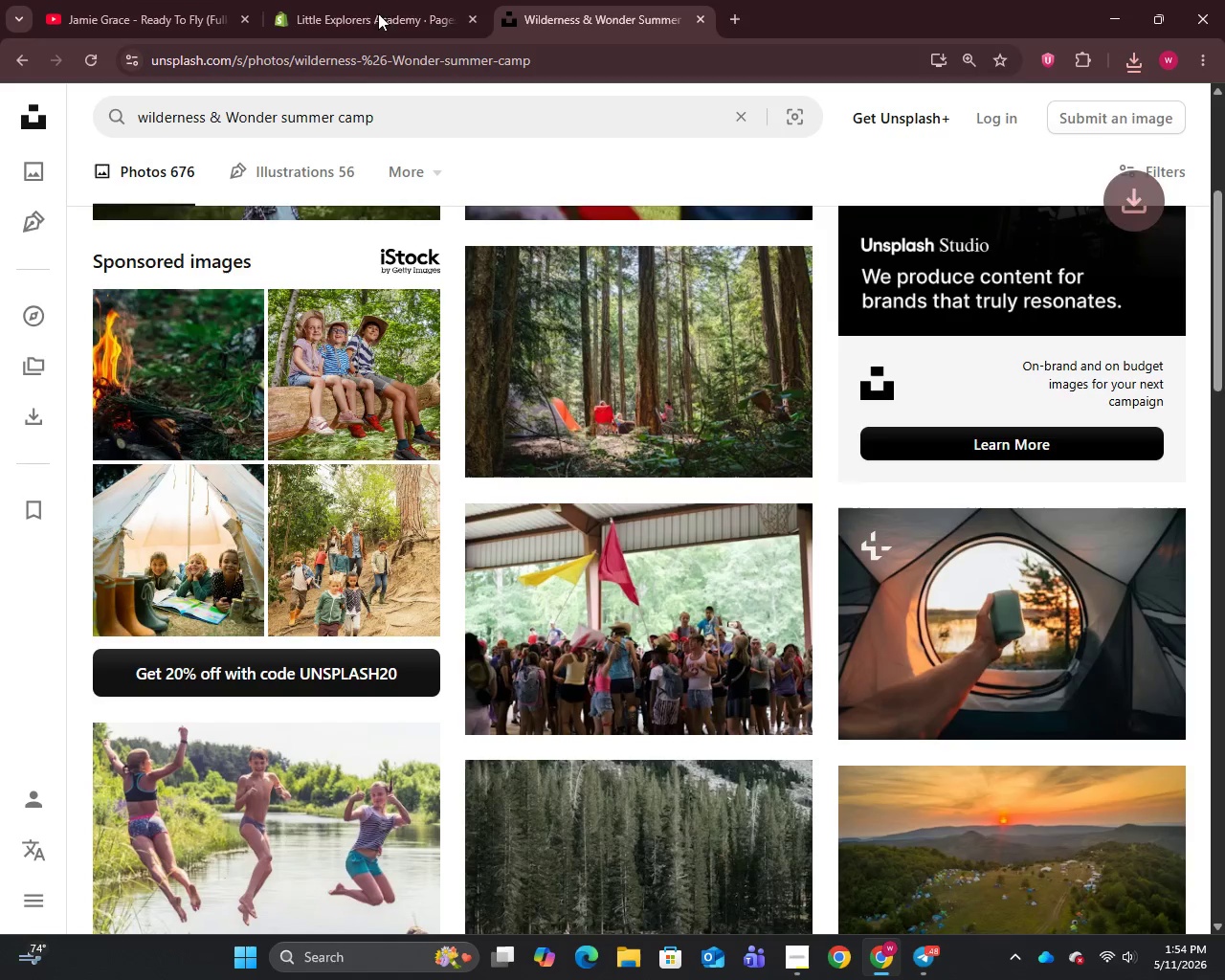 
left_click([369, 0])
 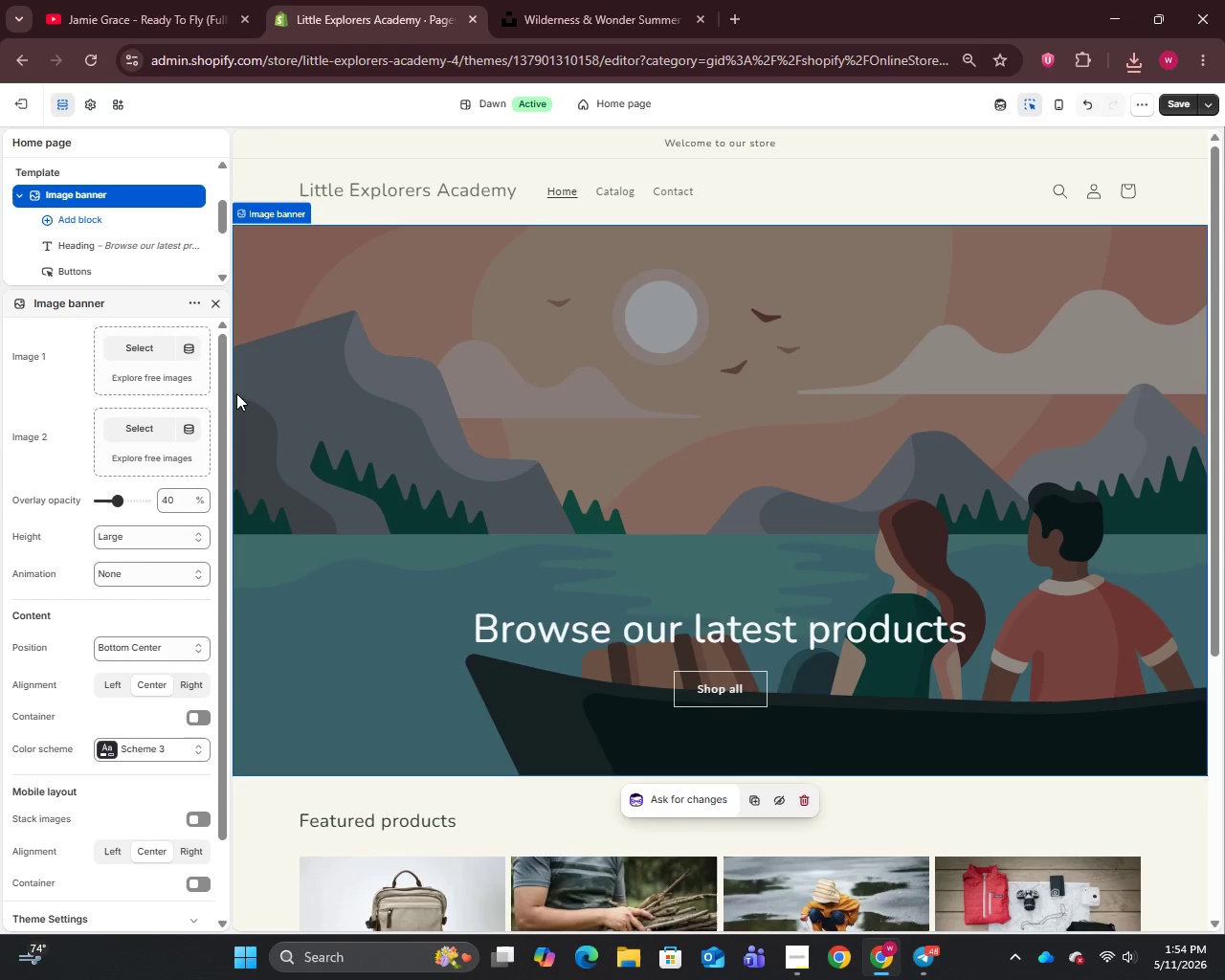 
left_click([145, 350])
 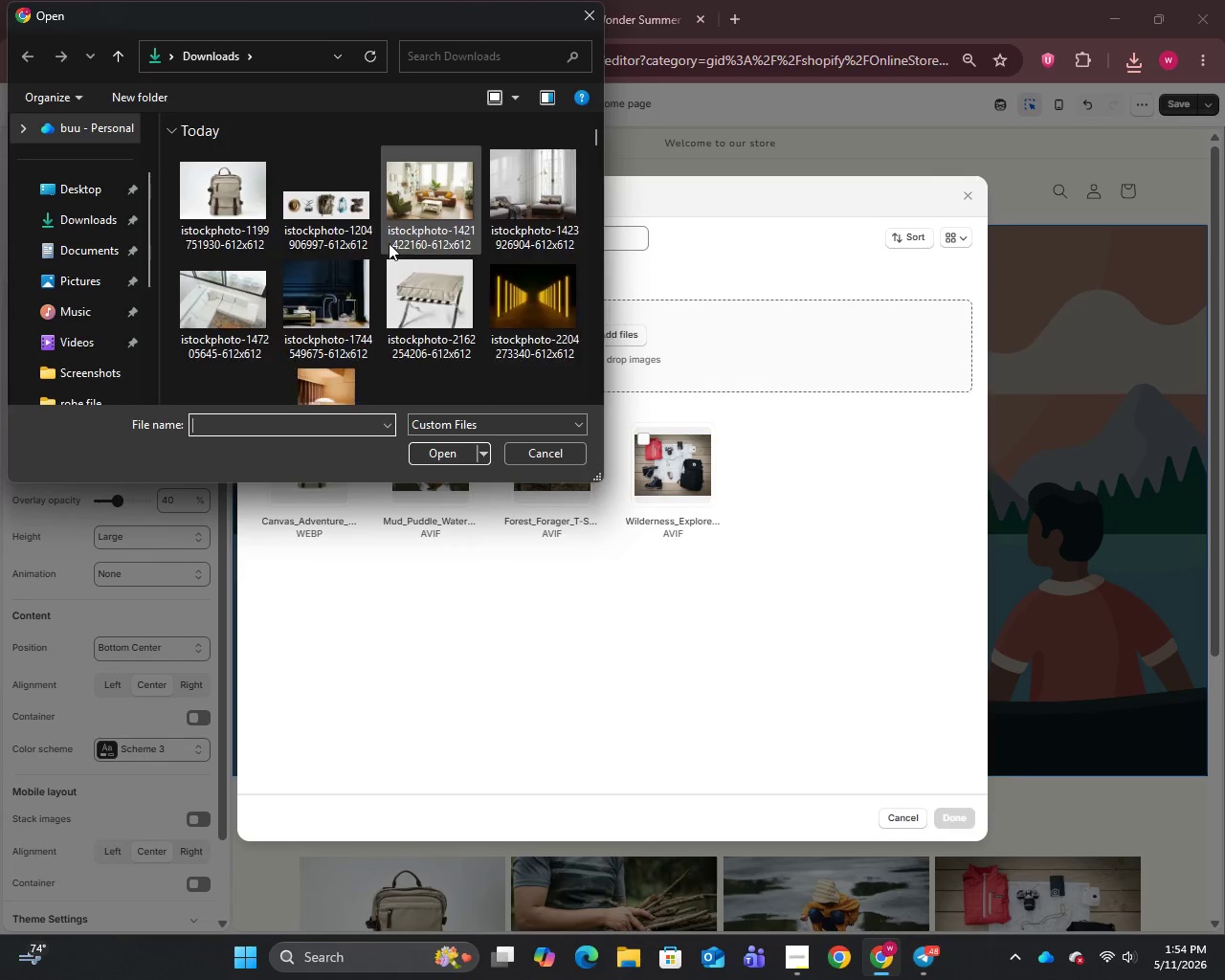 
left_click([246, 248])
 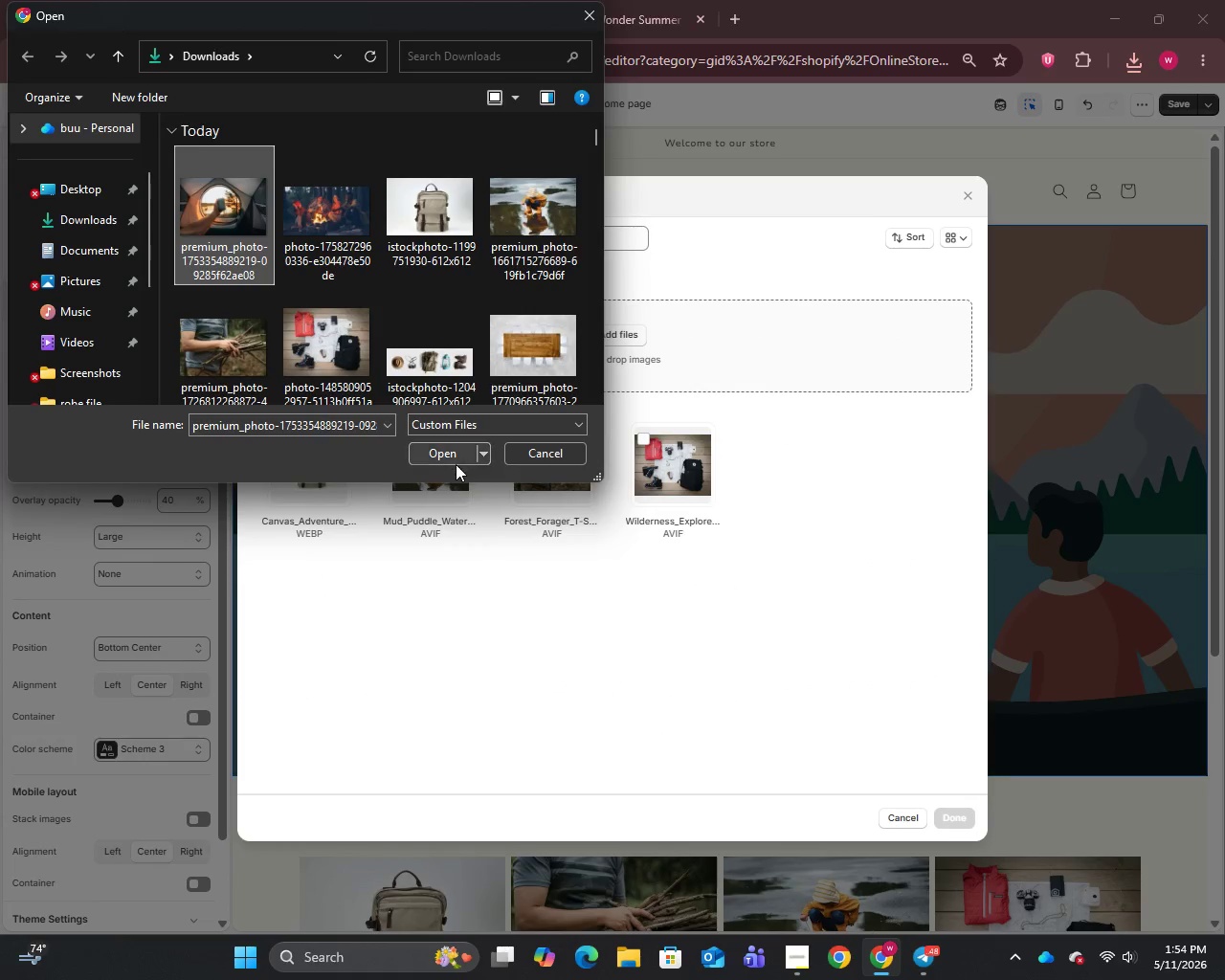 
left_click([442, 442])
 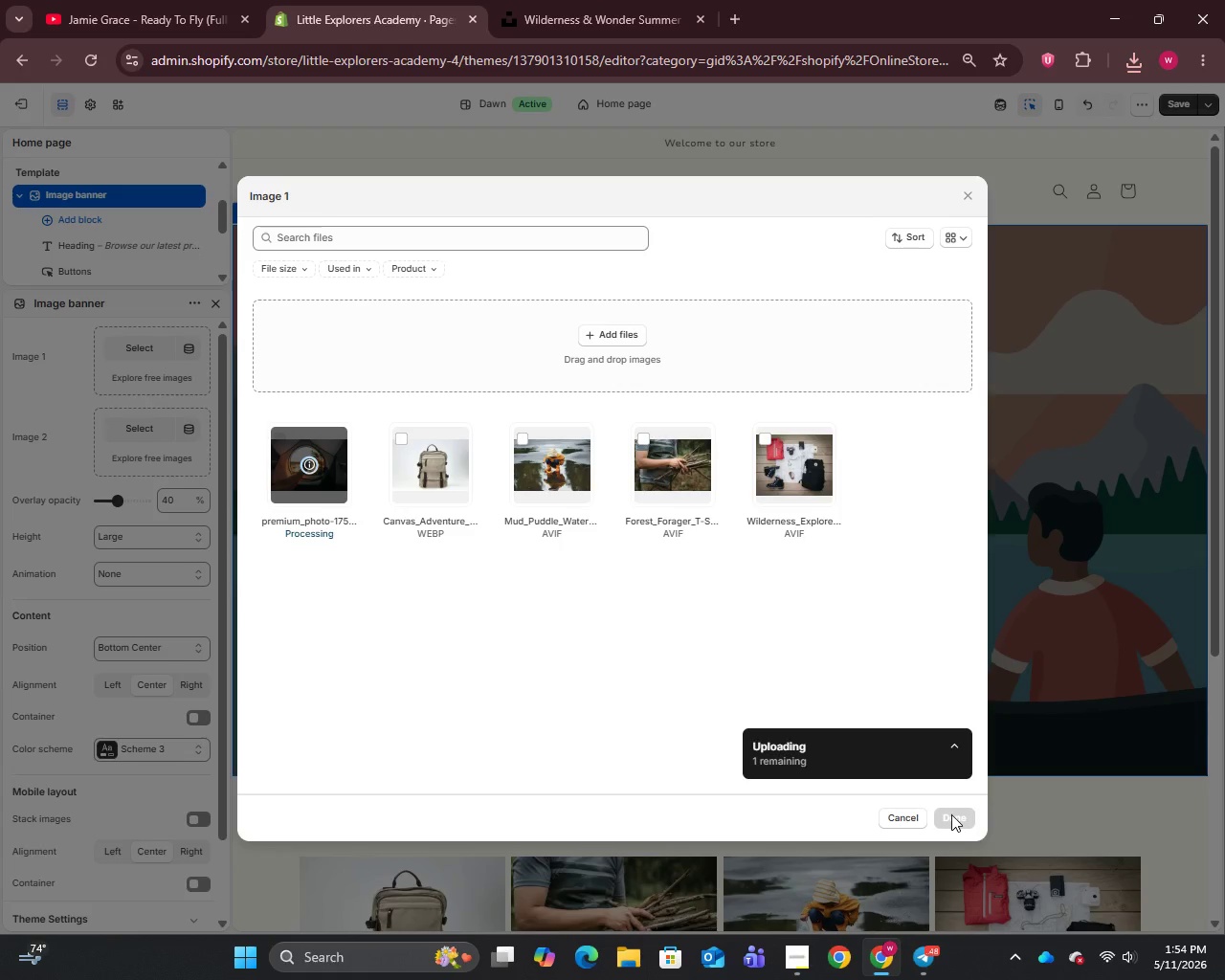 
wait(6.0)
 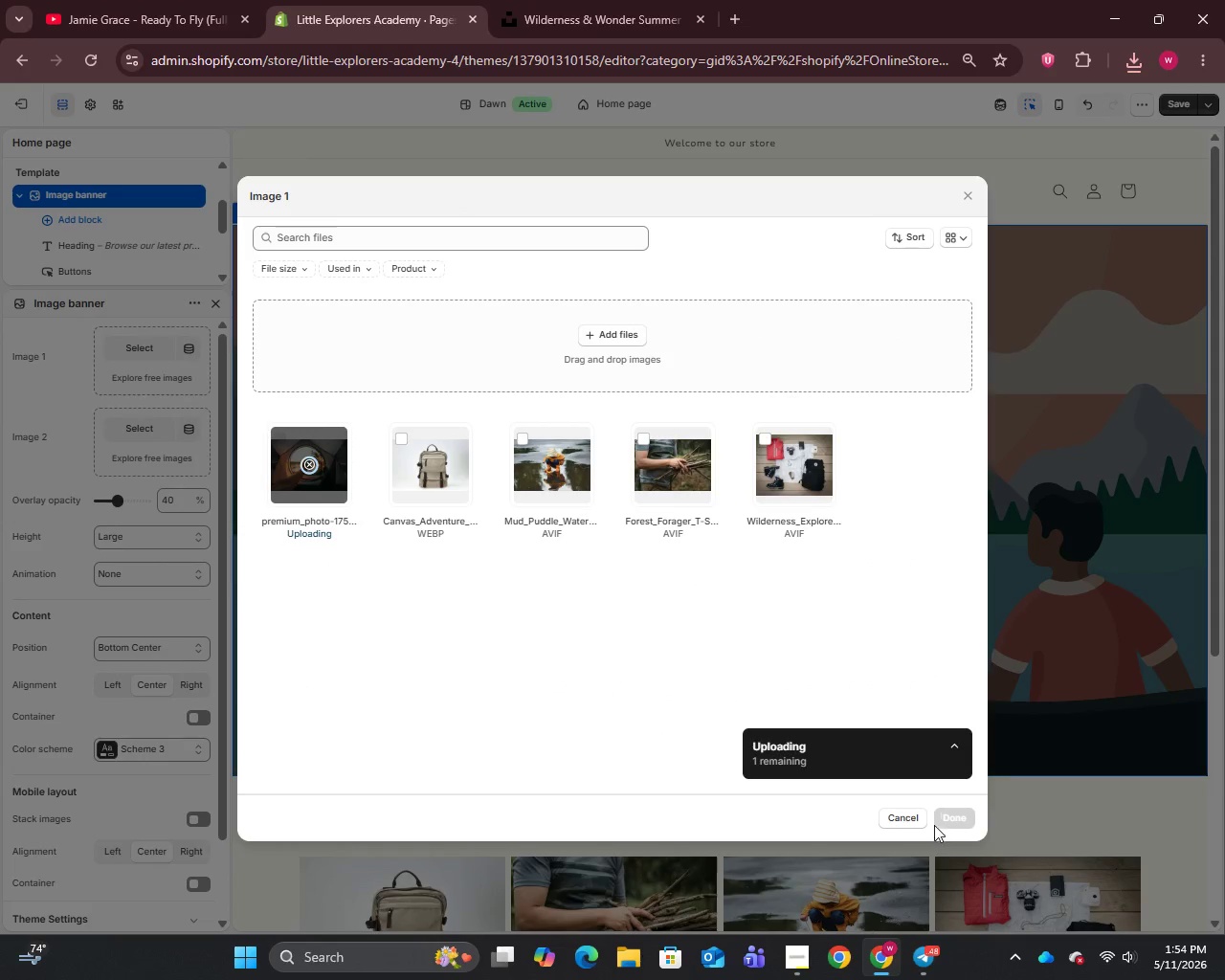 
left_click([951, 814])
 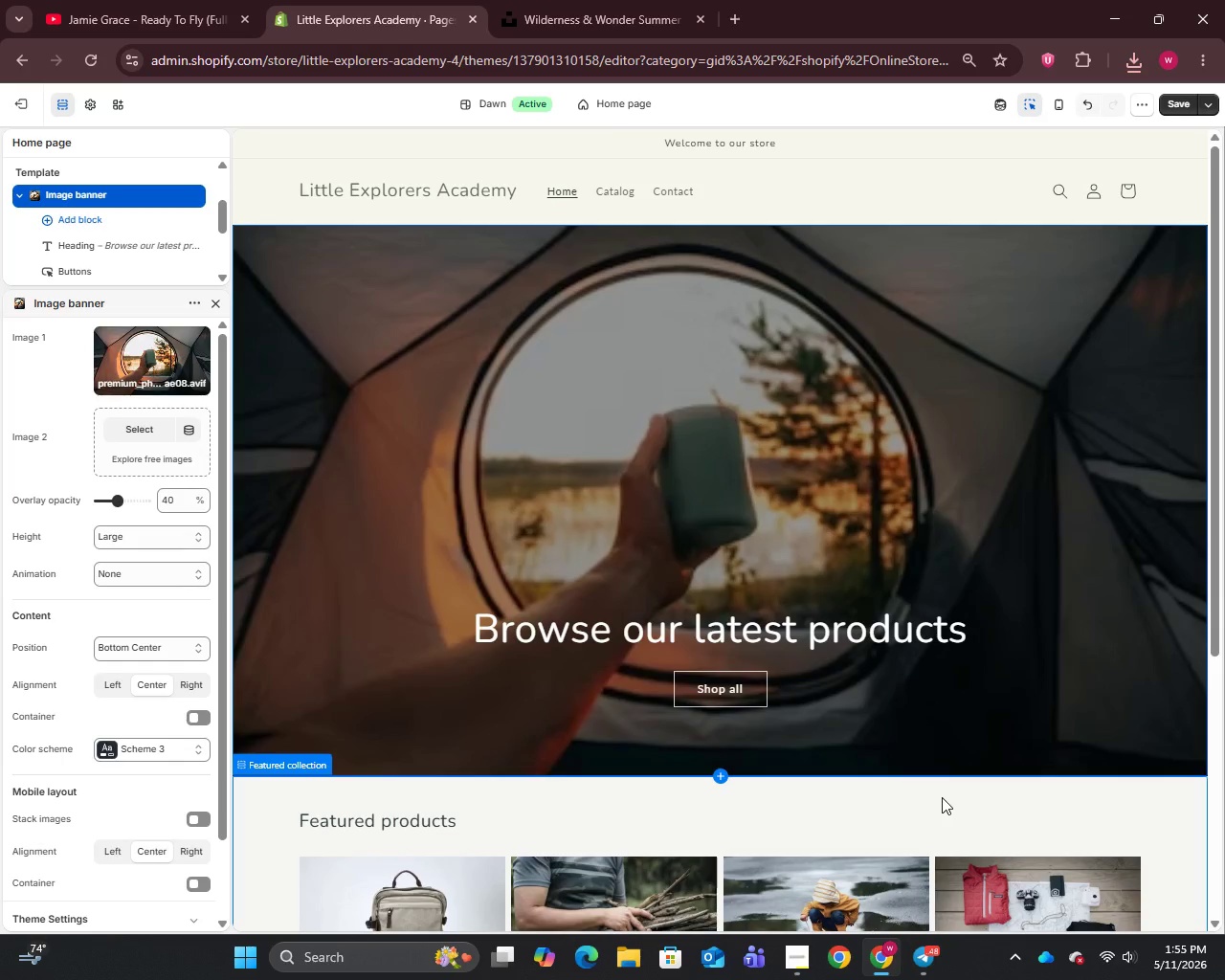 
wait(7.59)
 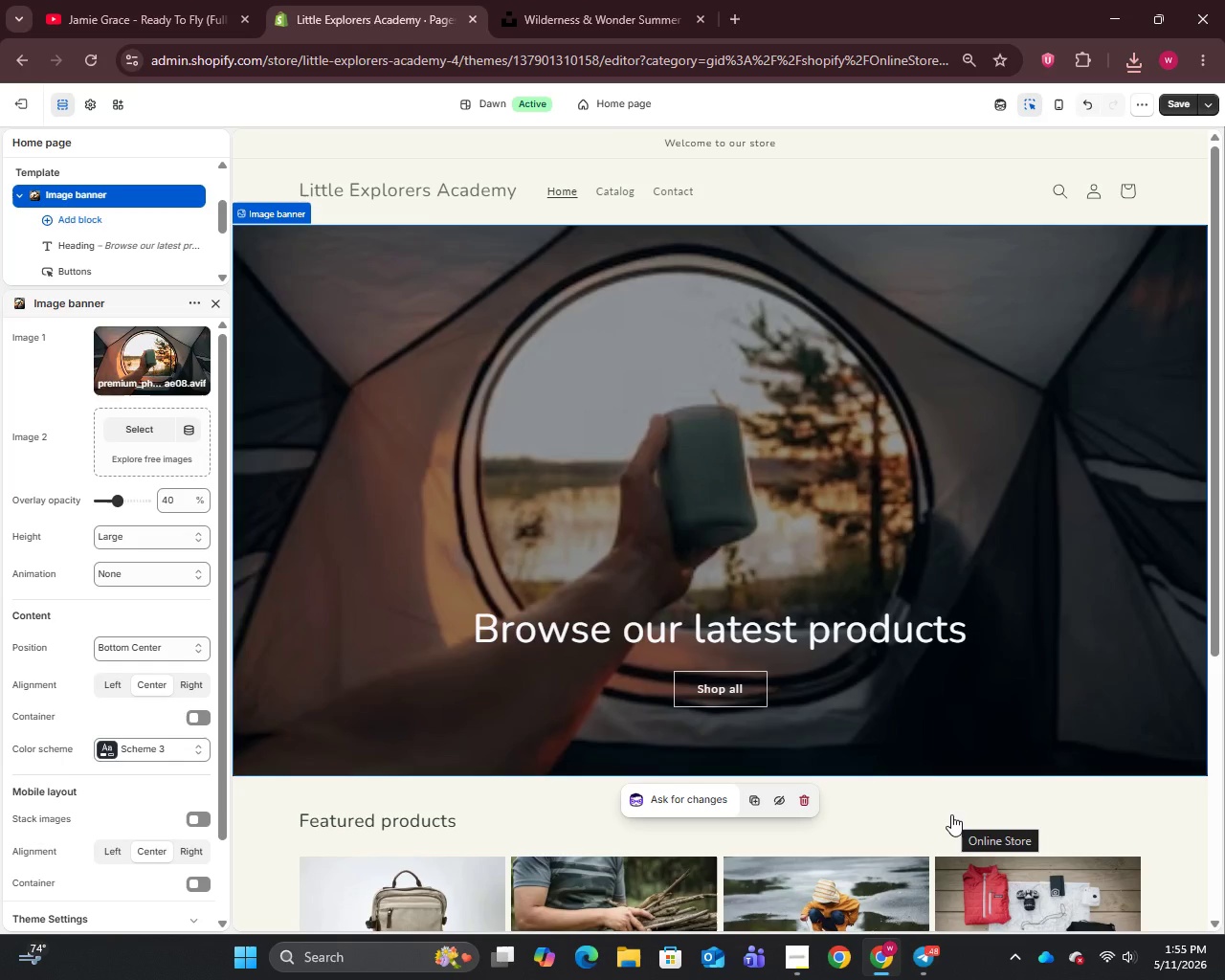 
left_click([623, 632])
 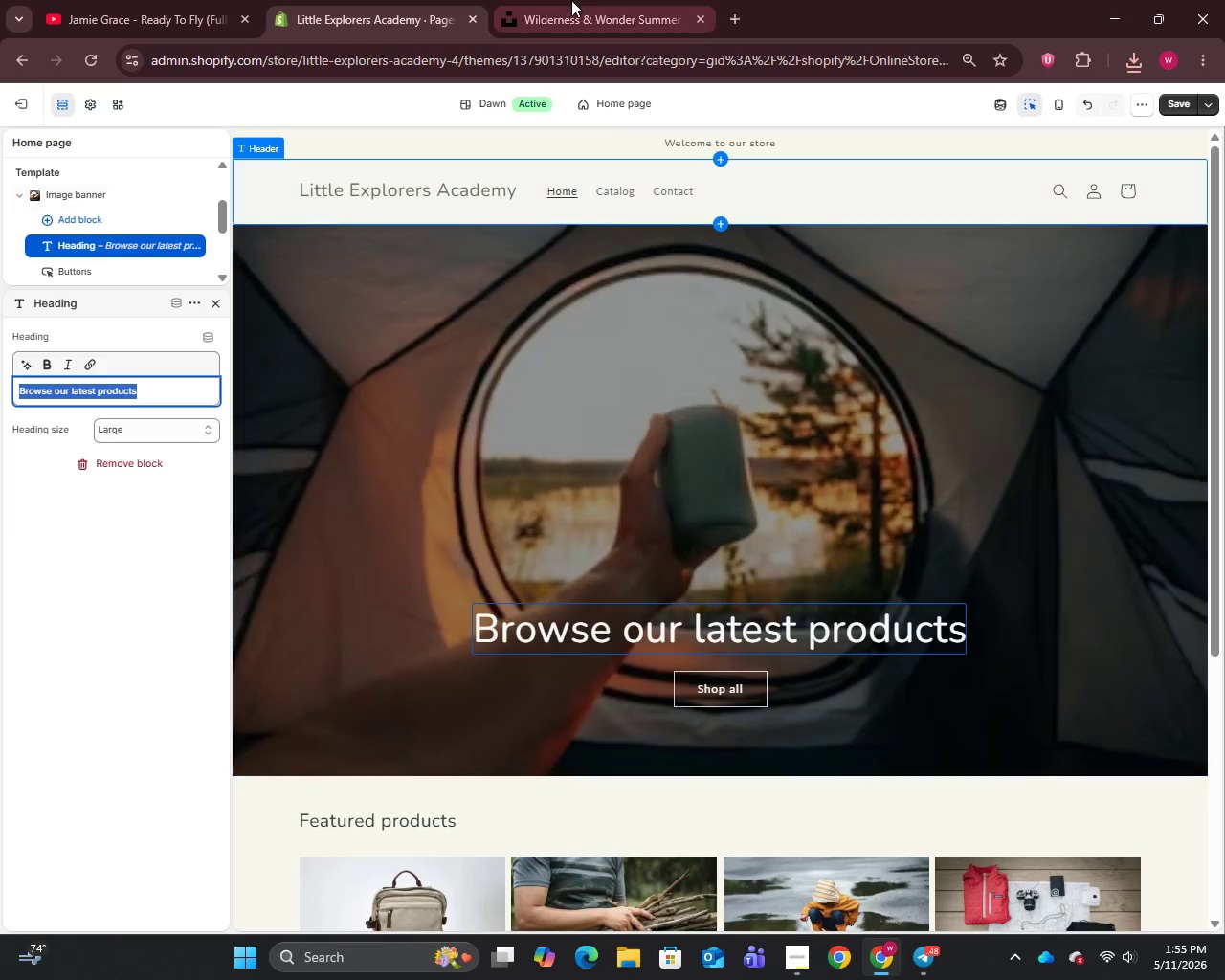 
left_click([571, 0])
 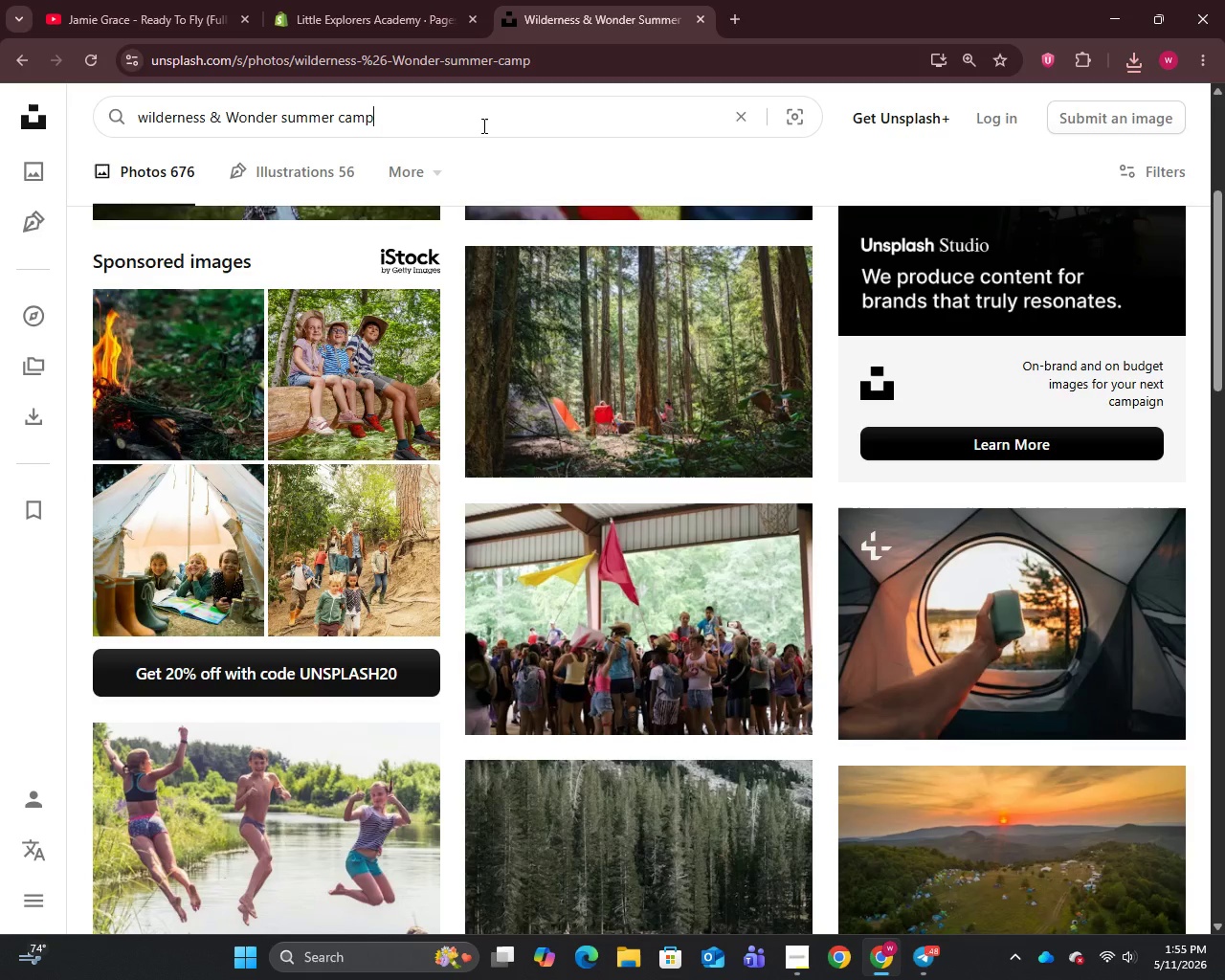 
key(Control+A)
 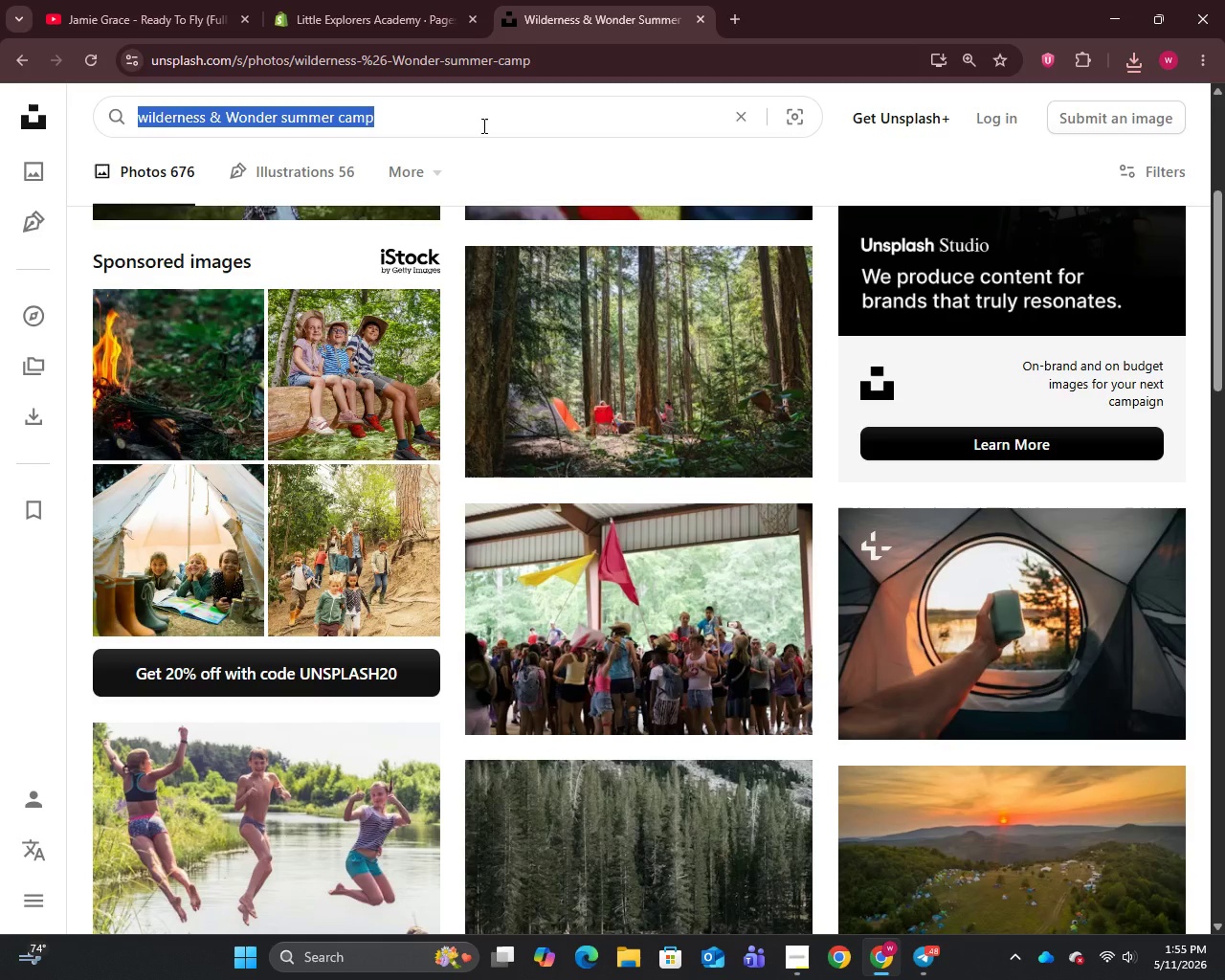 
key(Control+C)
 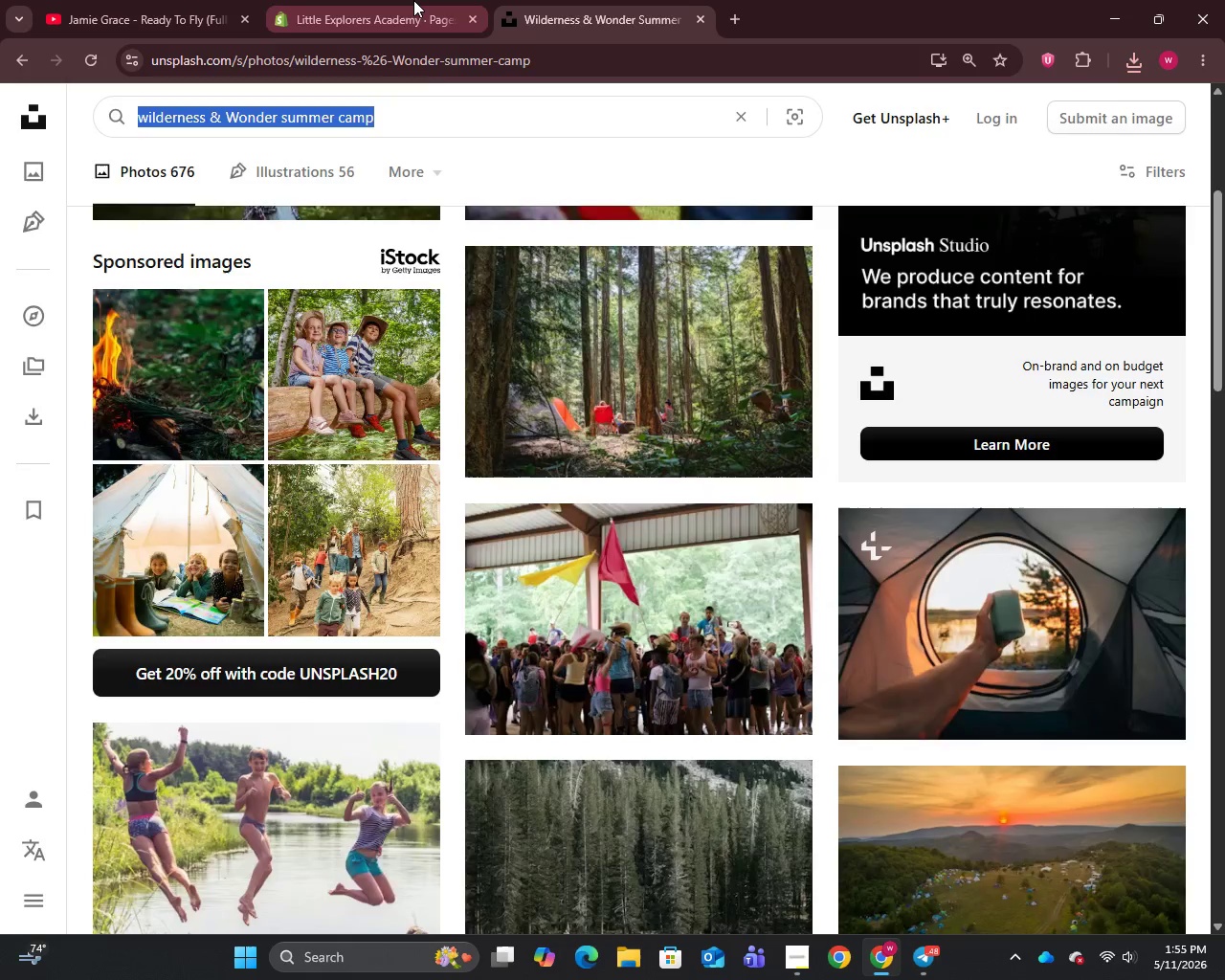 
left_click([413, 0])
 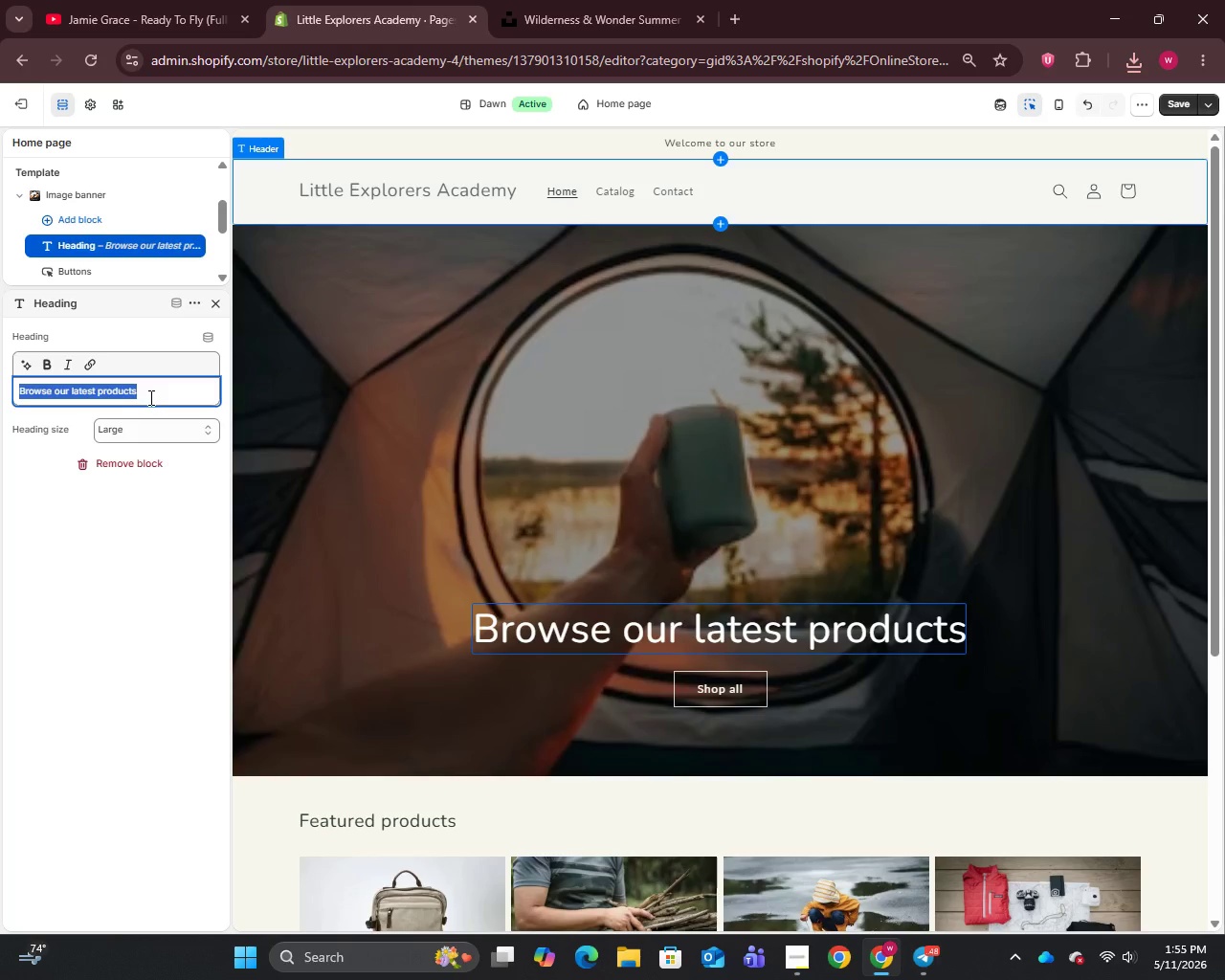 
key(Control+V)
 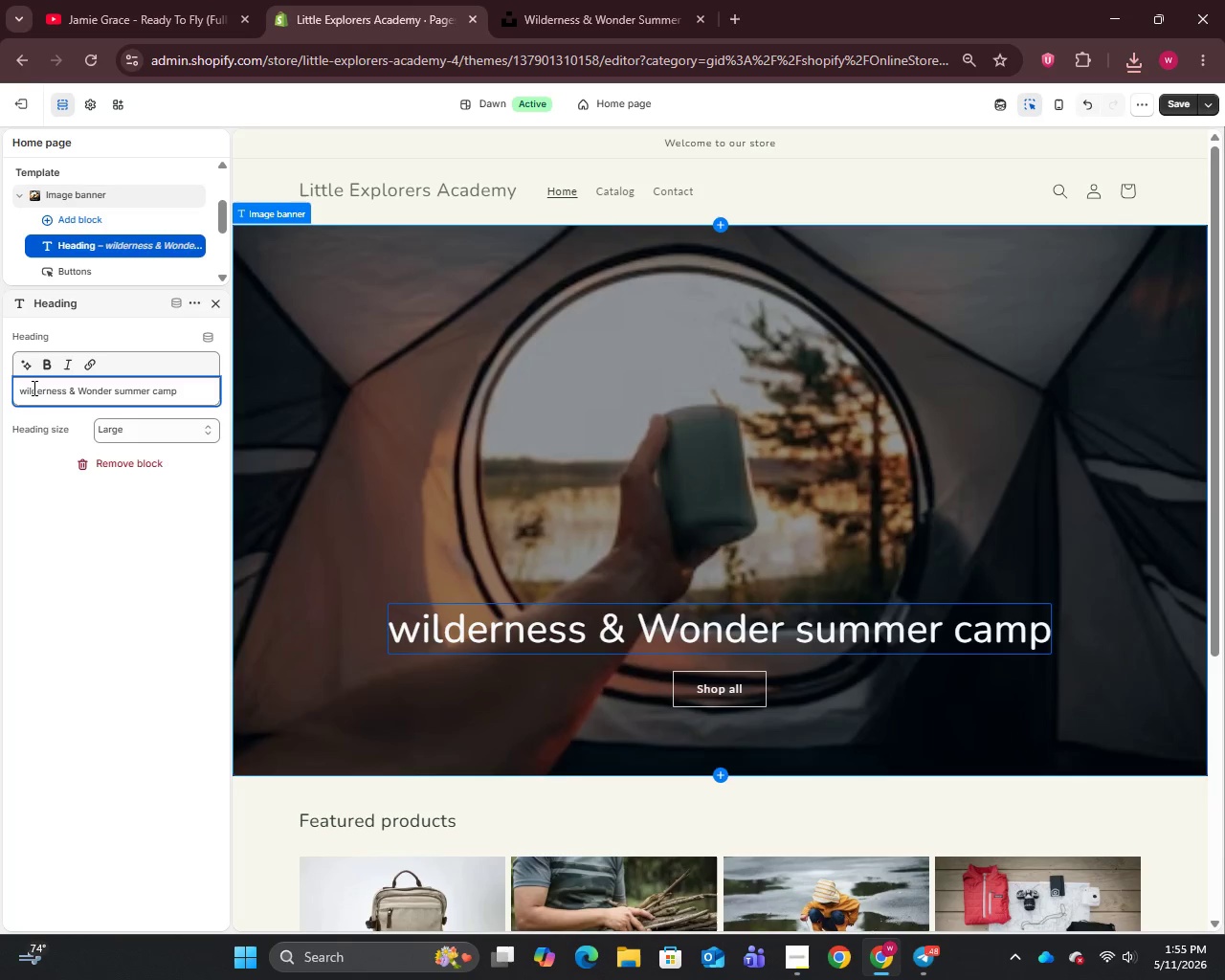 
left_click([23, 394])
 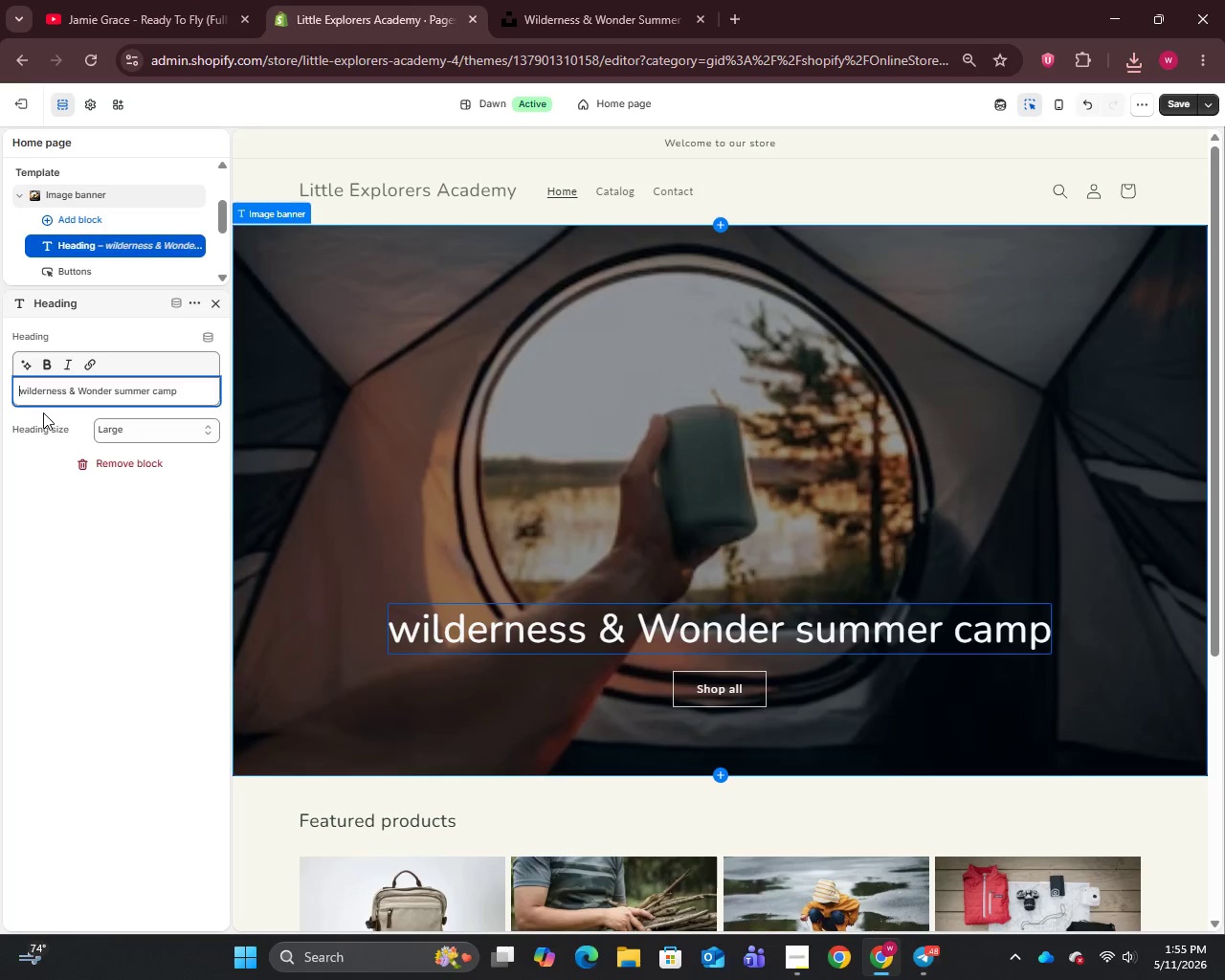 
key(ArrowRight)
 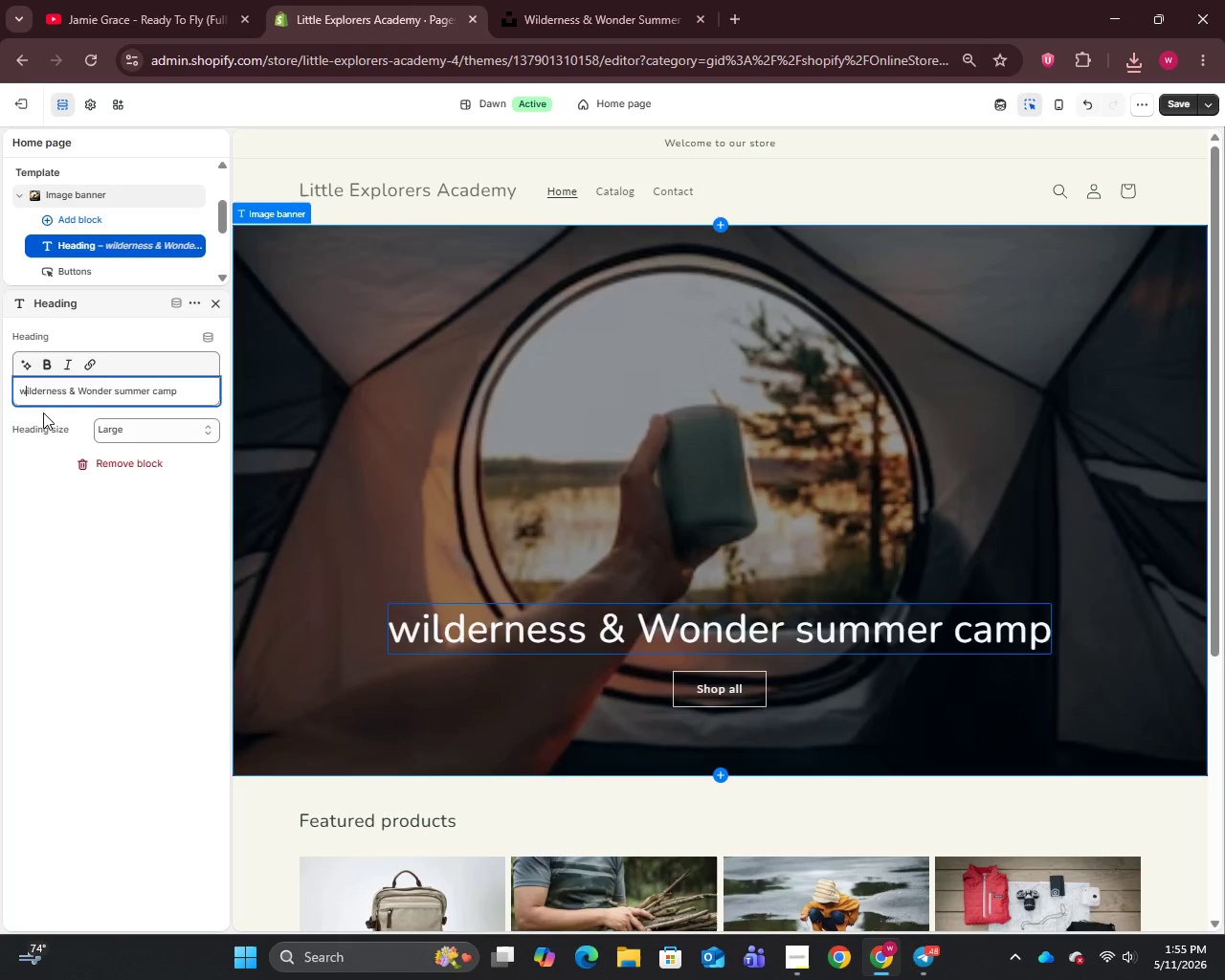 
key(Backspace)
 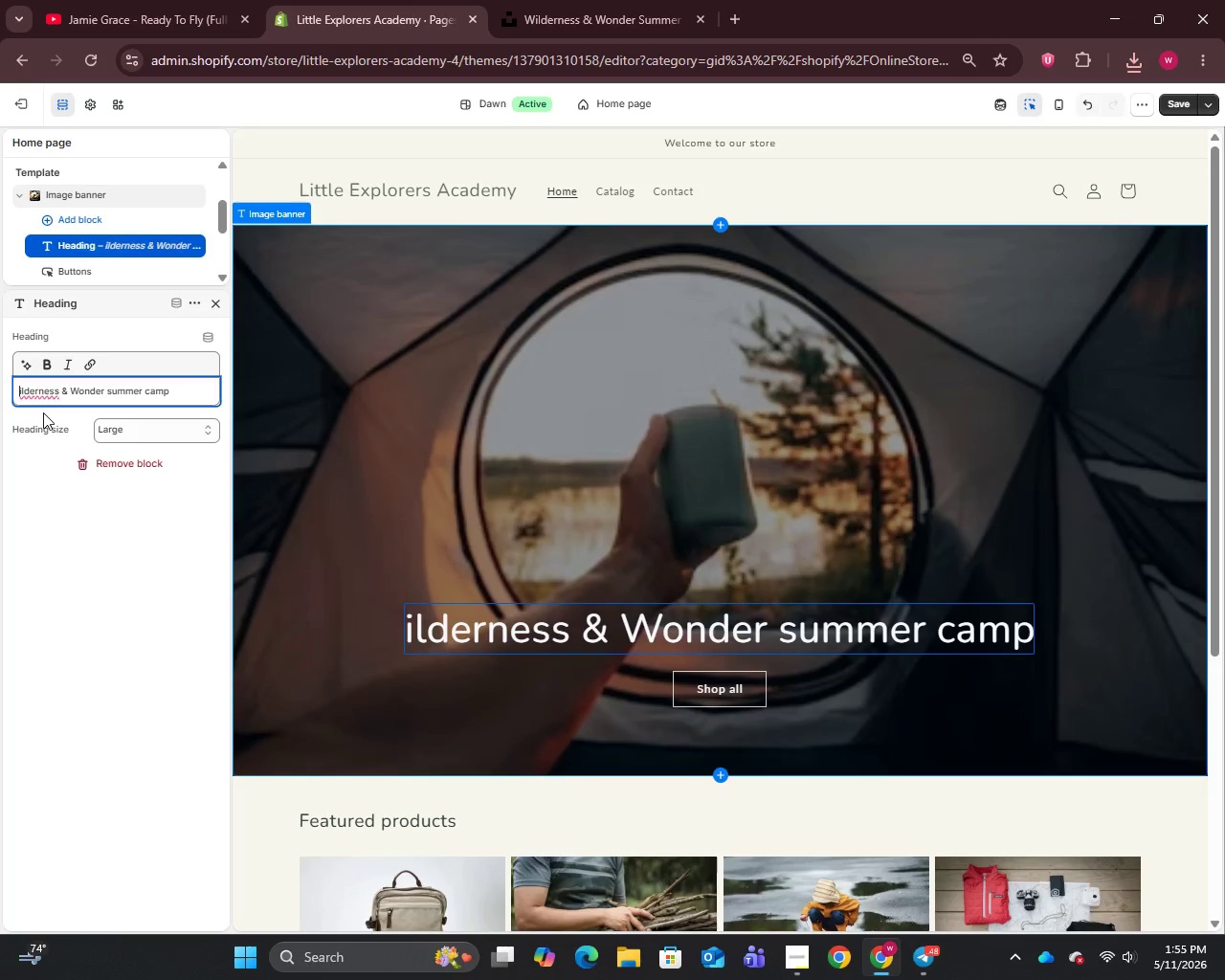 
key(CapsLock)
 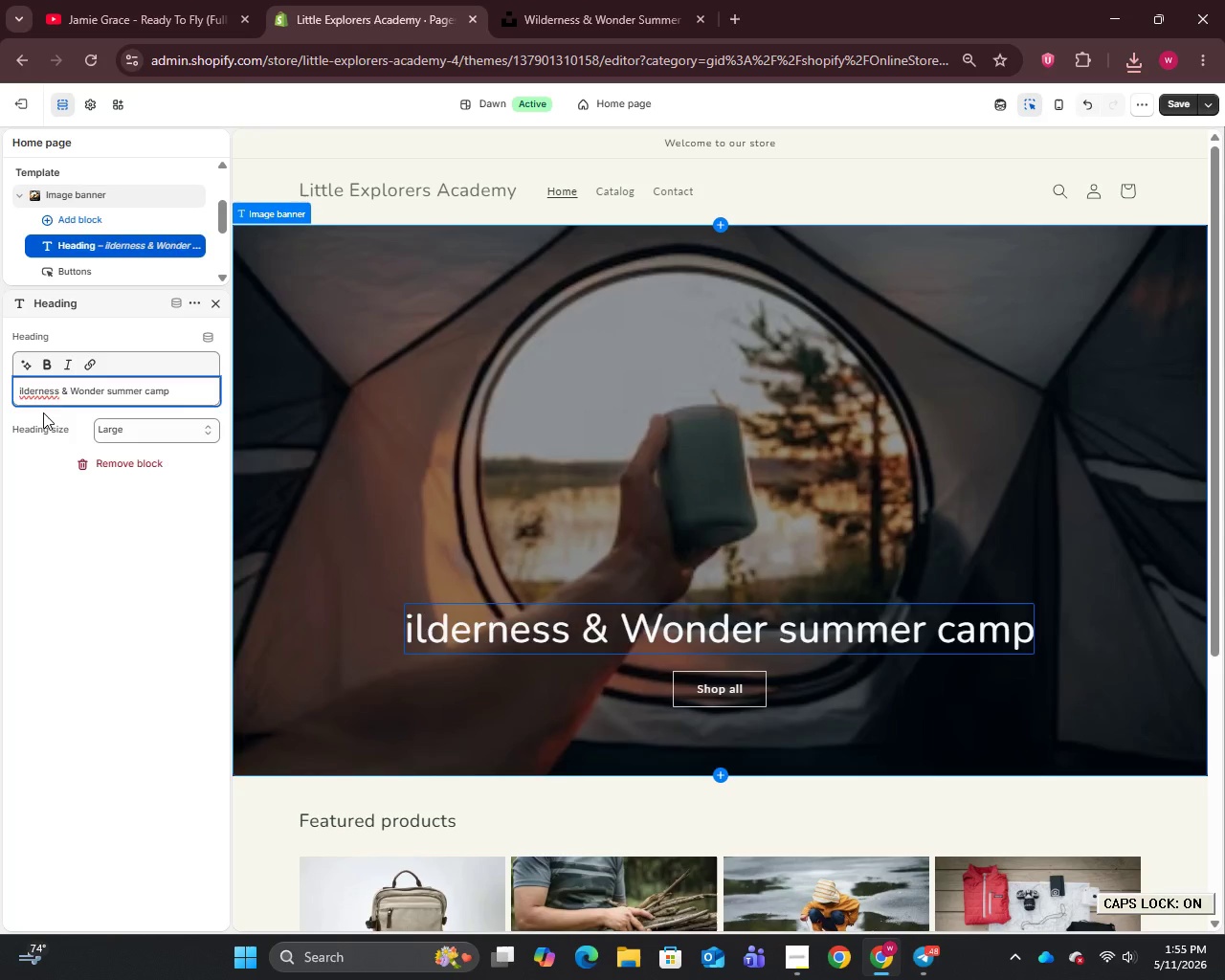 
key(W)
 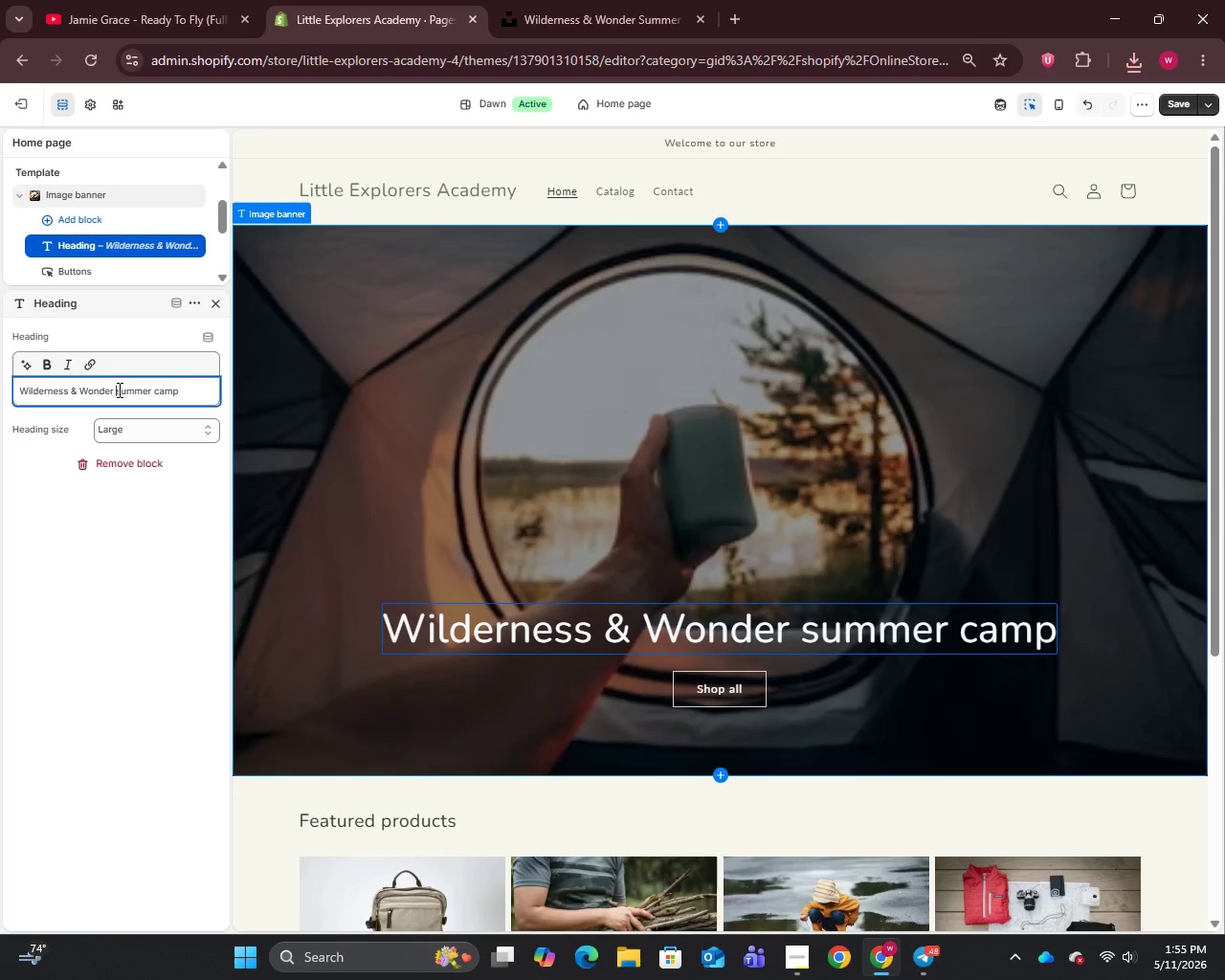 
key(ArrowRight)
 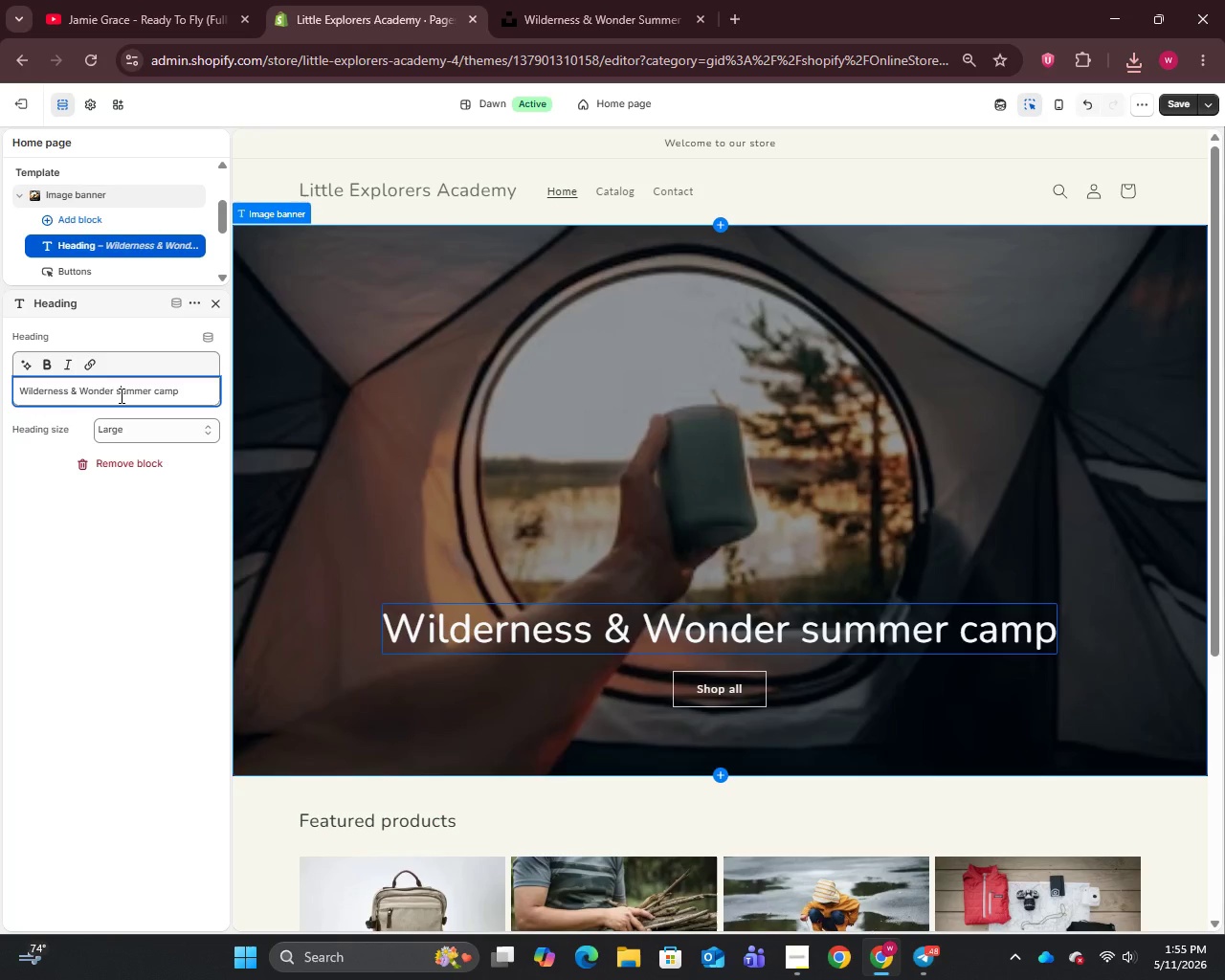 
key(Backspace)
 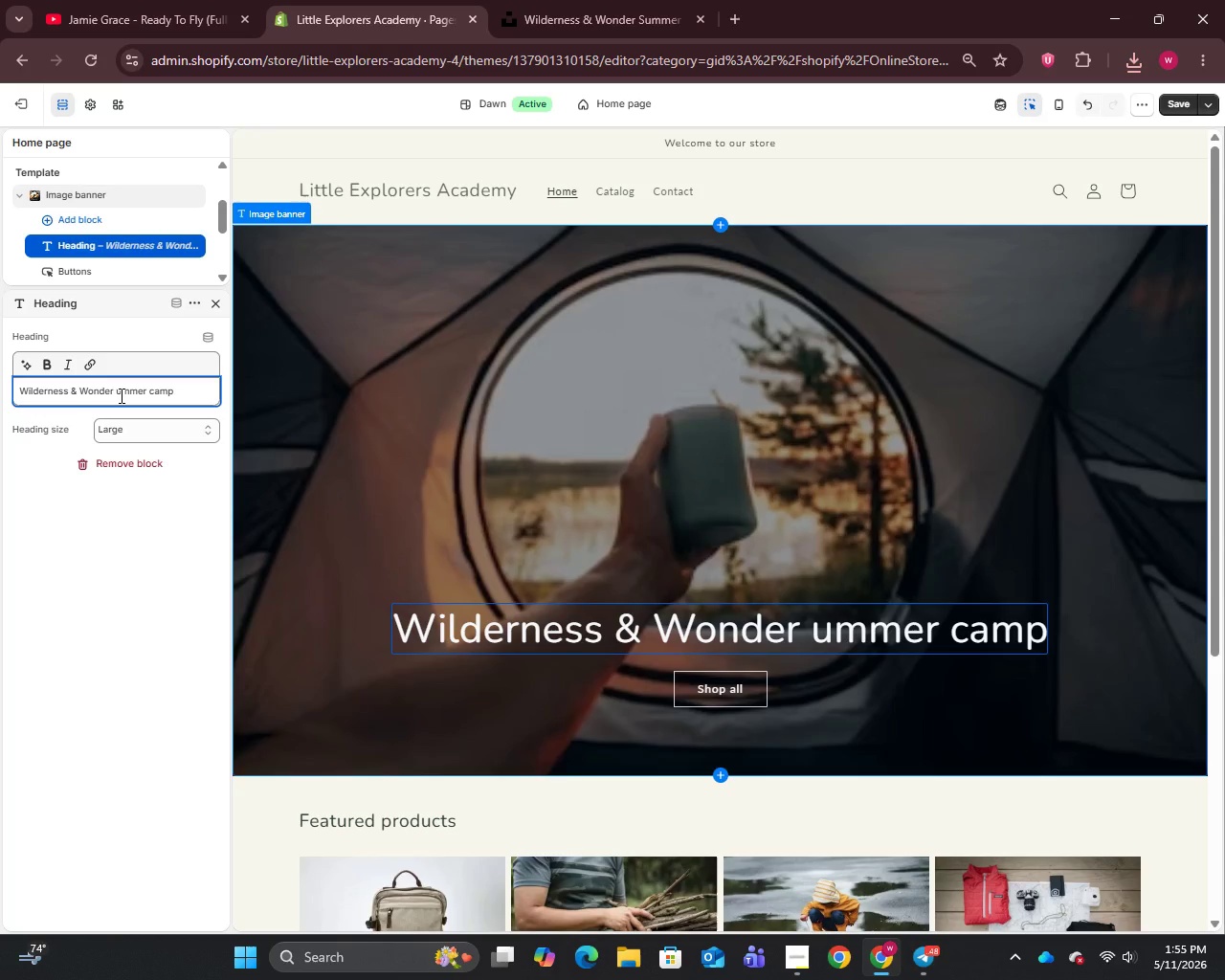 
key(S)
 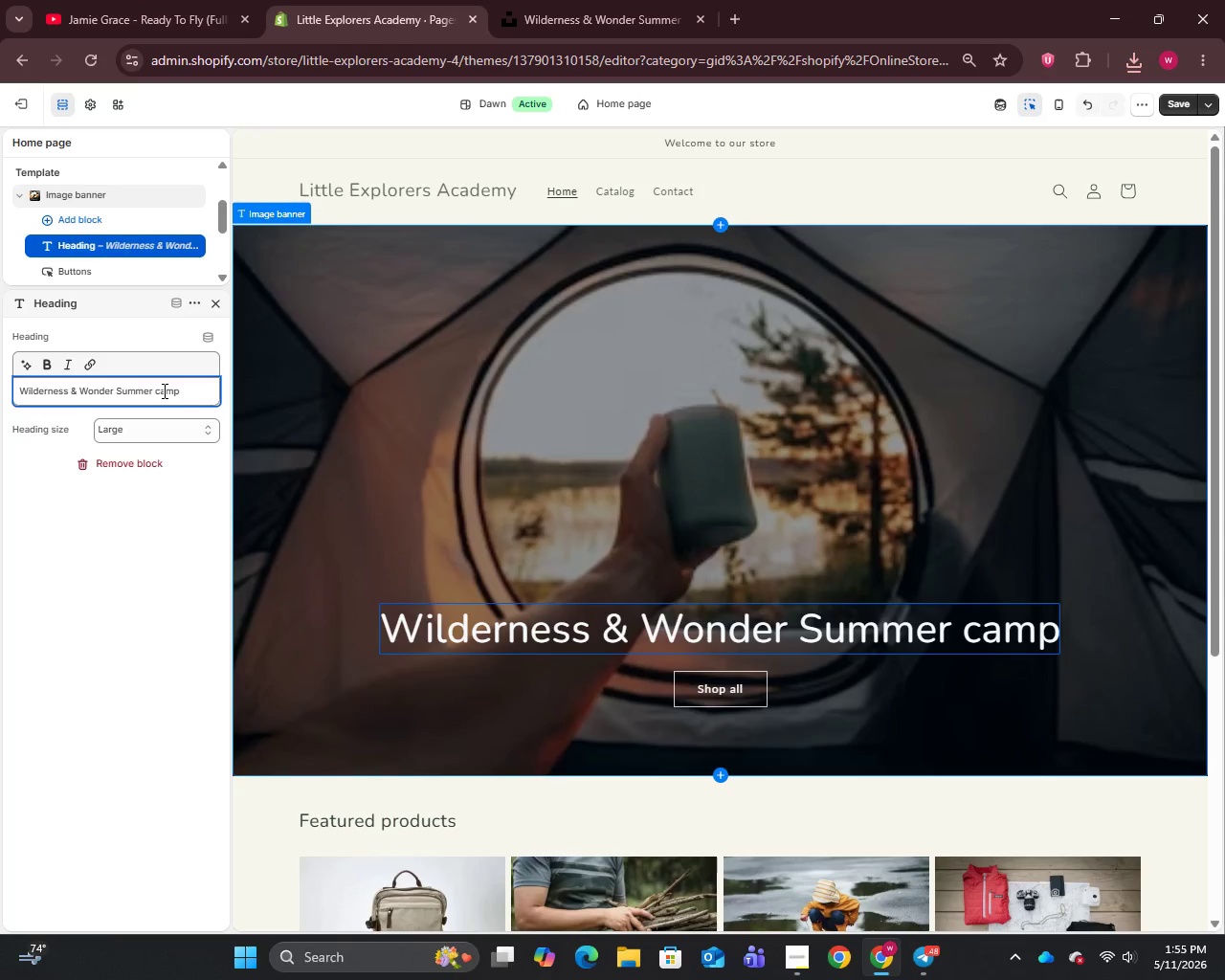 
left_click([160, 391])
 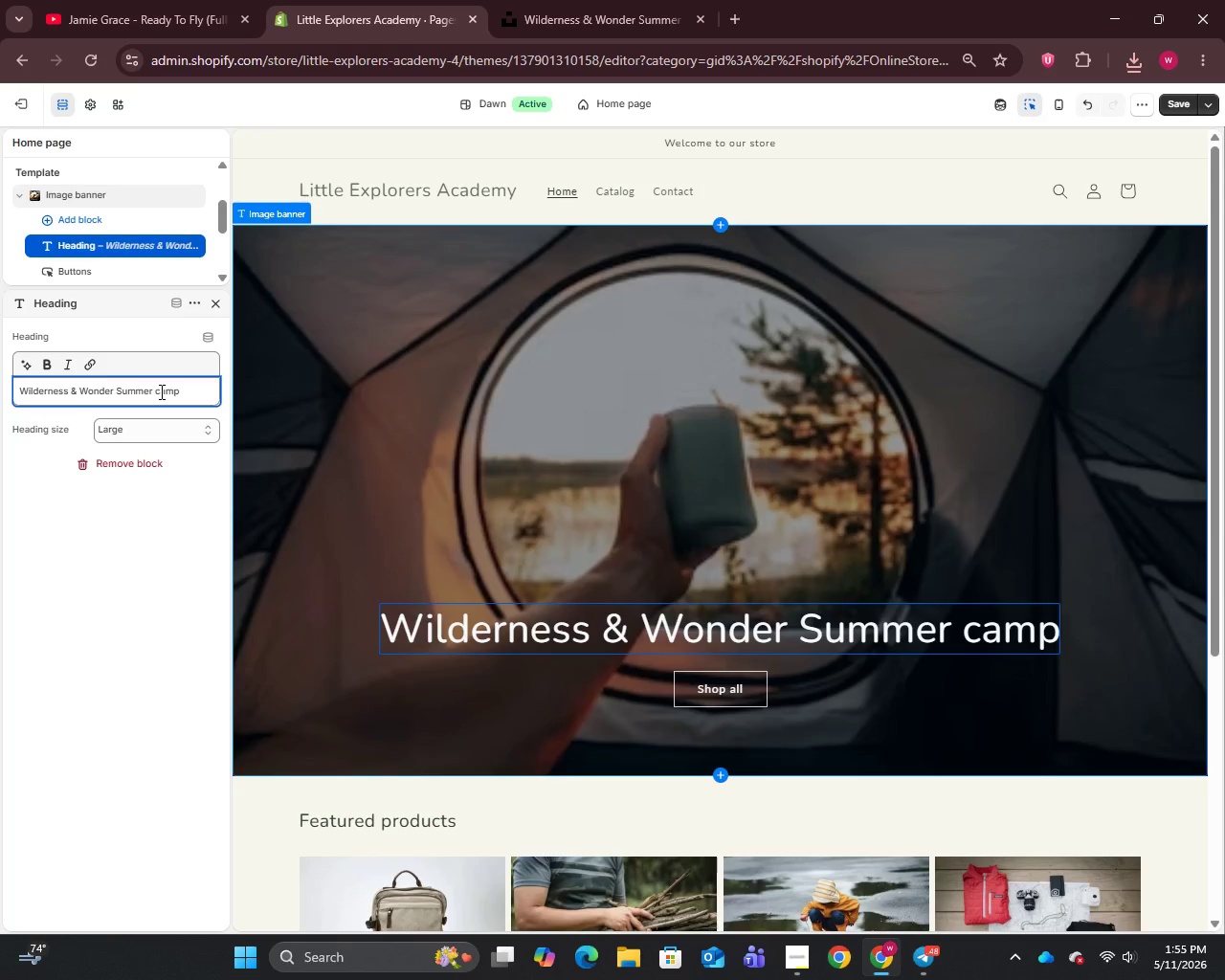 
key(Backspace)
 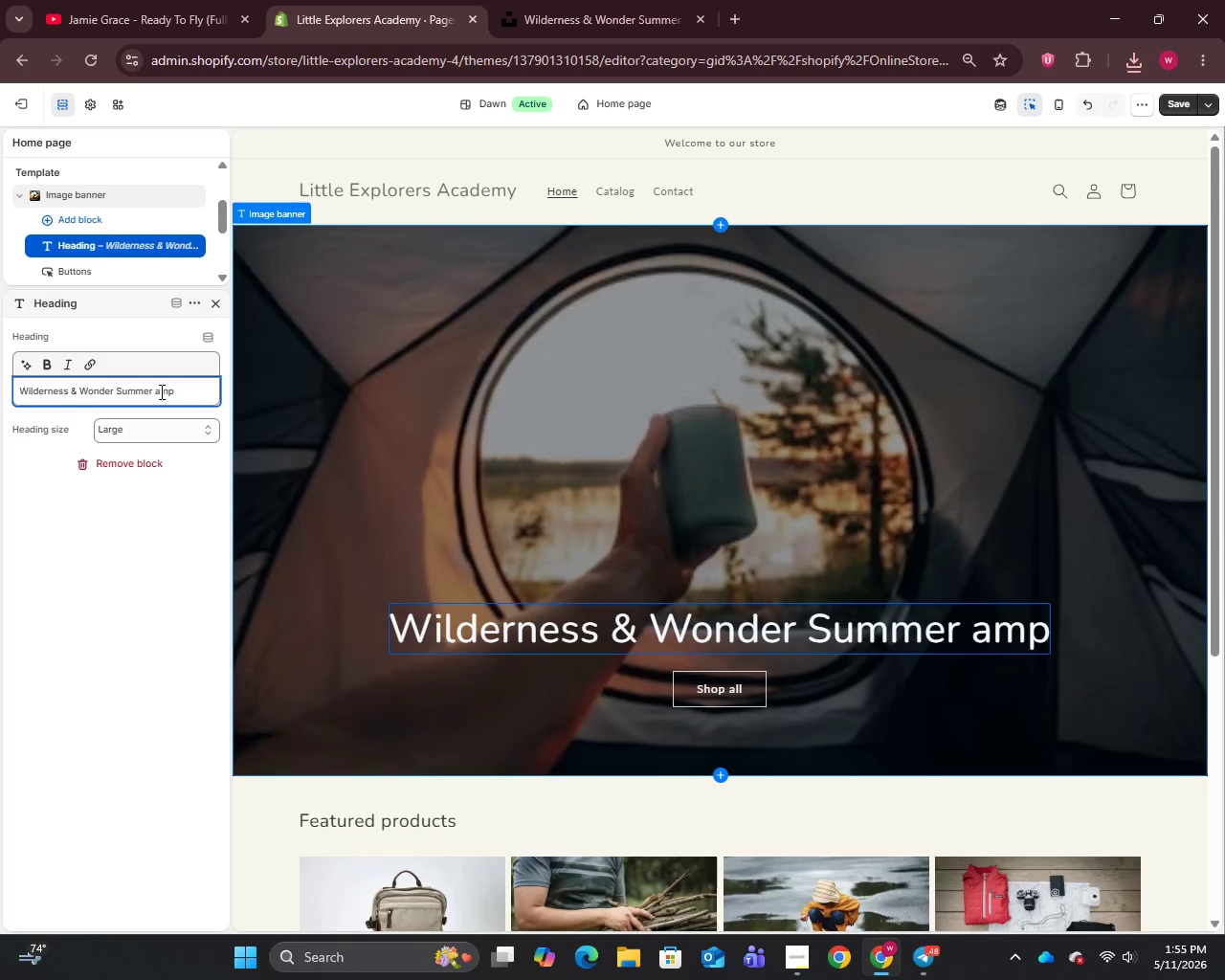 
key(C)
 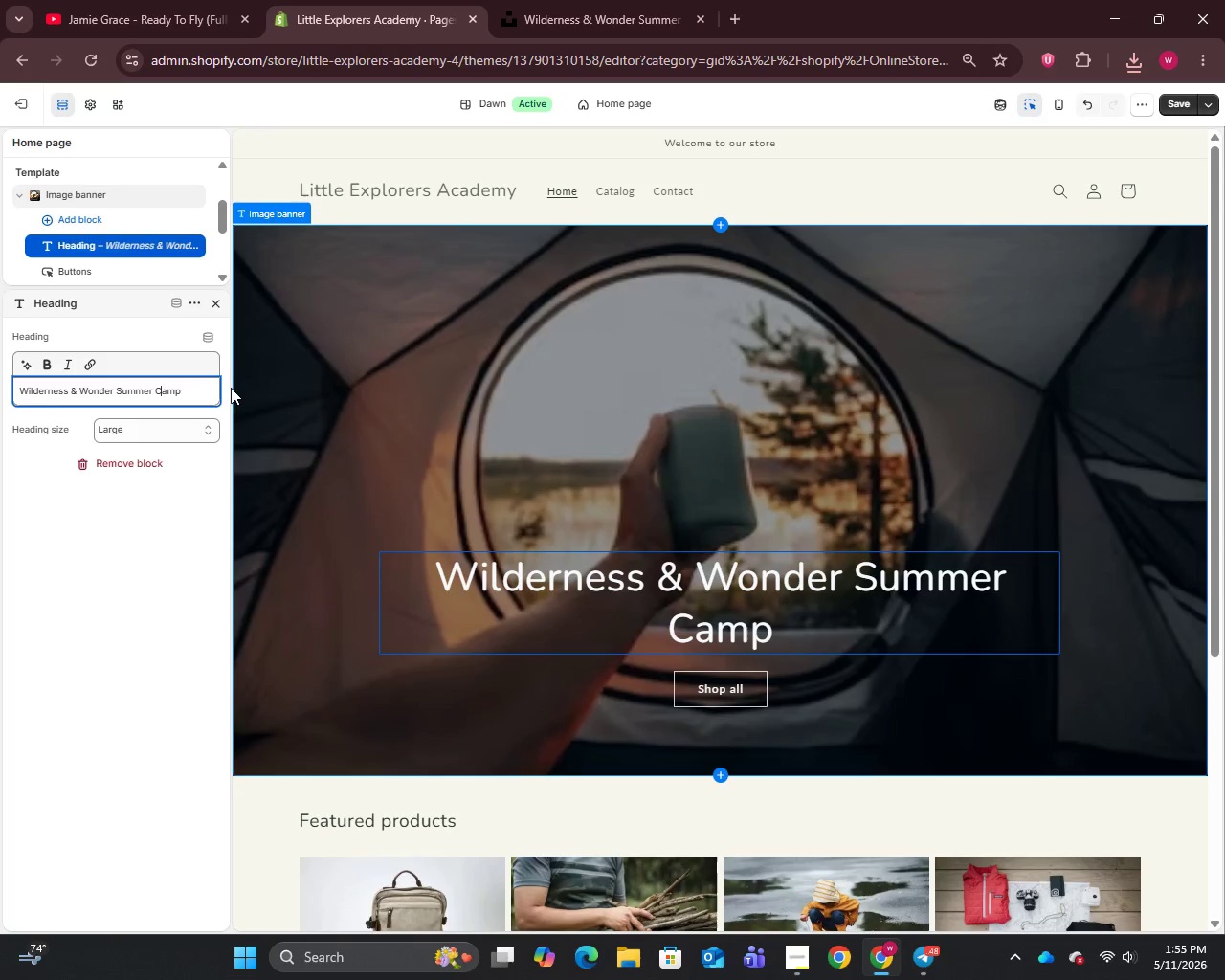 
left_click([155, 426])
 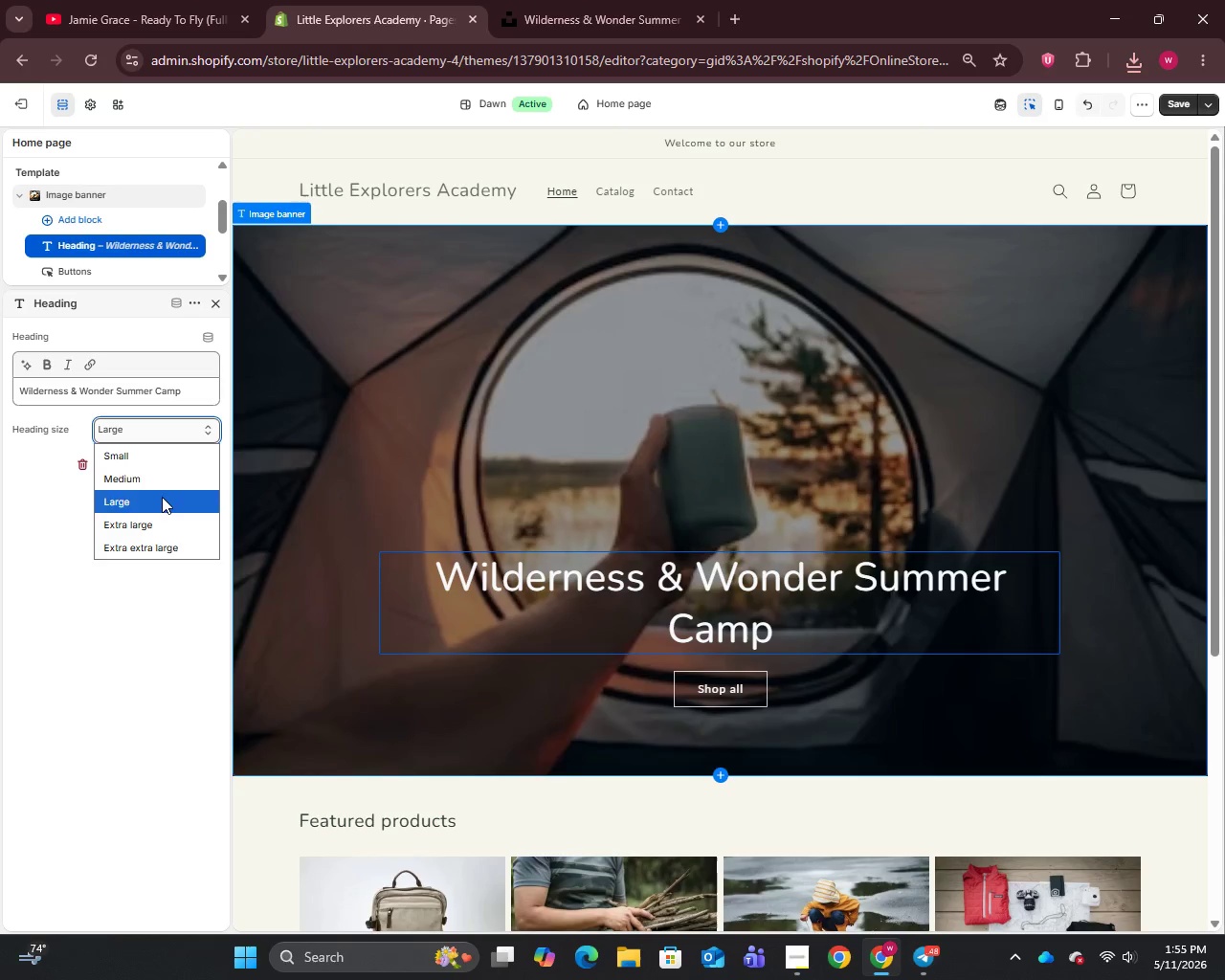 
left_click([162, 485])
 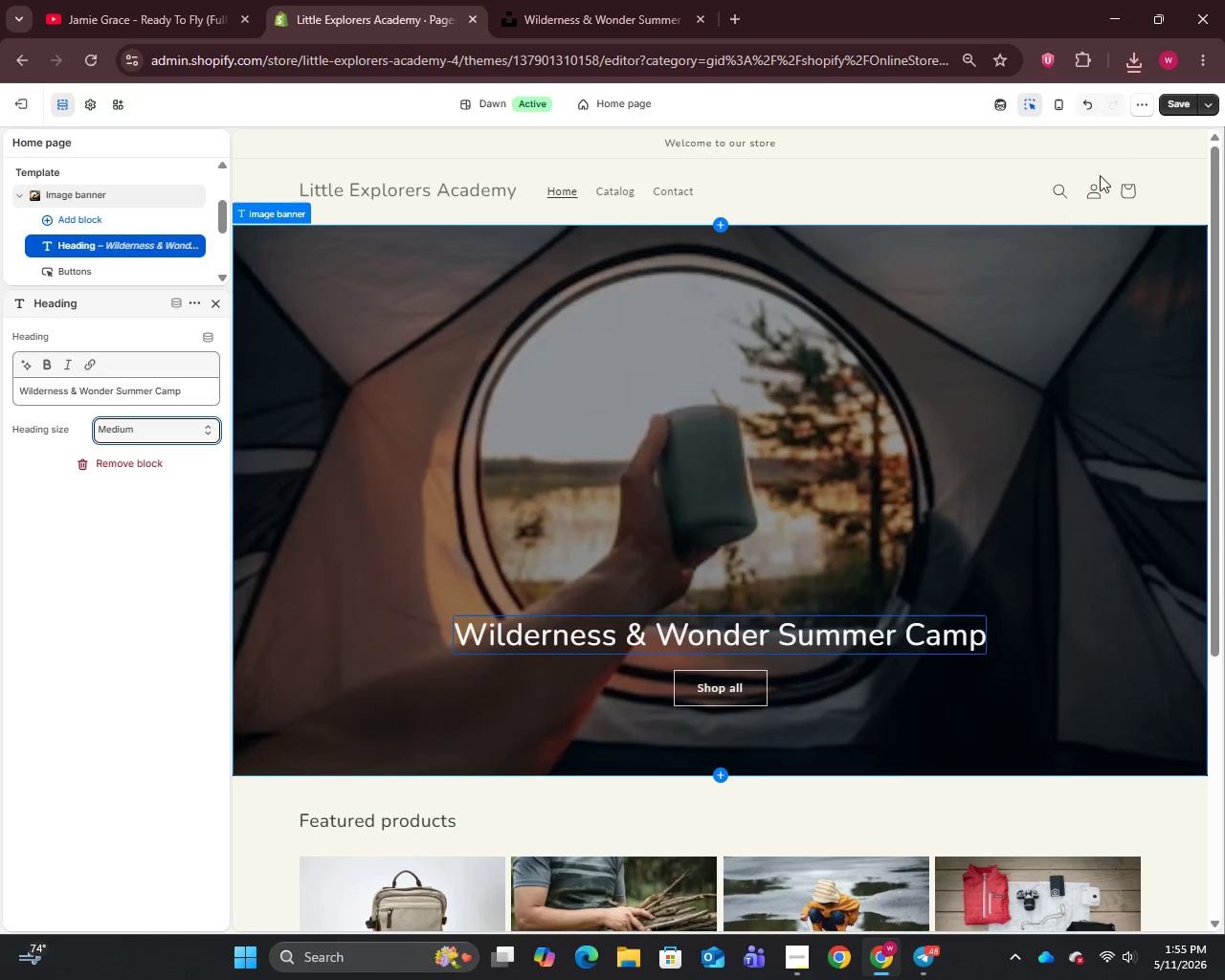 
left_click([1177, 105])
 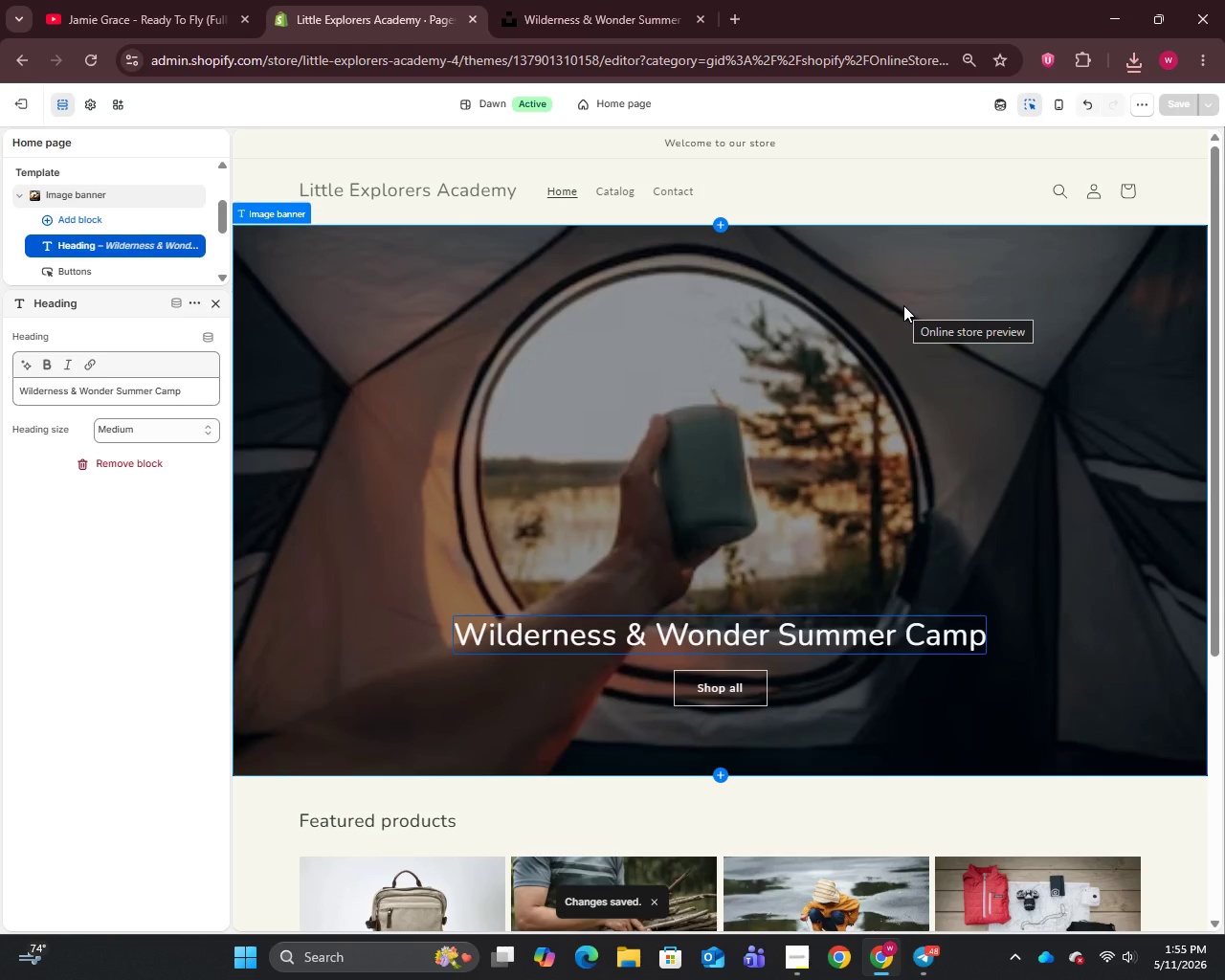 
scroll: coordinate [481, 408], scroll_direction: up, amount: 4.0
 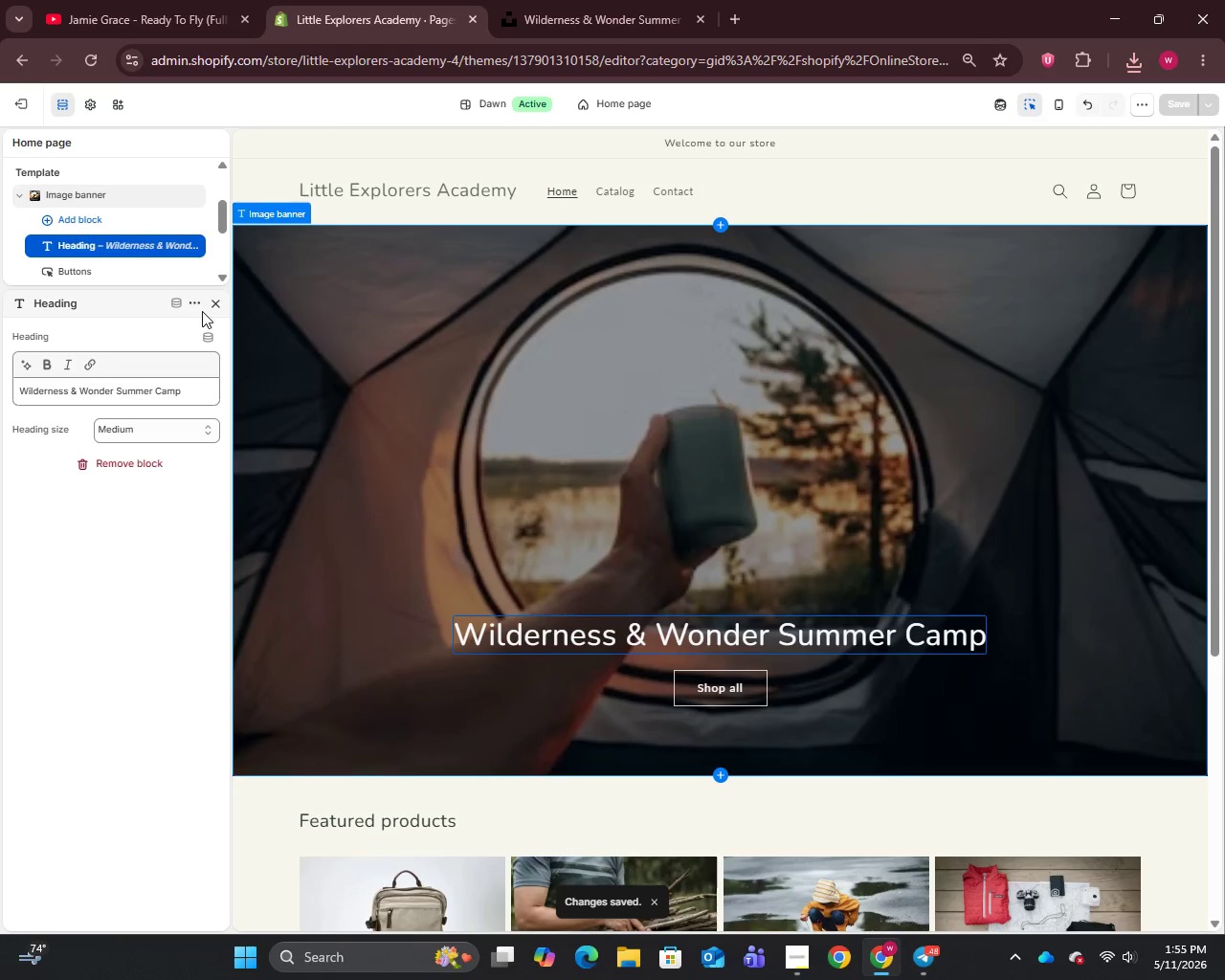 
double_click([207, 305])
 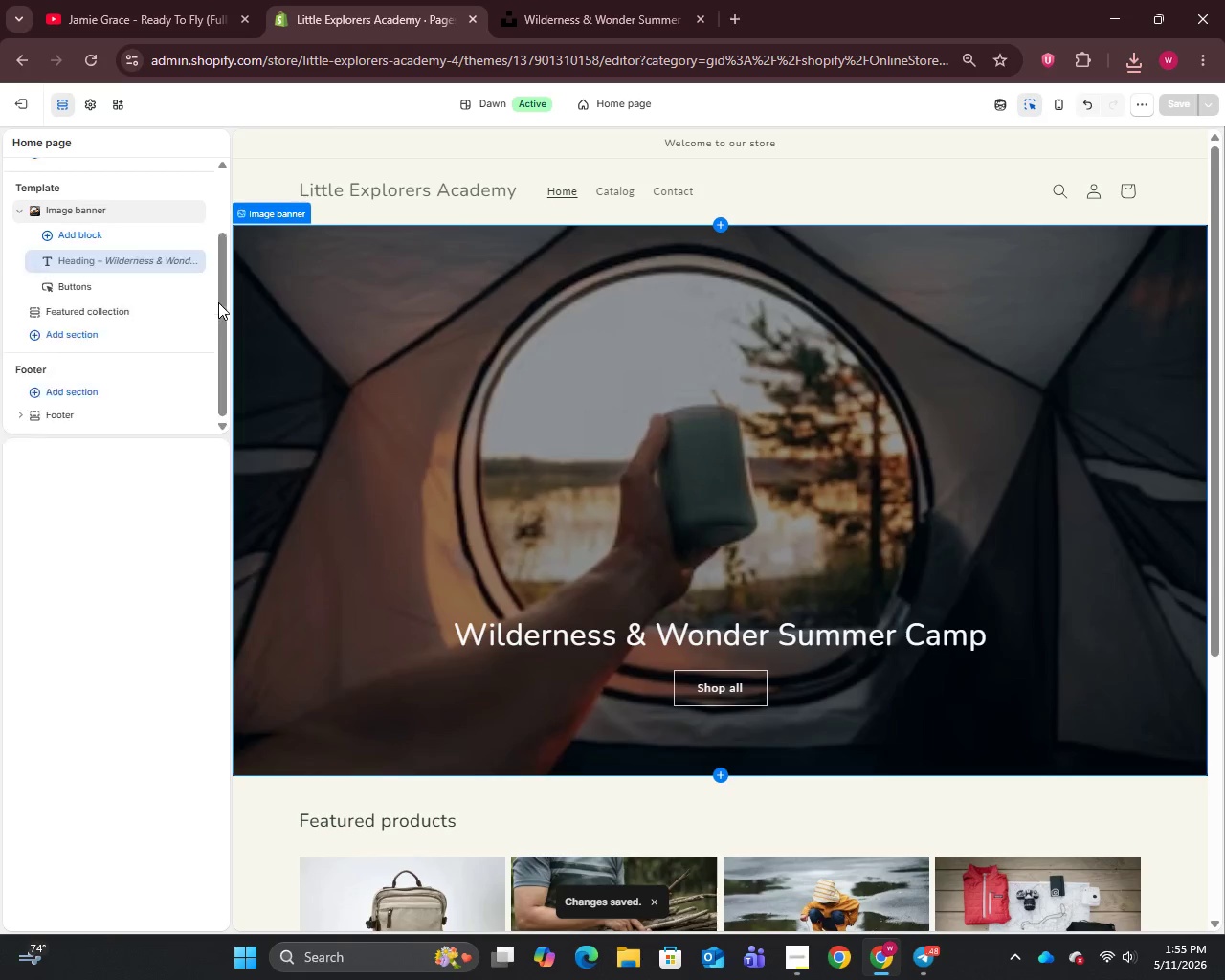 
triple_click([218, 302])
 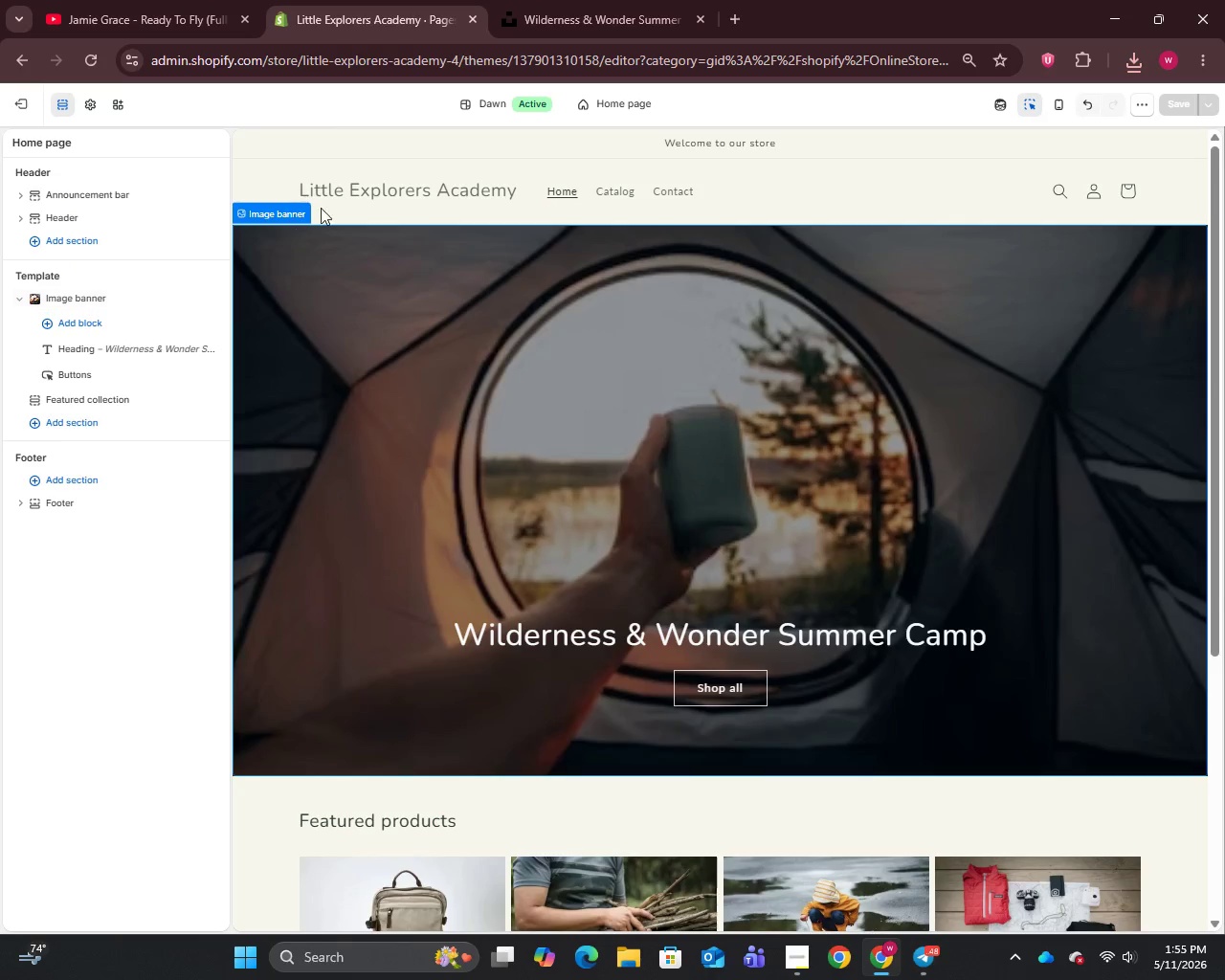 
left_click([338, 184])
 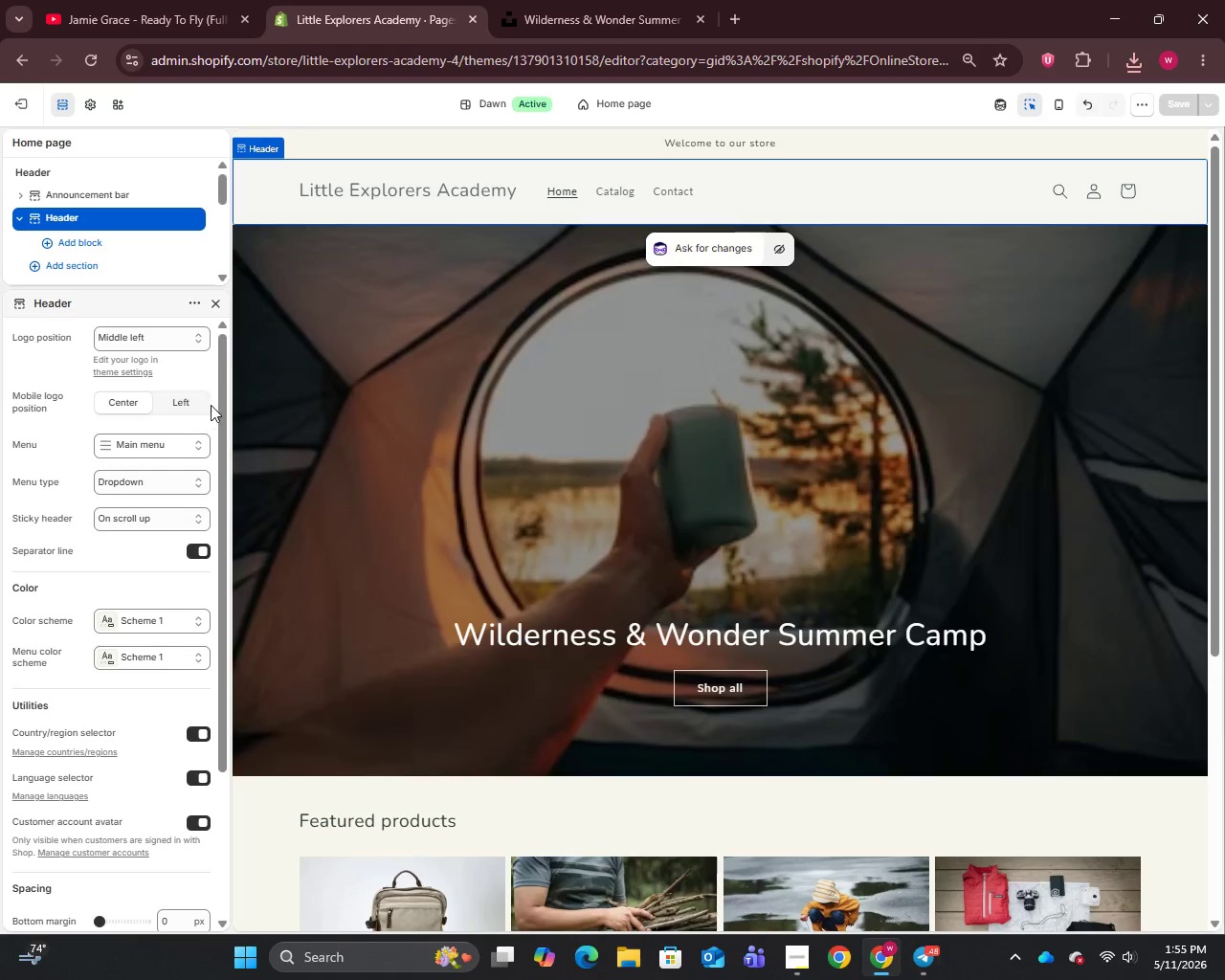 
left_click([313, 194])
 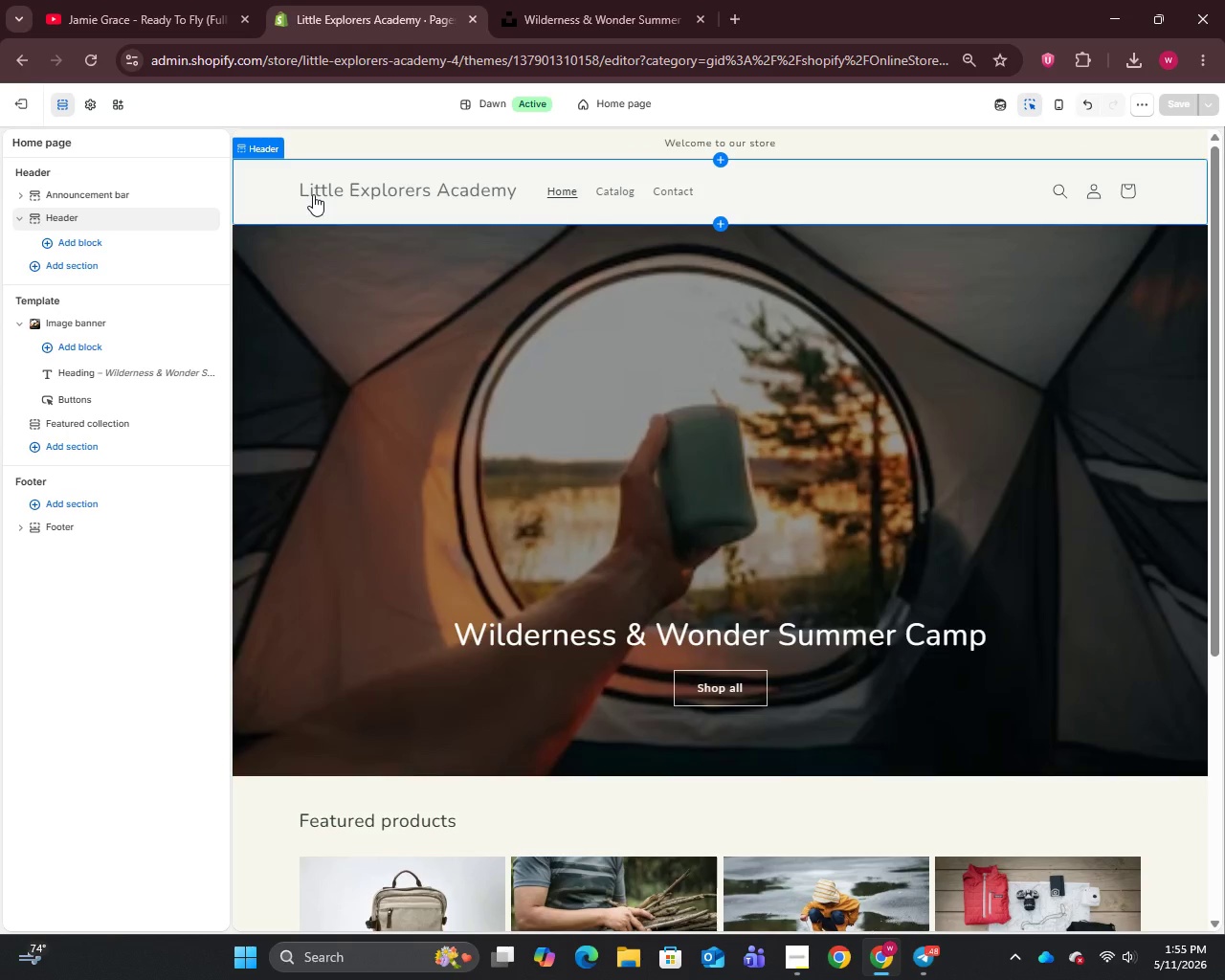 
left_click([289, 200])
 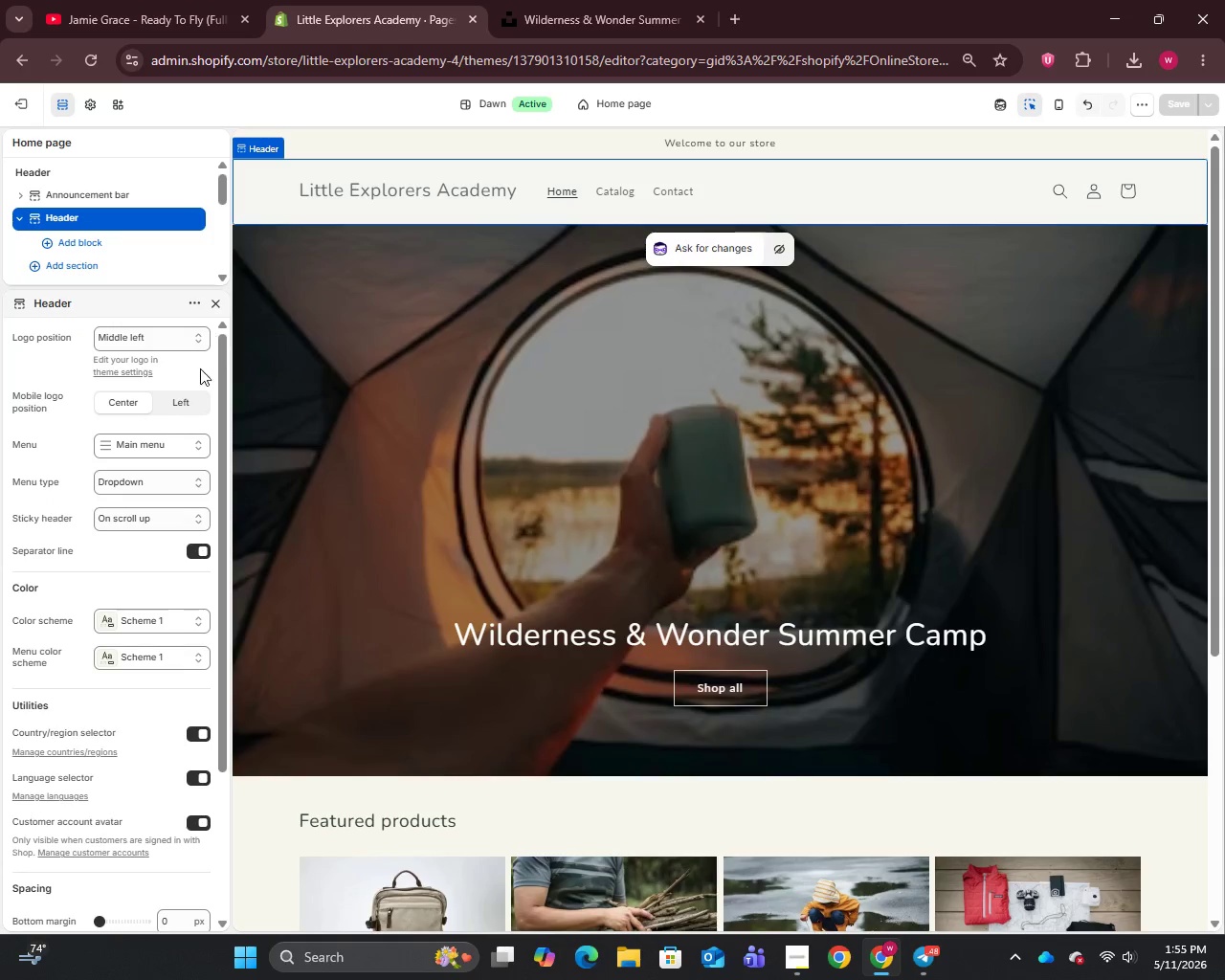 
scroll: coordinate [148, 442], scroll_direction: down, amount: 2.0
 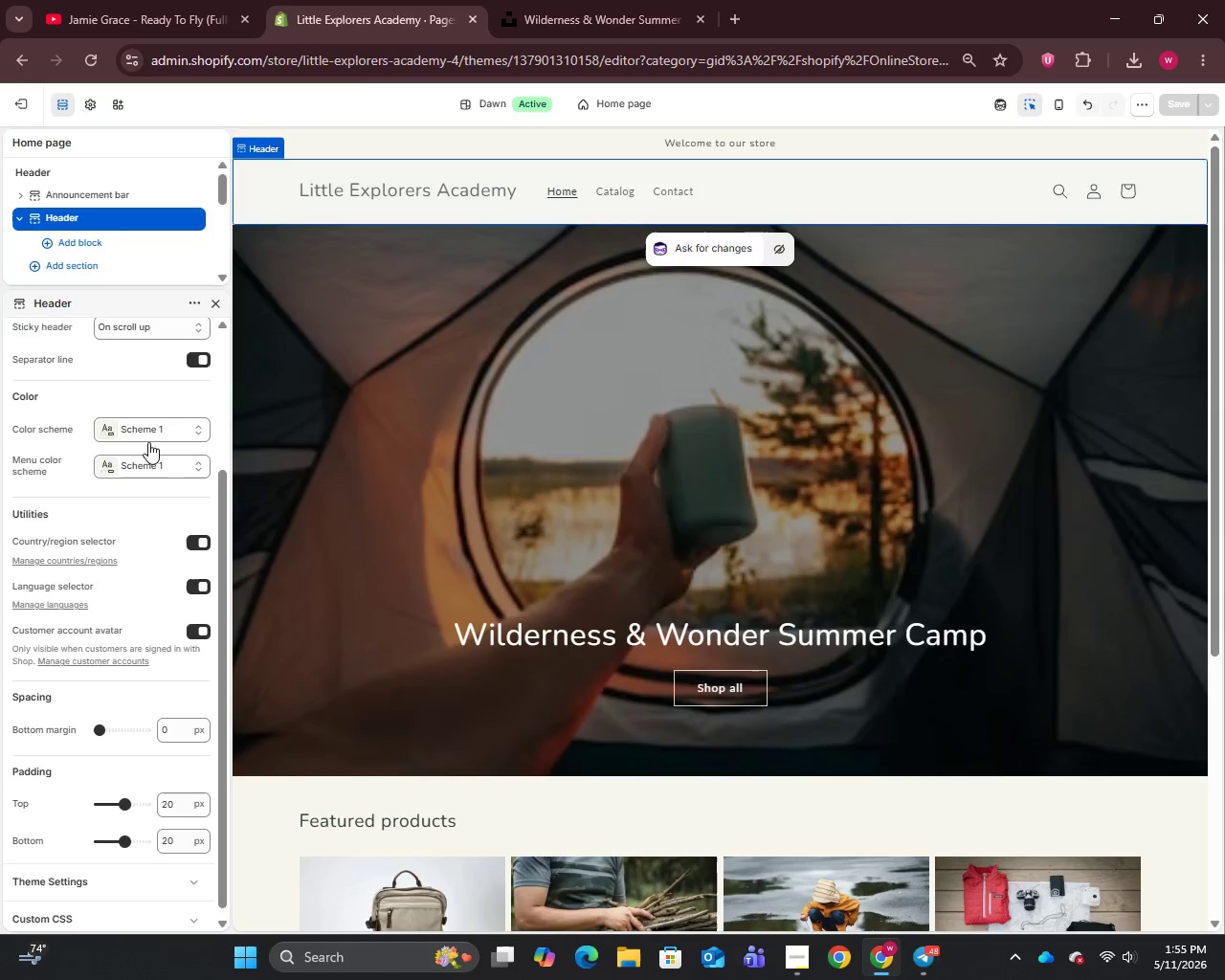 
scroll: coordinate [148, 442], scroll_direction: up, amount: 4.0
 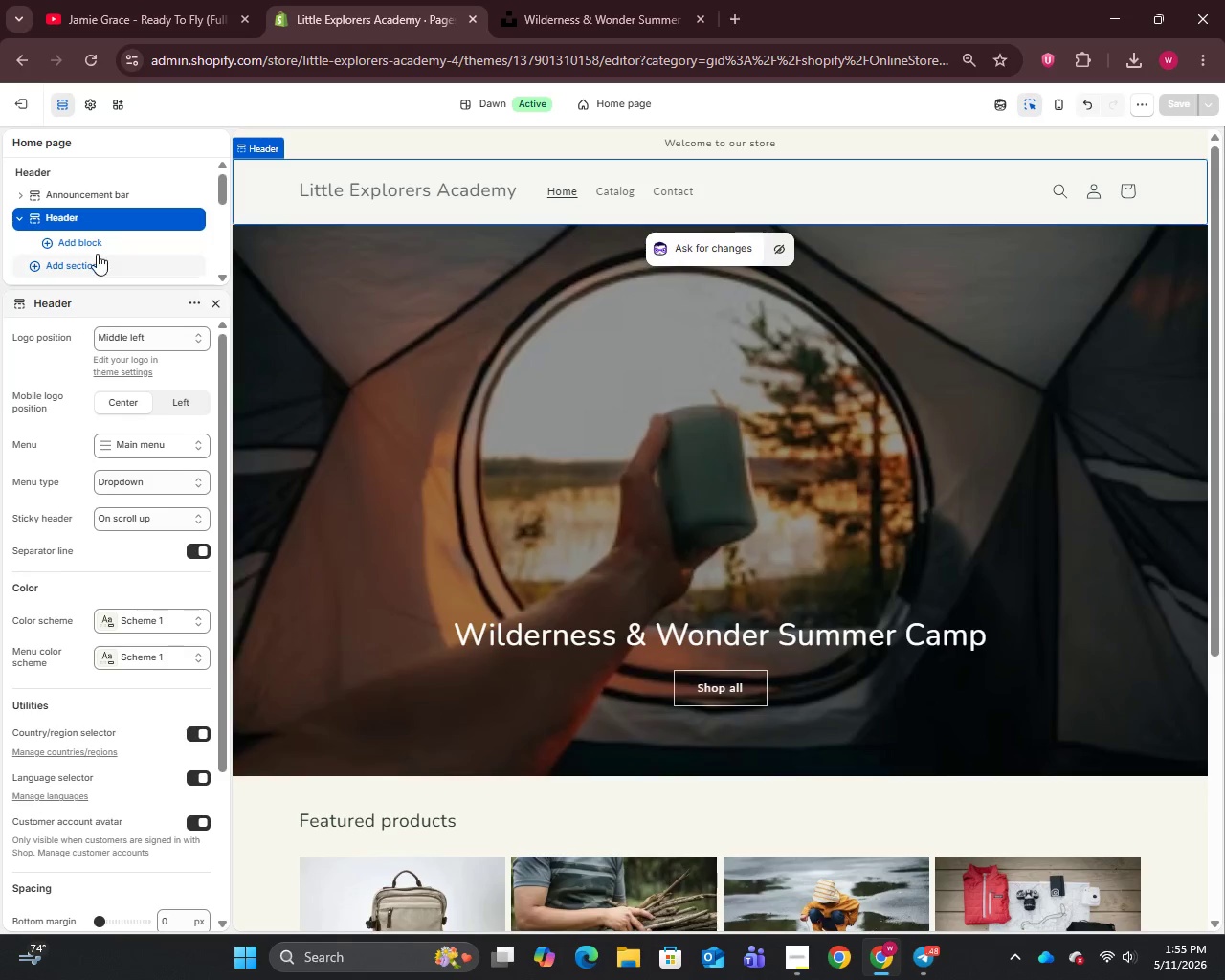 
left_click([85, 239])
 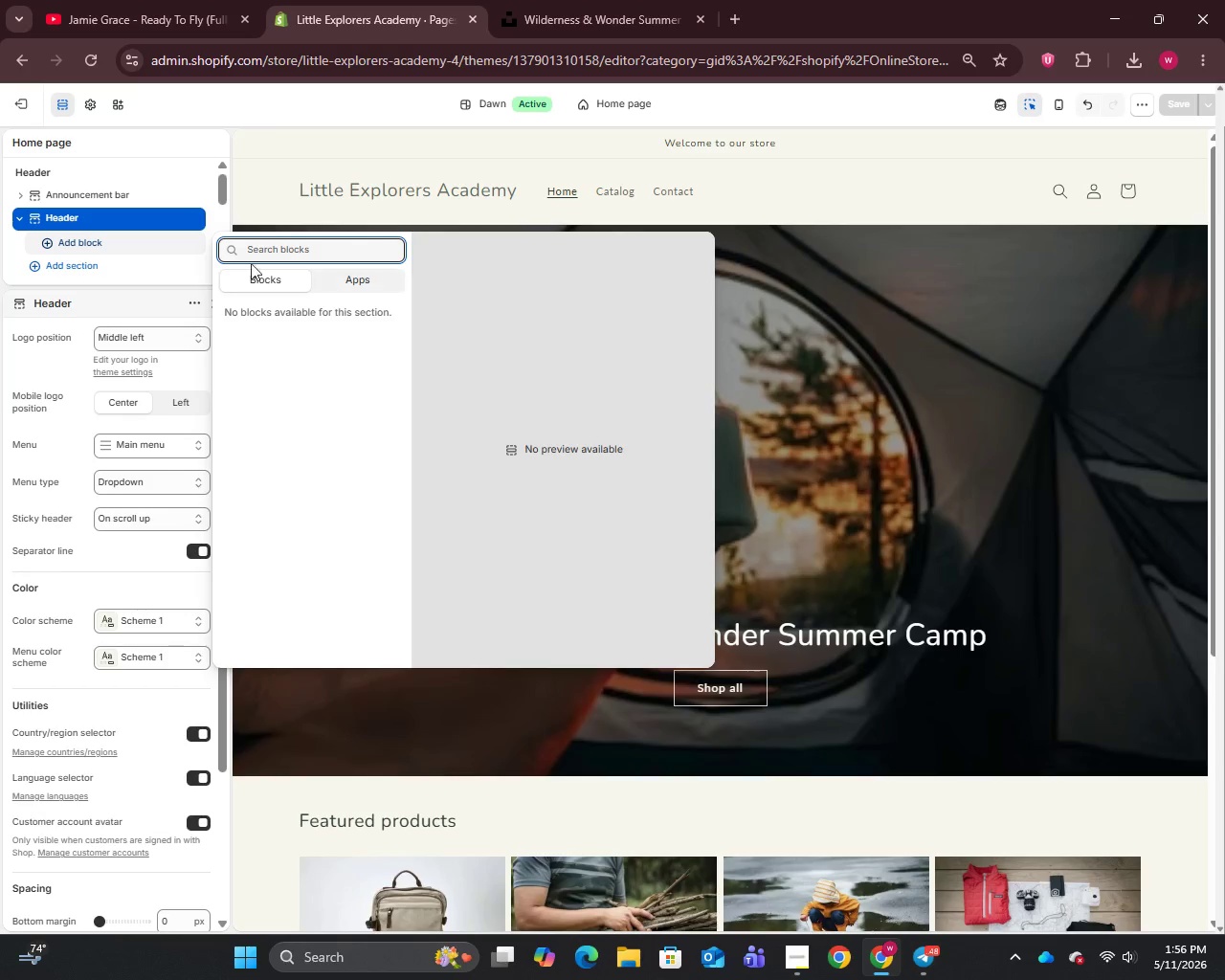 
left_click([78, 268])
 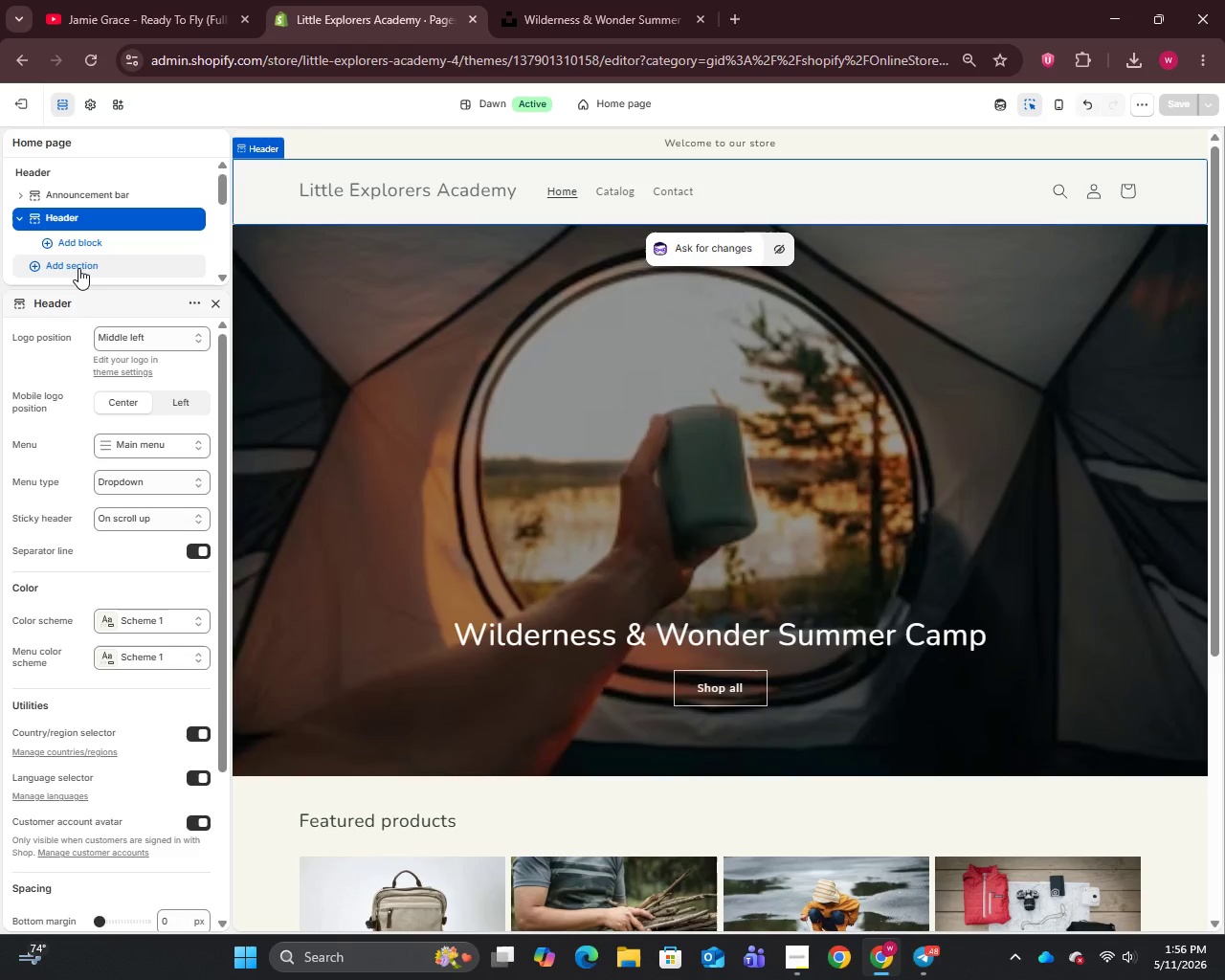 
left_click([78, 268])
 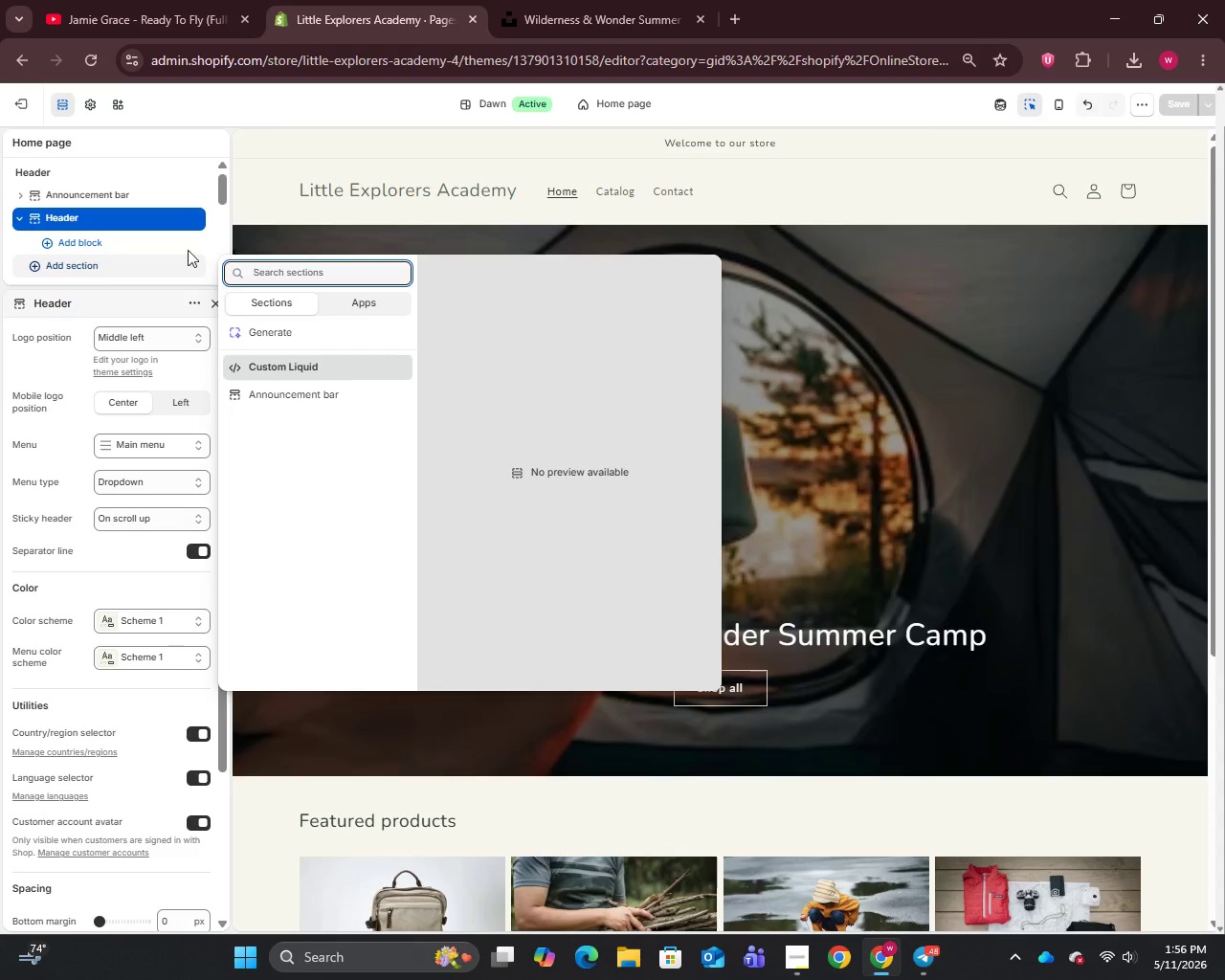 
left_click([215, 301])
 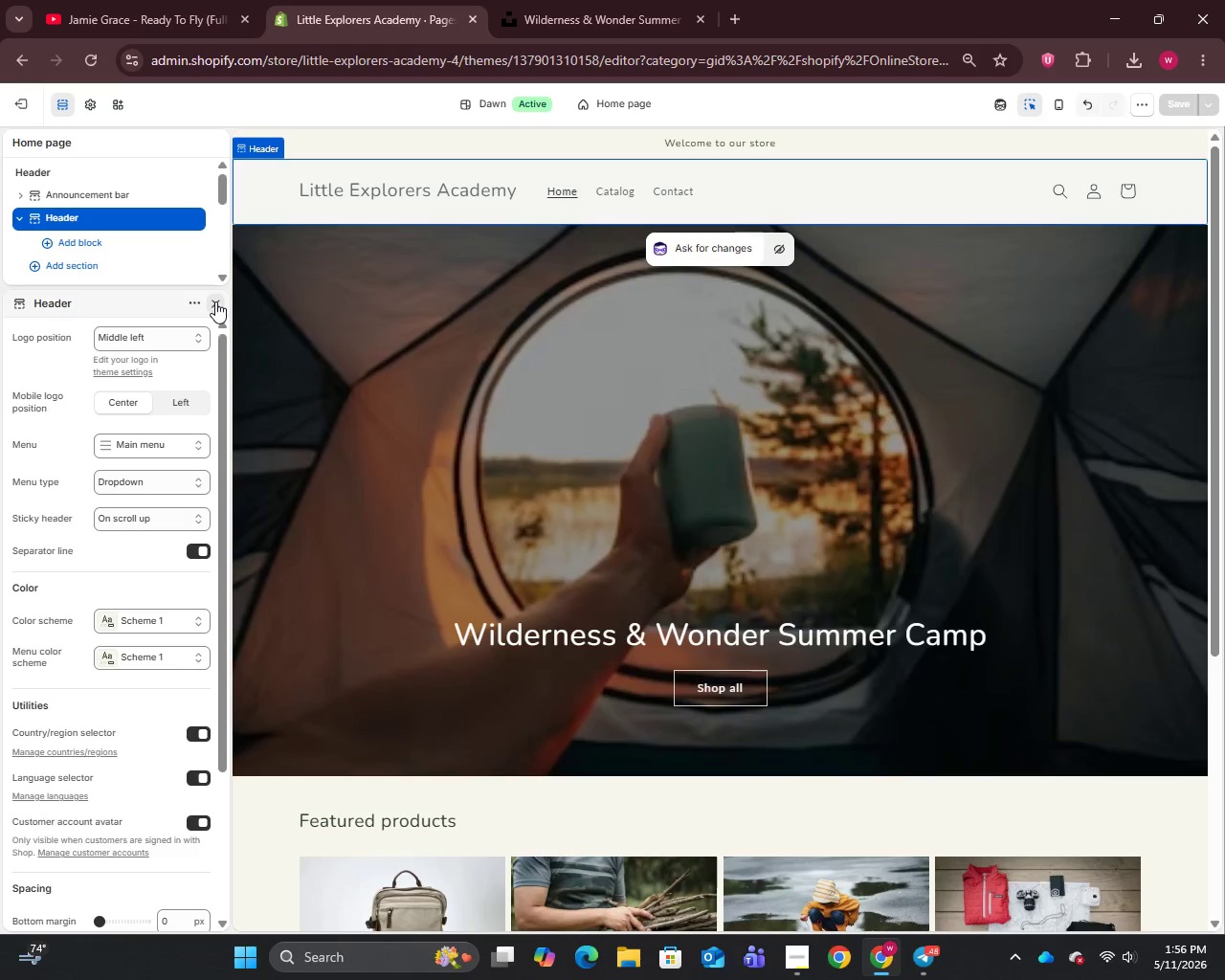 
left_click([215, 301])
 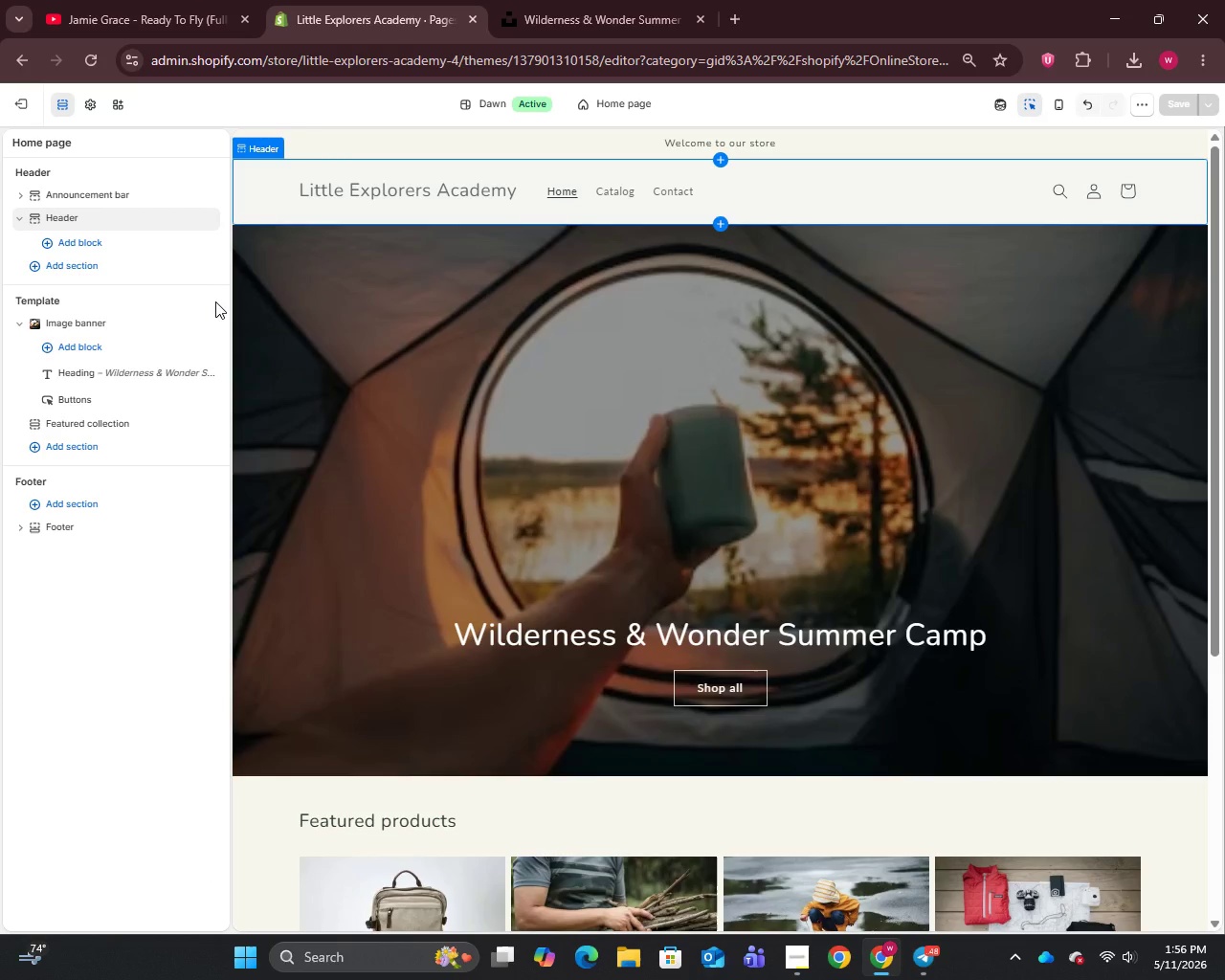 
wait(14.53)
 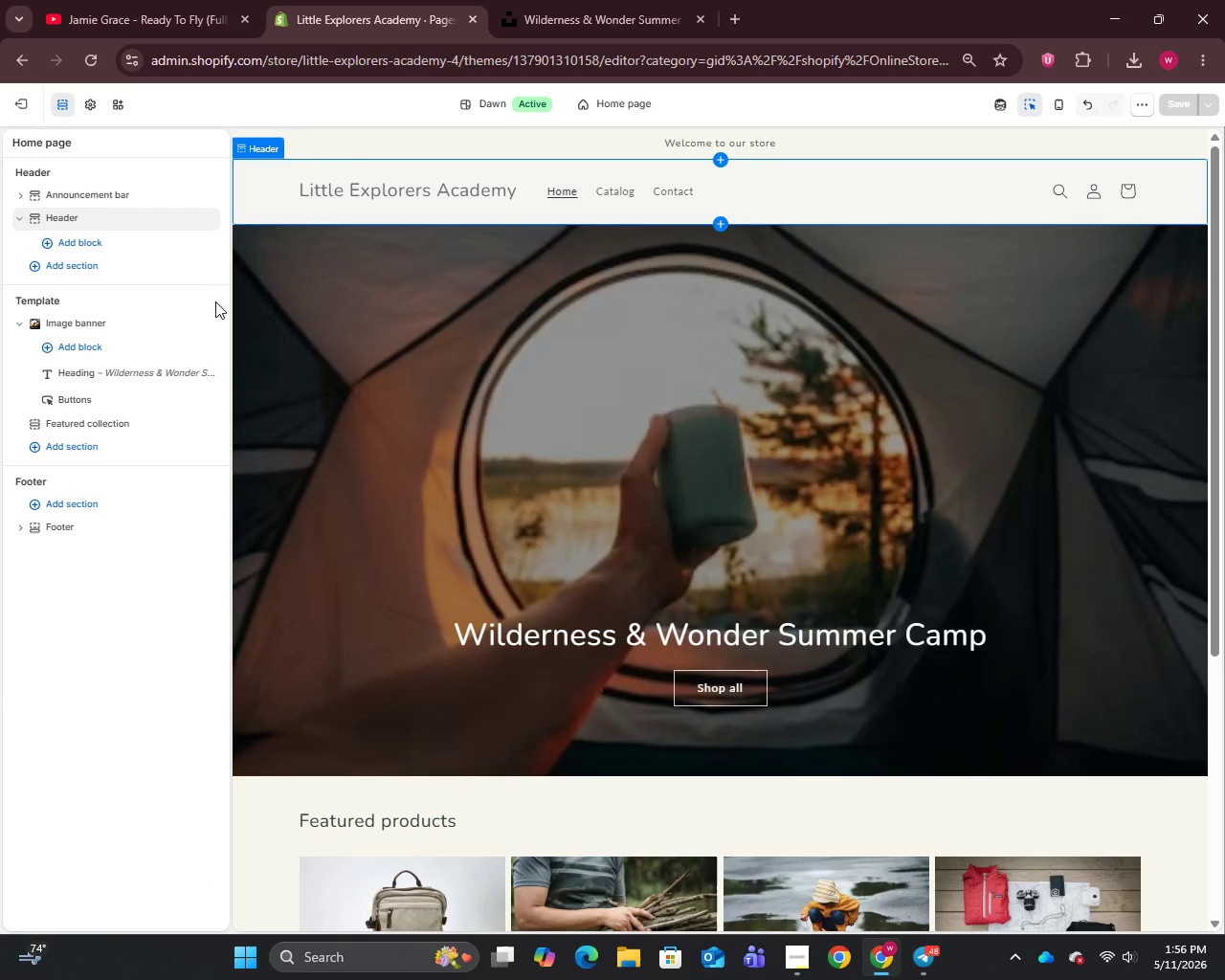 
scroll: coordinate [356, 632], scroll_direction: down, amount: 2.0
 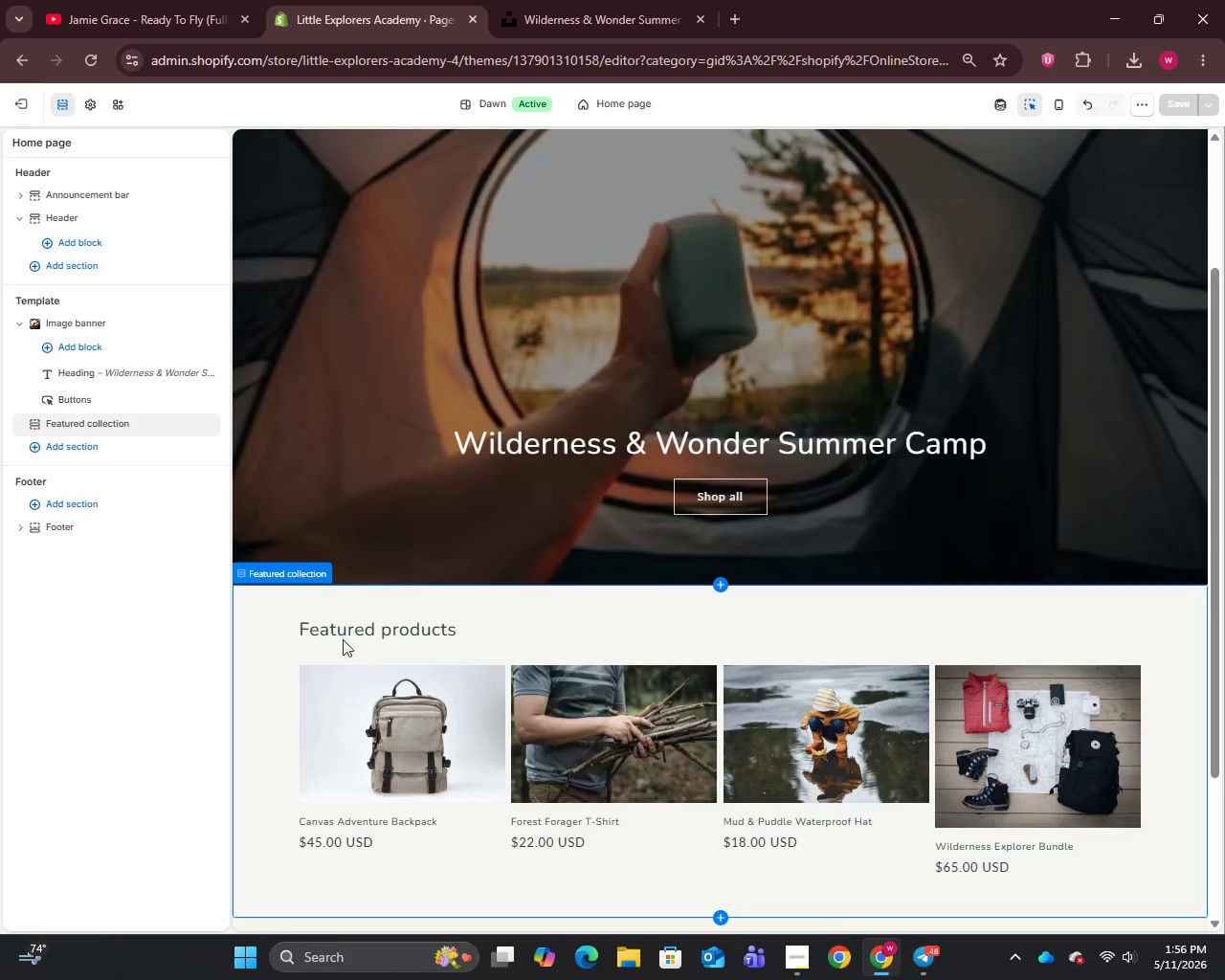 
left_click([343, 635])
 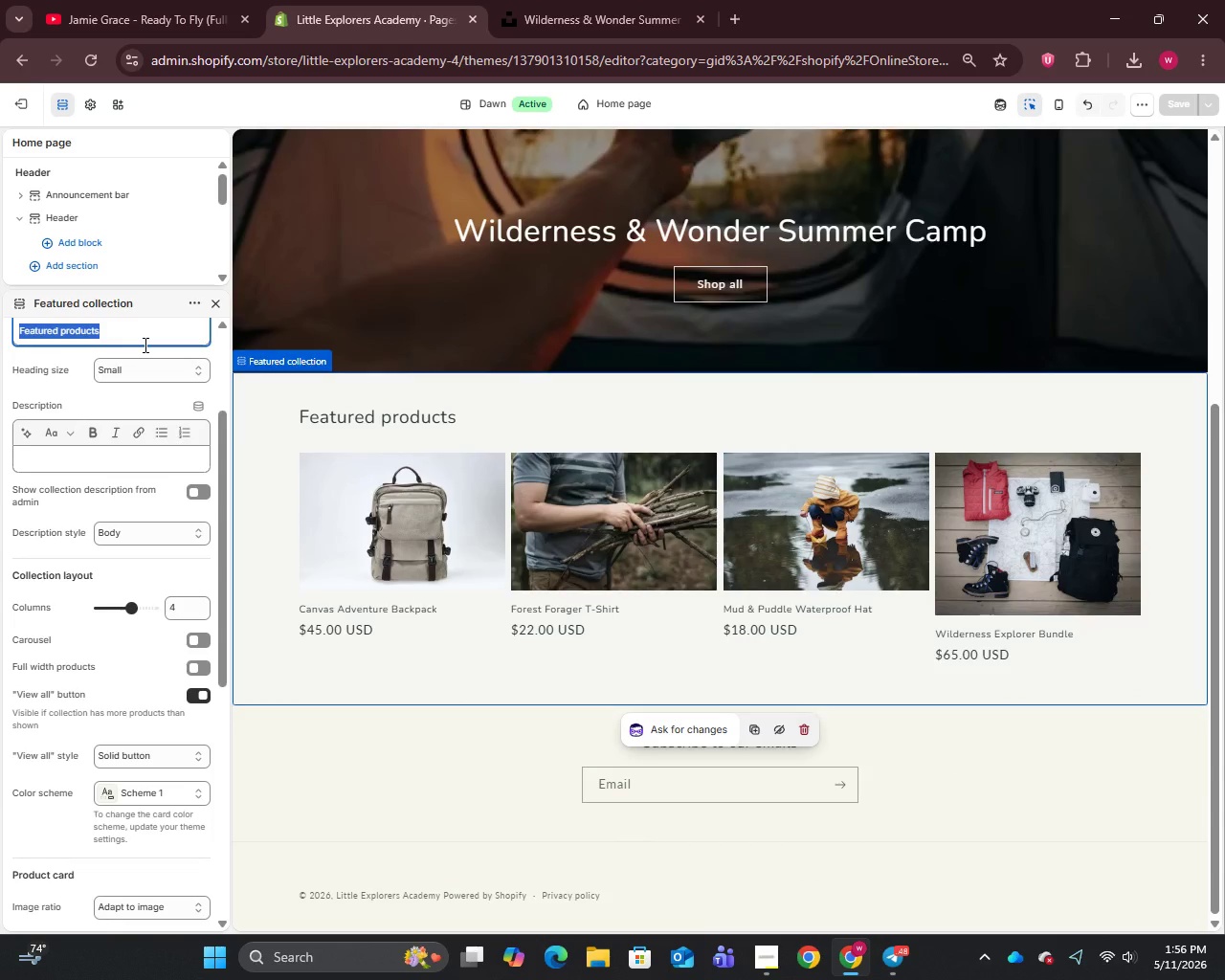 
type(m)
key(Backspace)
type(Mandatory Gear Collection)
 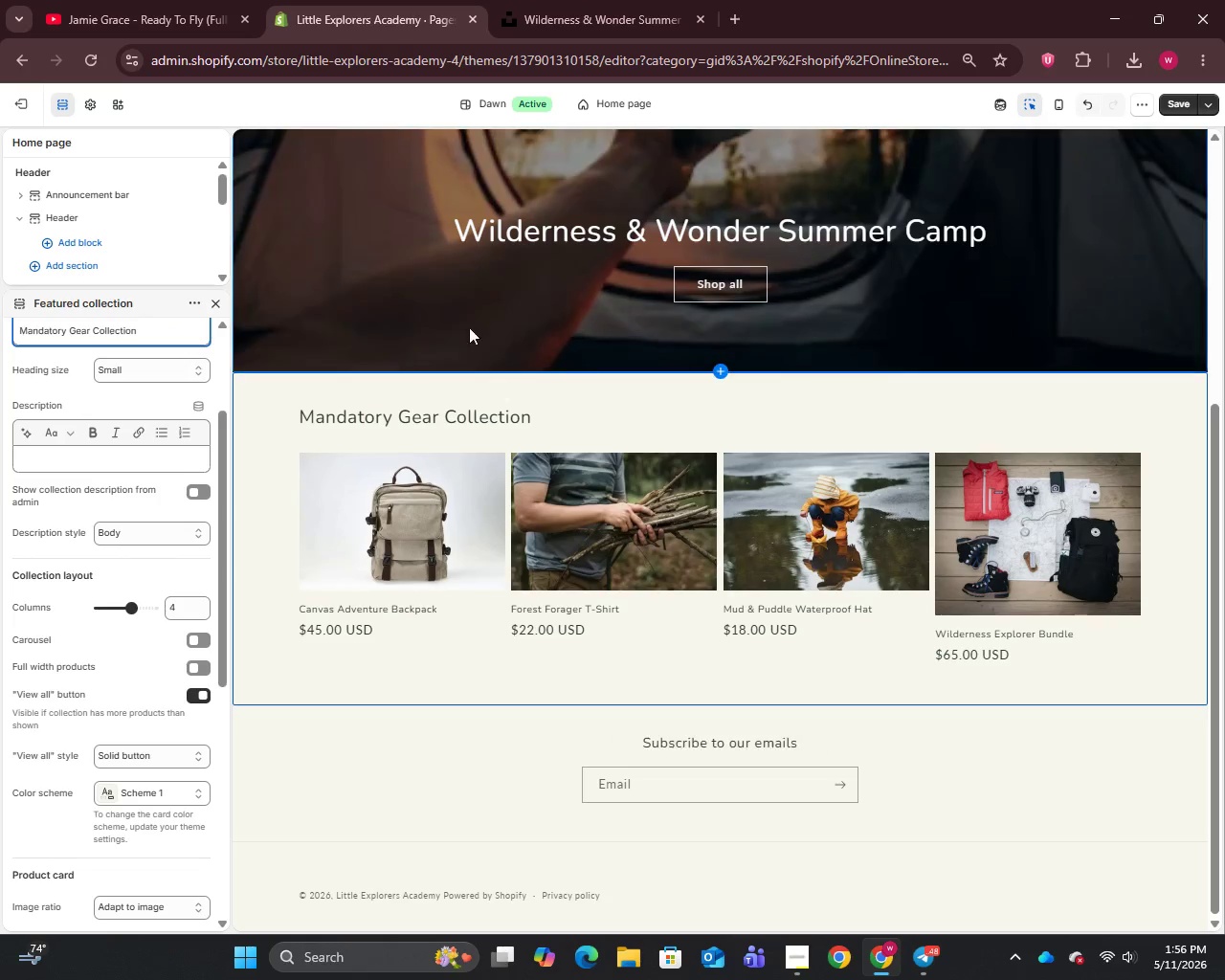 
left_click([1174, 107])
 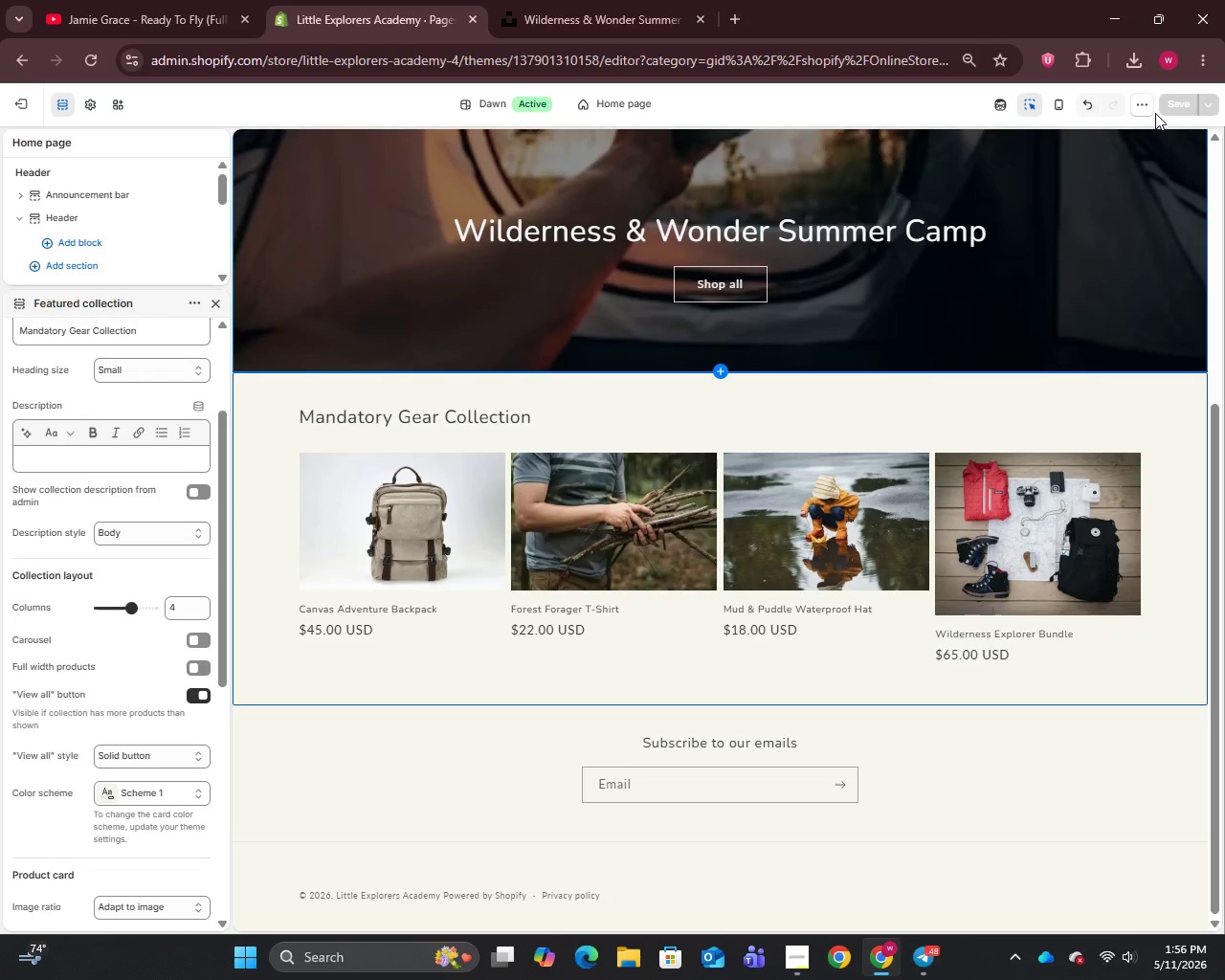 
wait(15.28)
 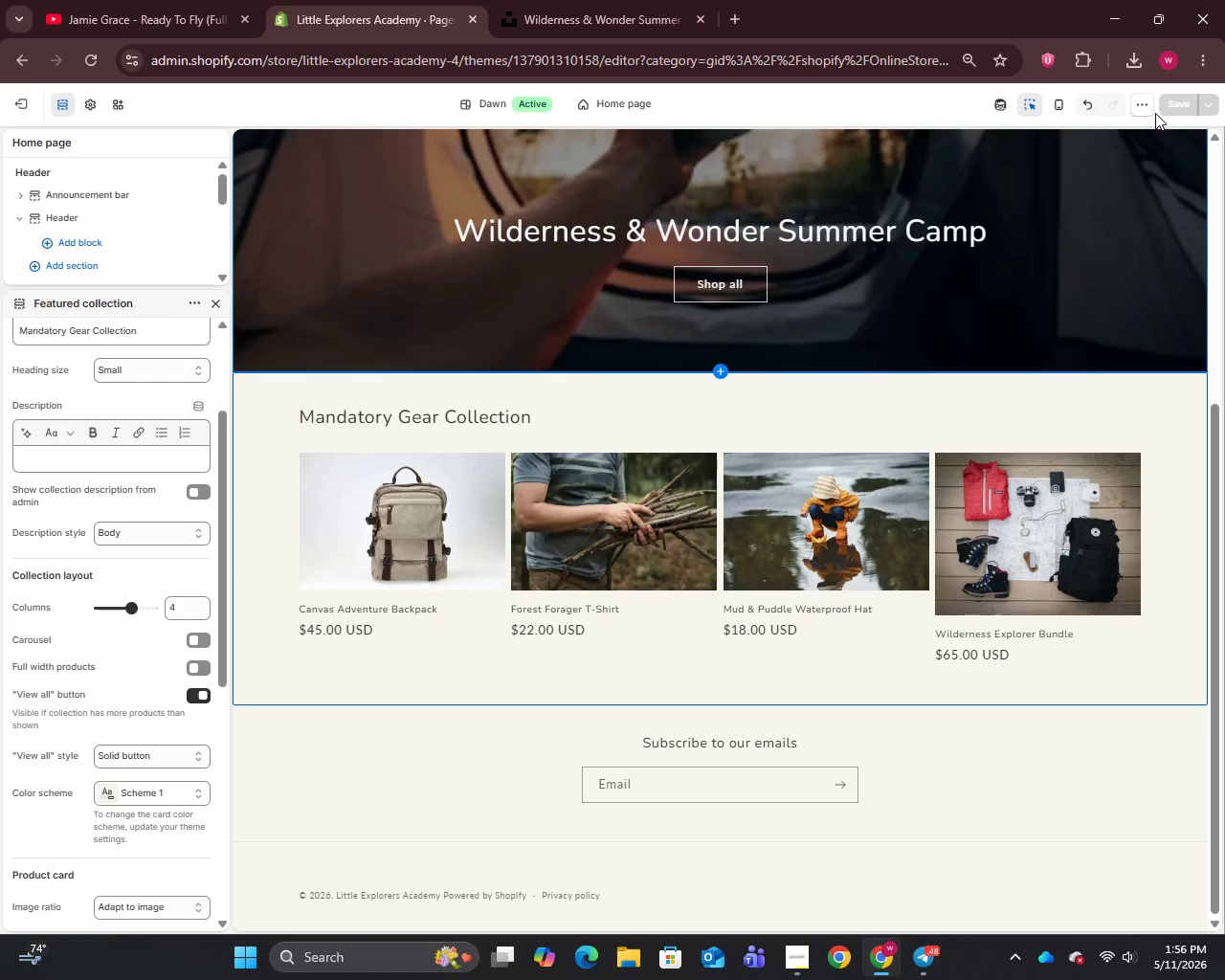 
scroll: coordinate [498, 553], scroll_direction: up, amount: 9.0
 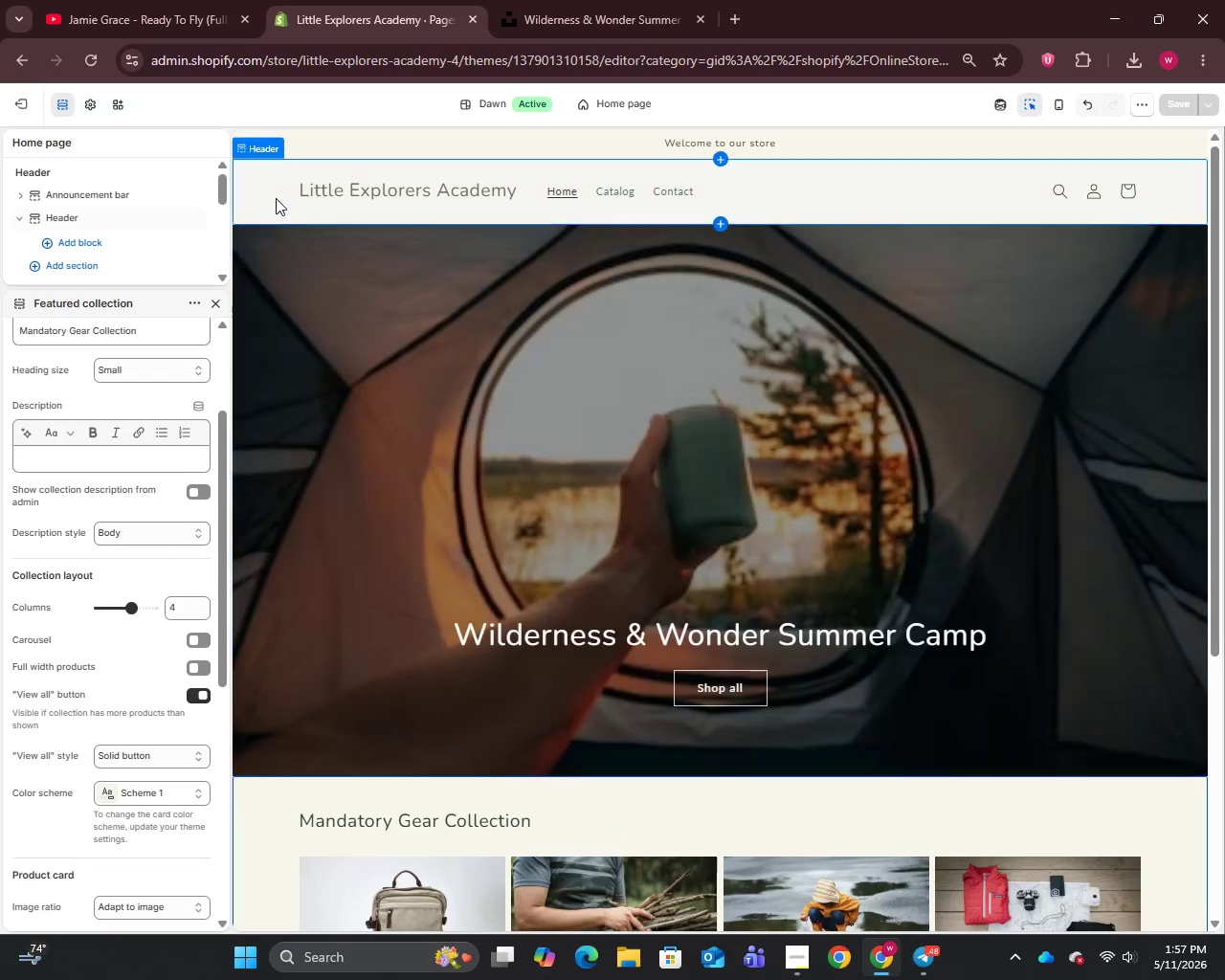 
left_click([269, 191])
 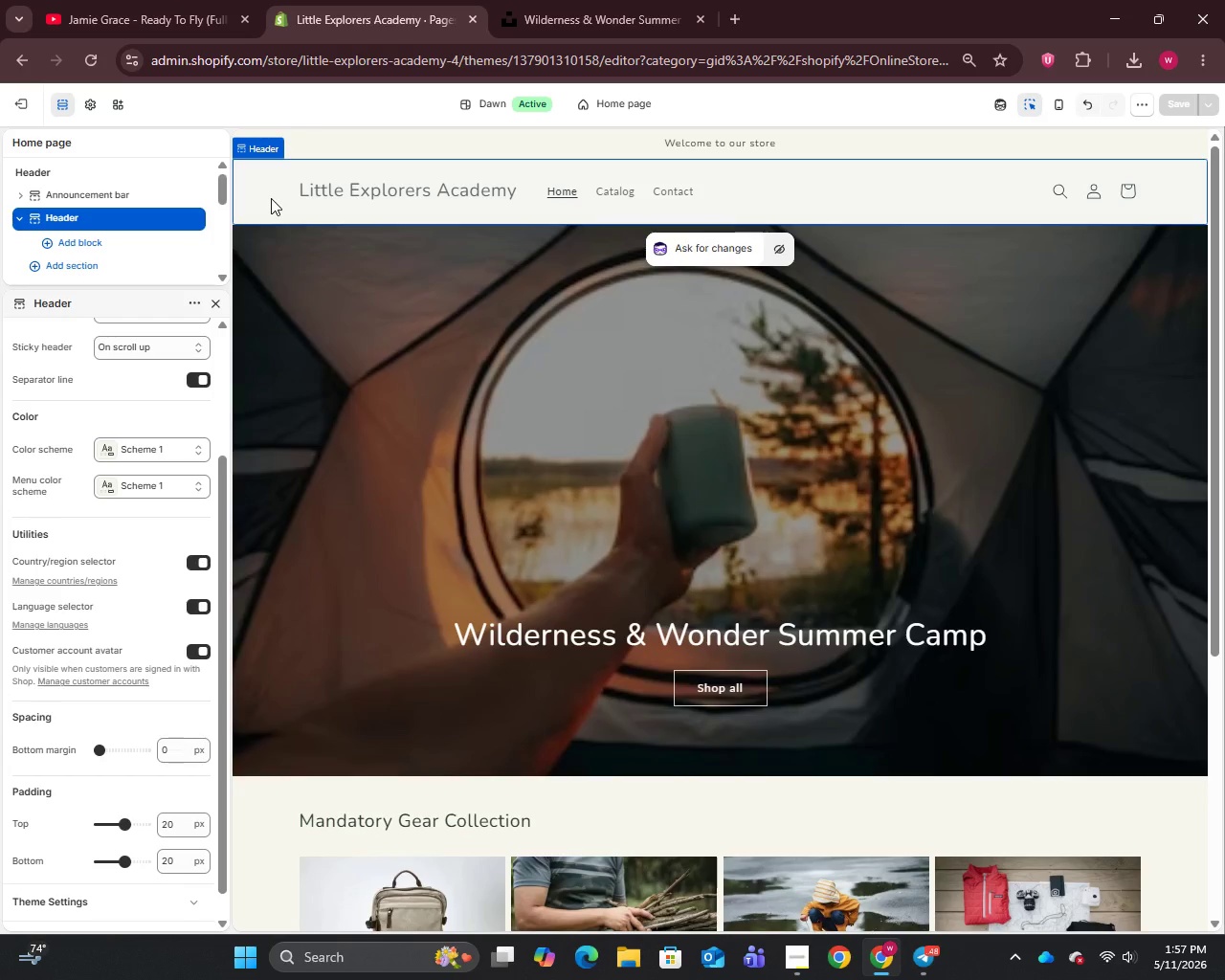 
wait(7.42)
 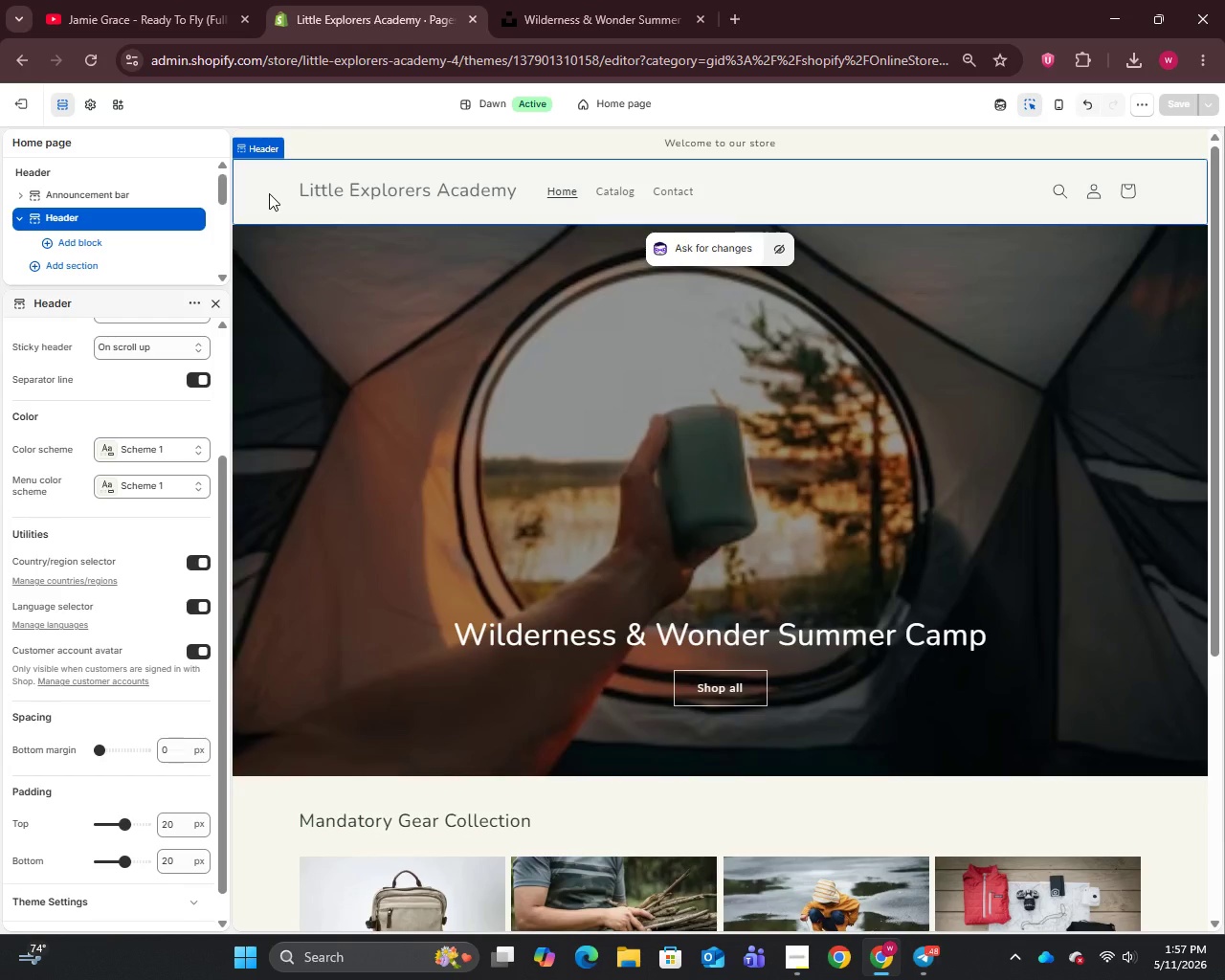 
scroll: coordinate [121, 570], scroll_direction: up, amount: 12.0
 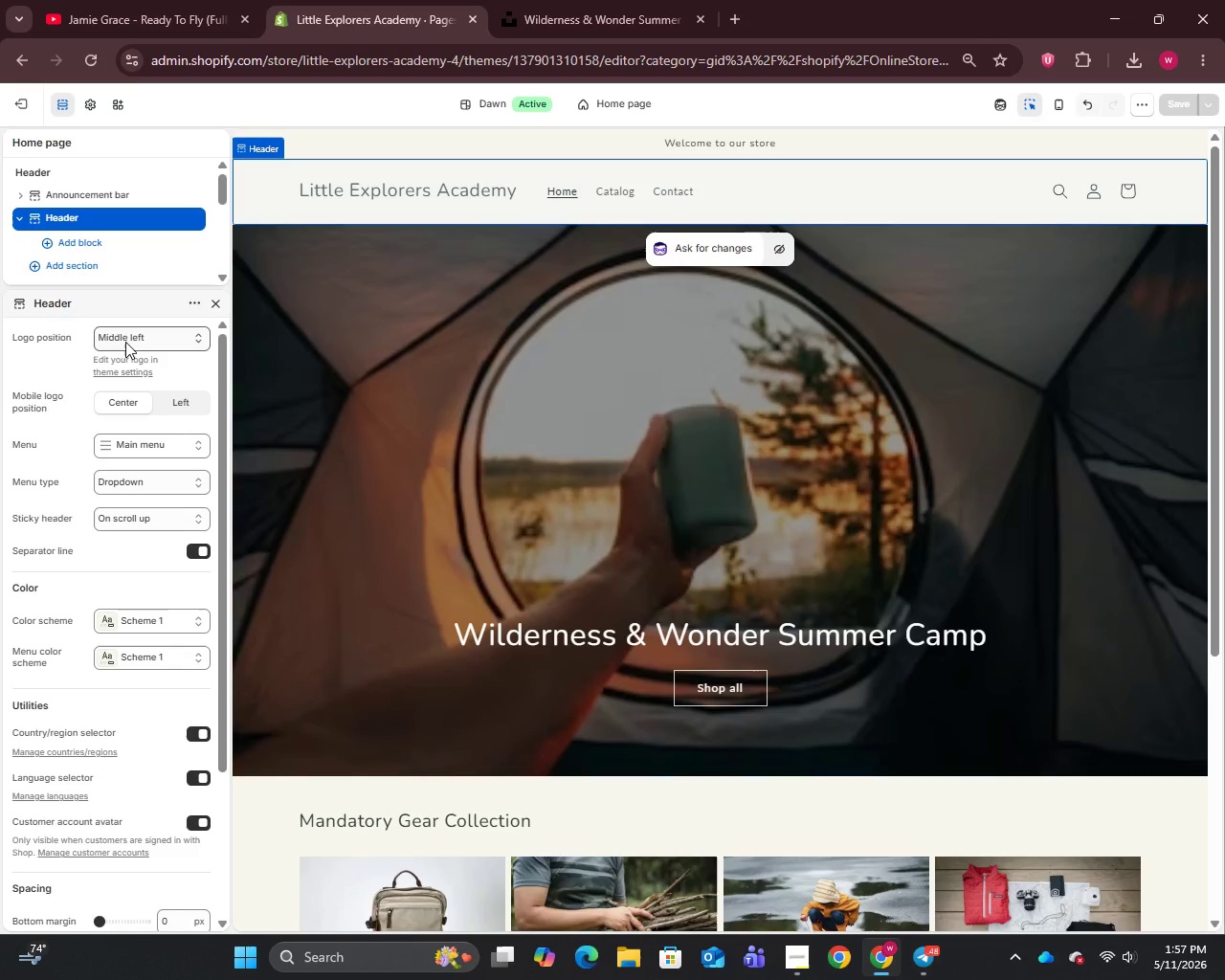 
left_click([125, 342])
 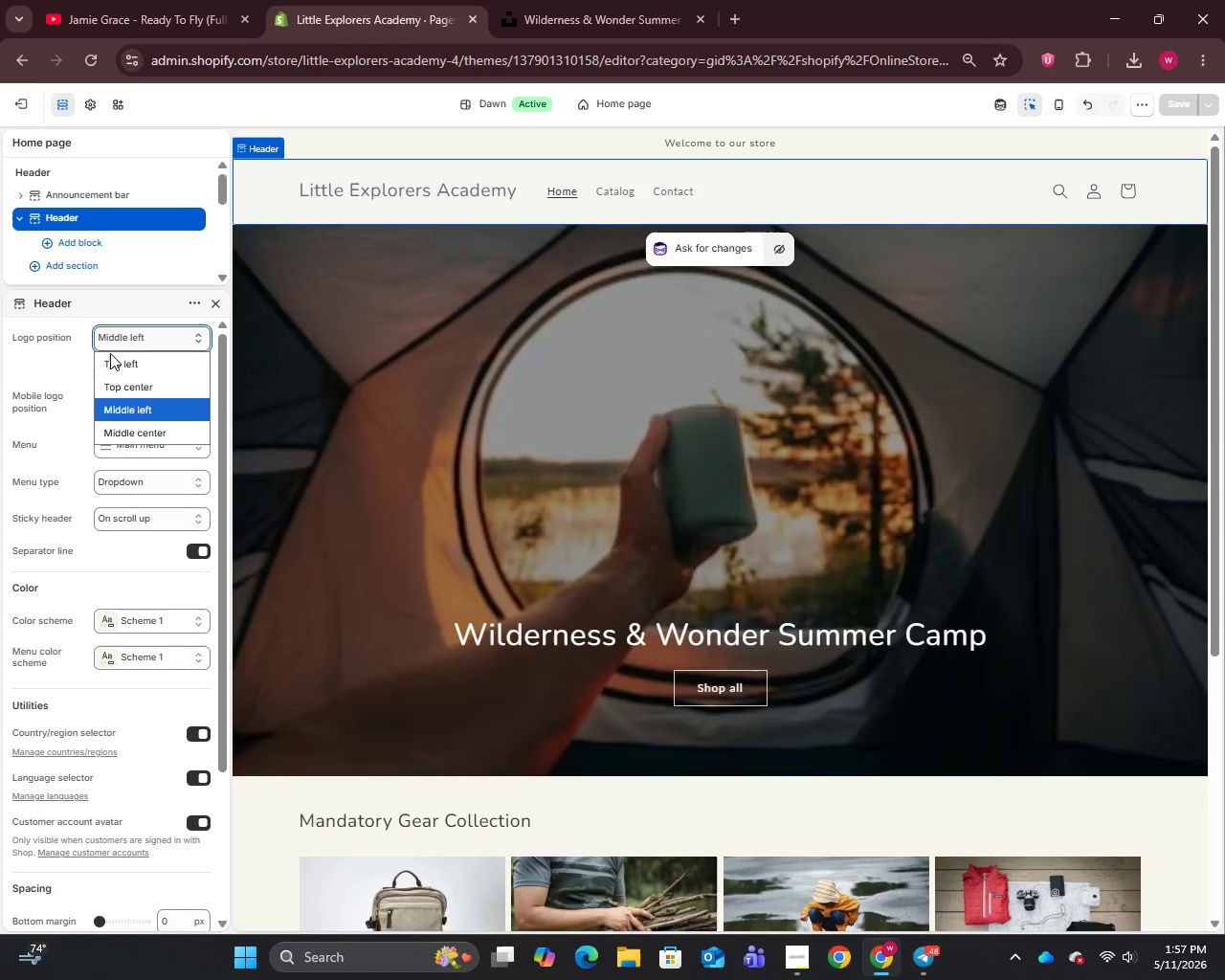 
left_click([59, 362])
 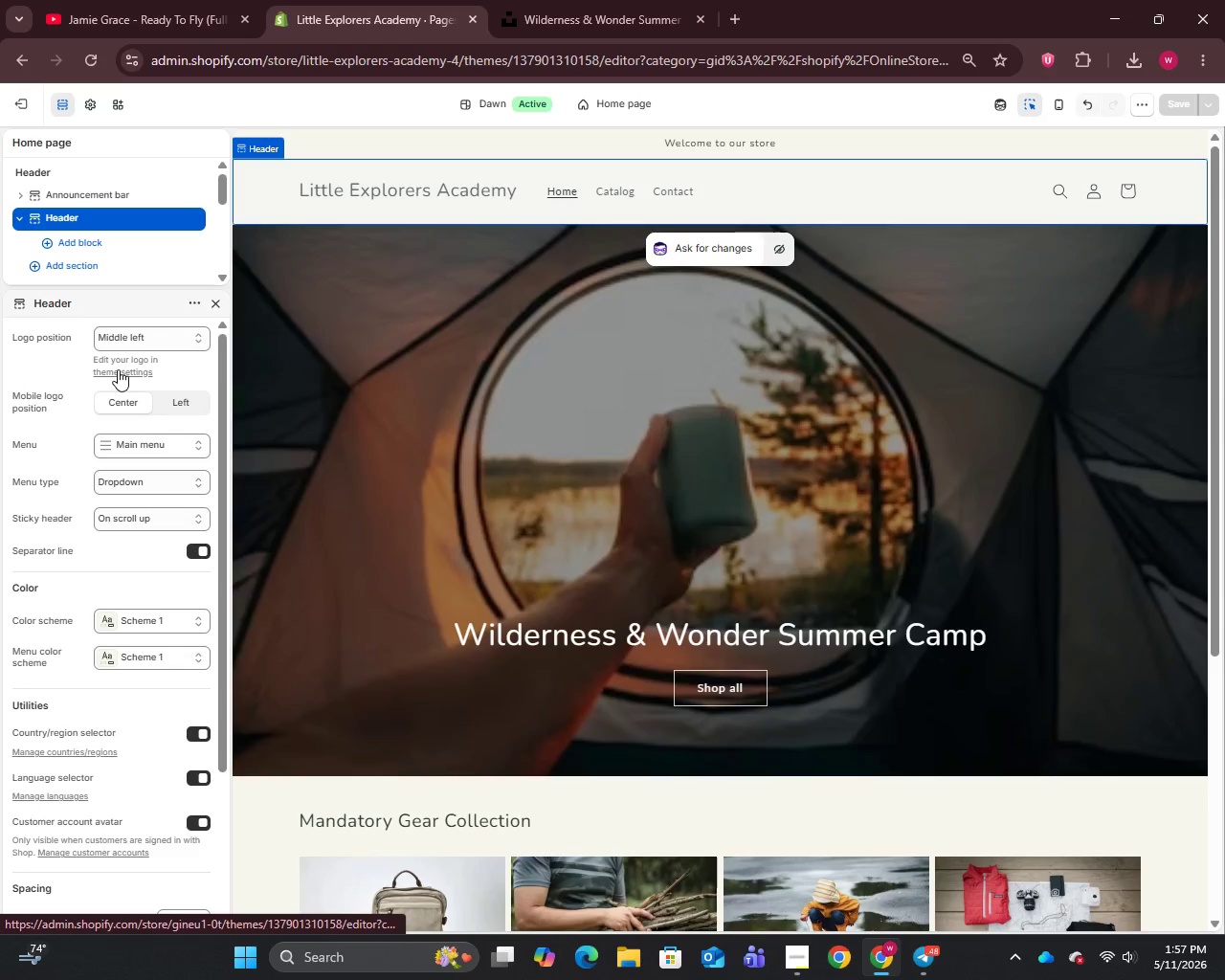 
scroll: coordinate [160, 418], scroll_direction: down, amount: 2.0
 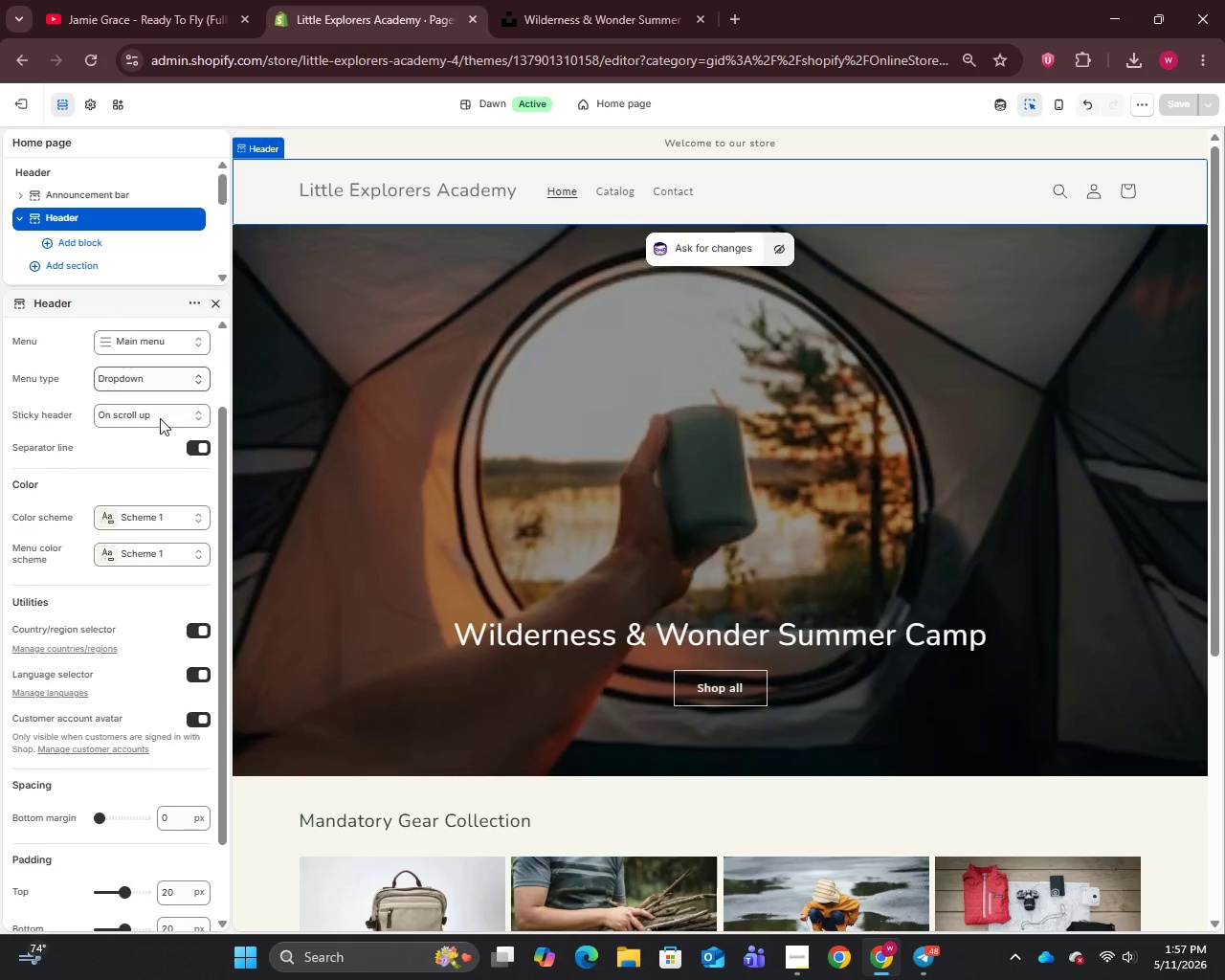 
scroll: coordinate [160, 418], scroll_direction: up, amount: 3.0
 